 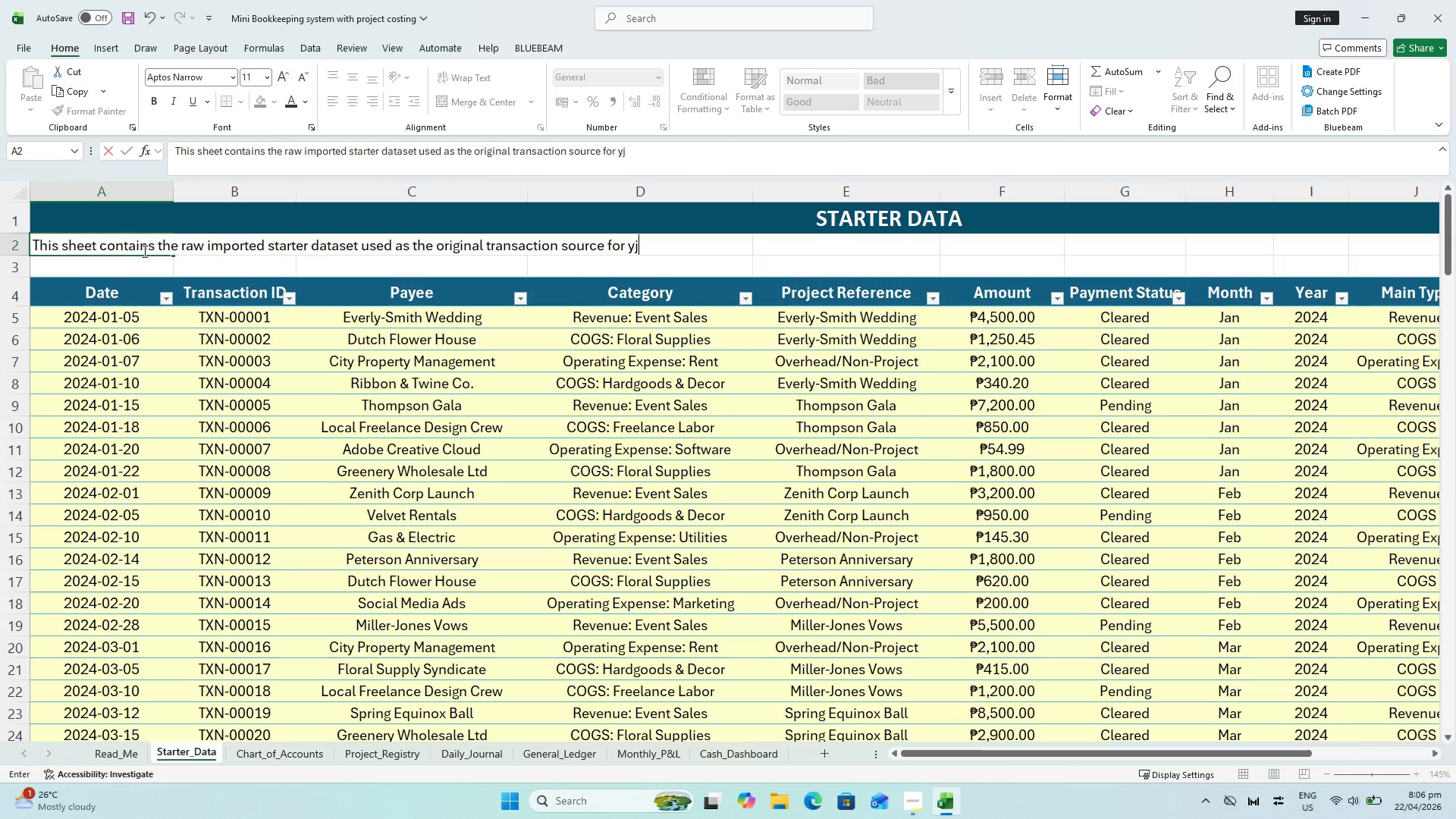 
hold_key(key=ShiftLeft, duration=0.31)
 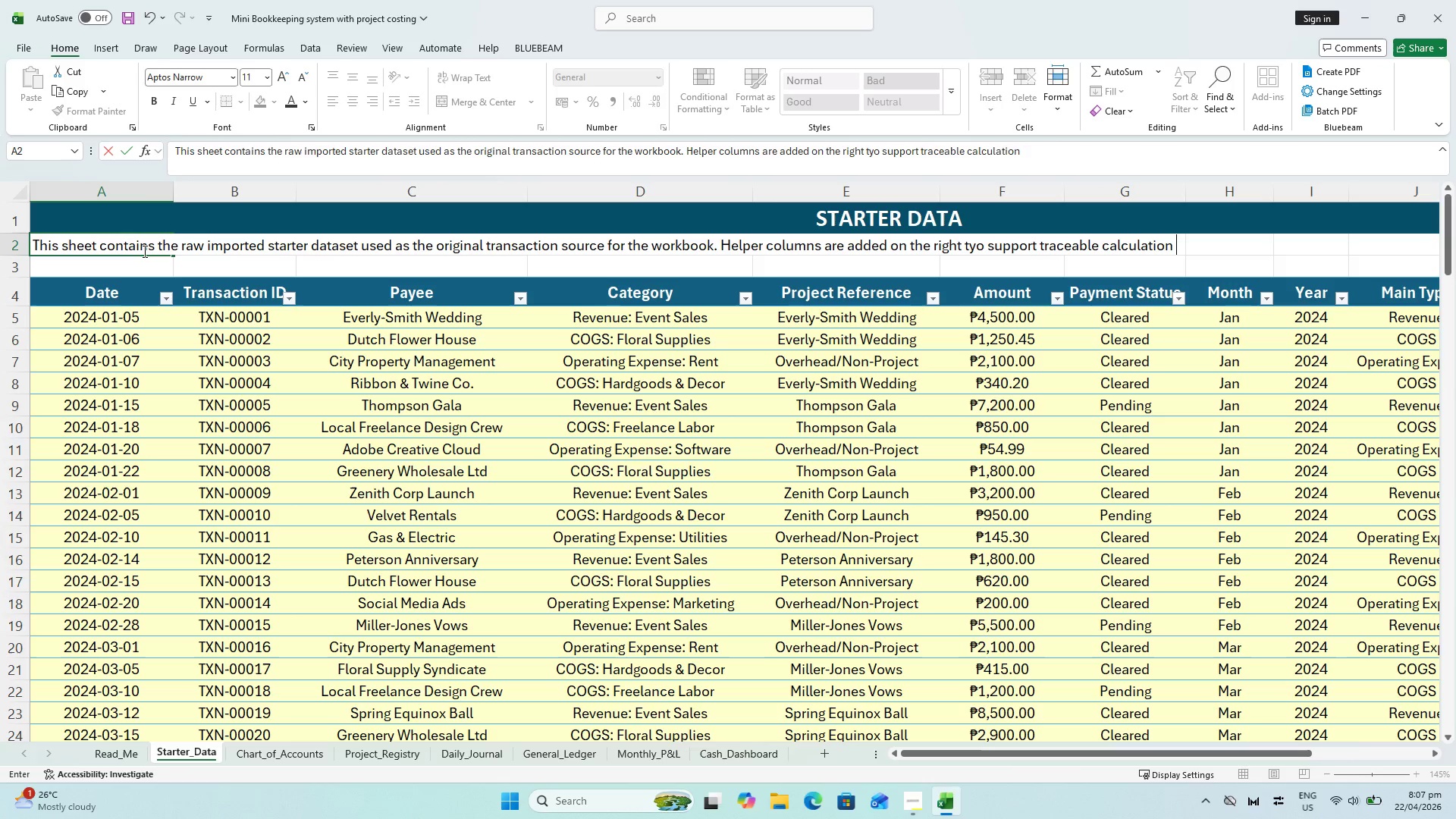 
wait(25.69)
 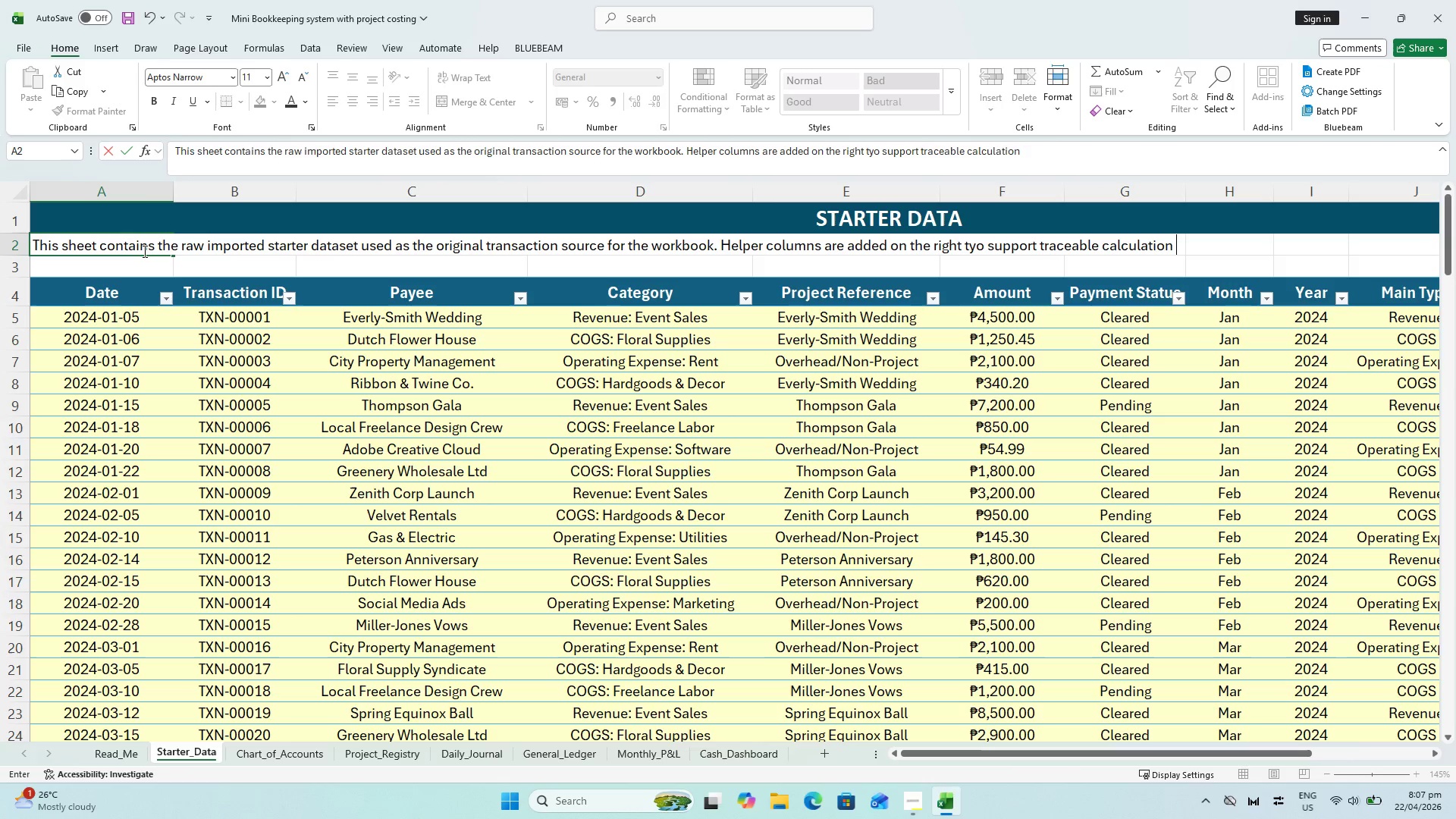 
key(Enter)
 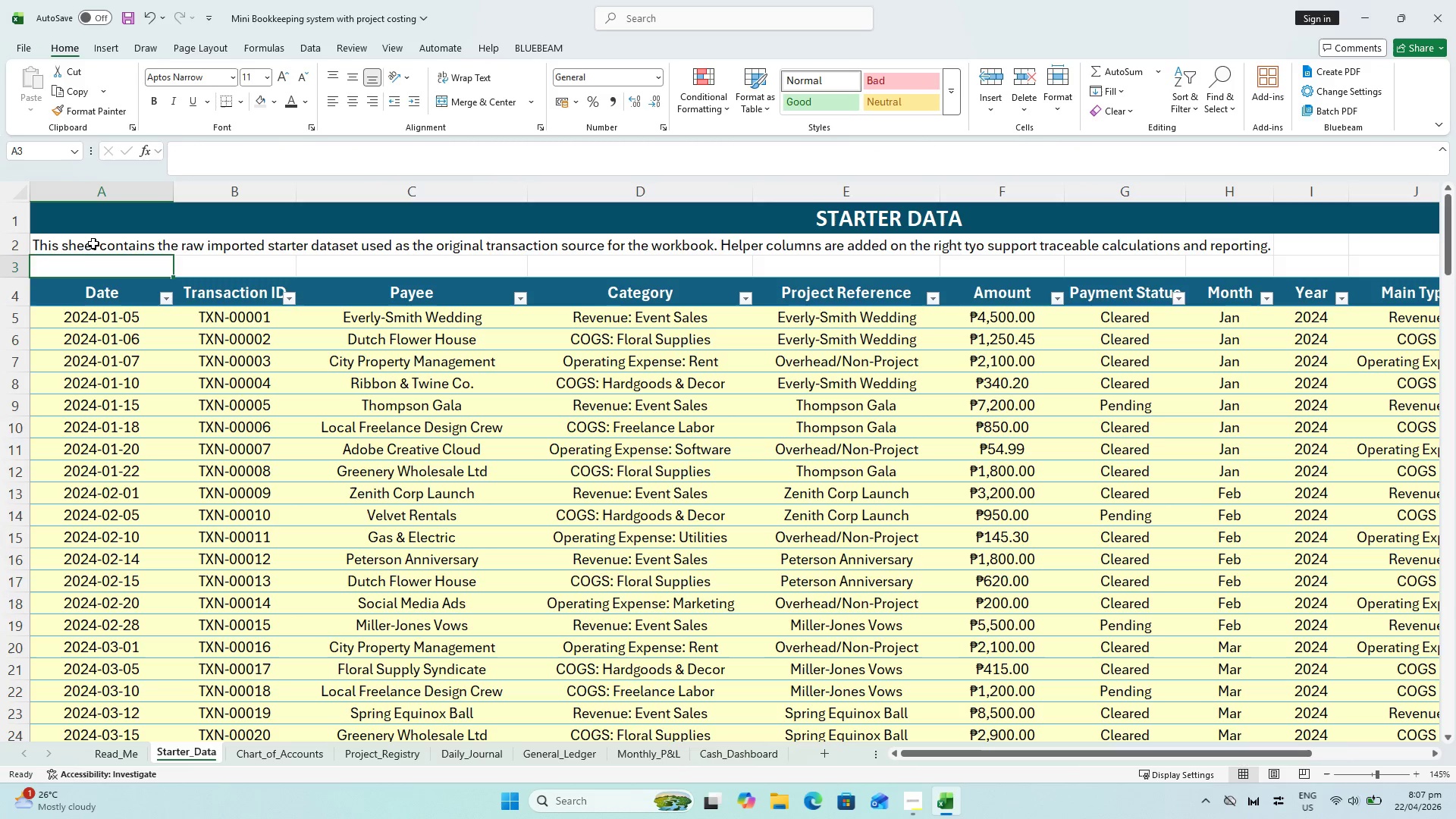 
left_click([93, 242])
 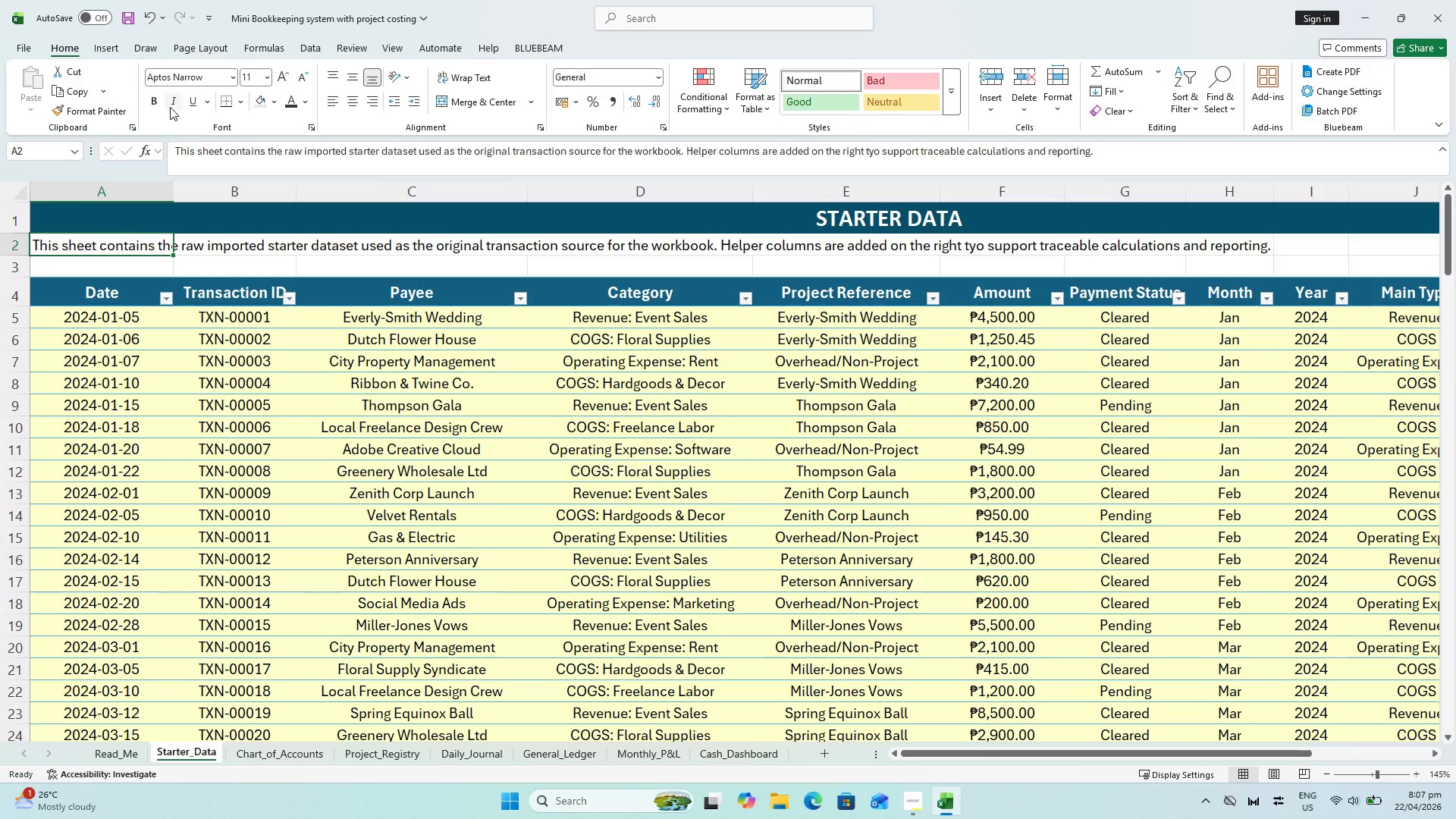 
hold_key(key=ControlLeft, duration=0.41)
 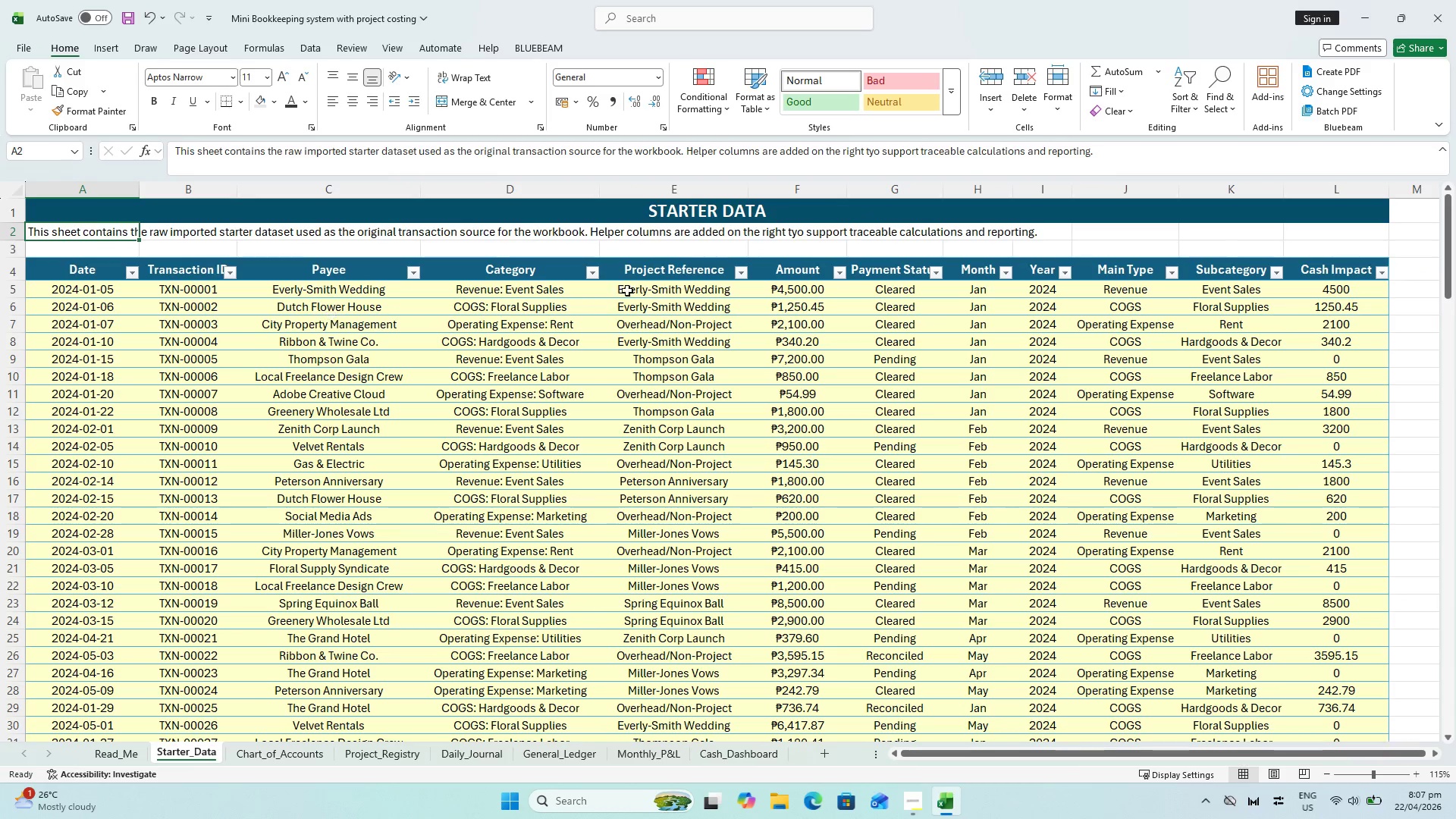 
hold_key(key=ControlLeft, duration=0.38)
 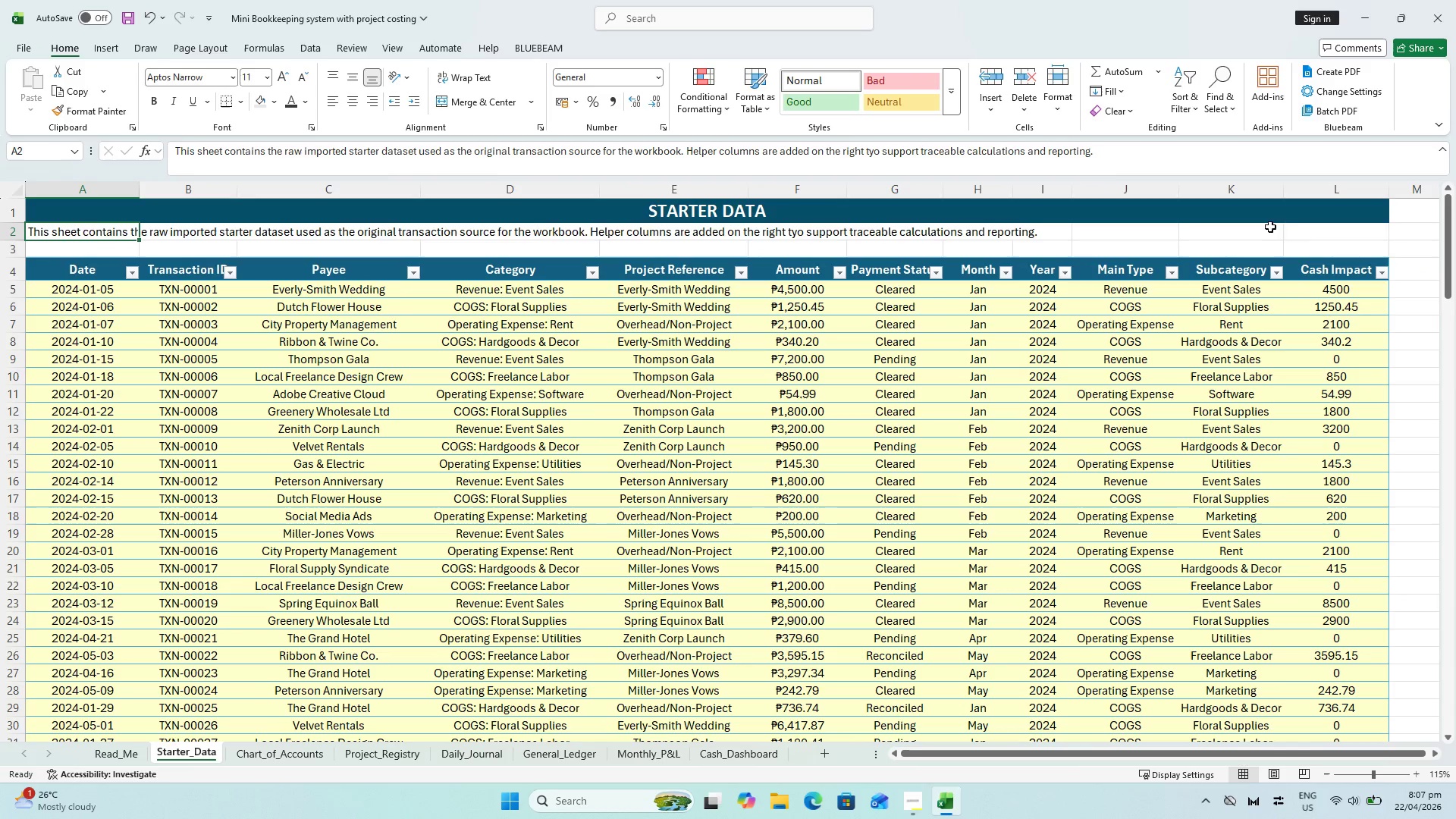 
scroll: coordinate [282, 347], scroll_direction: down, amount: 1.0
 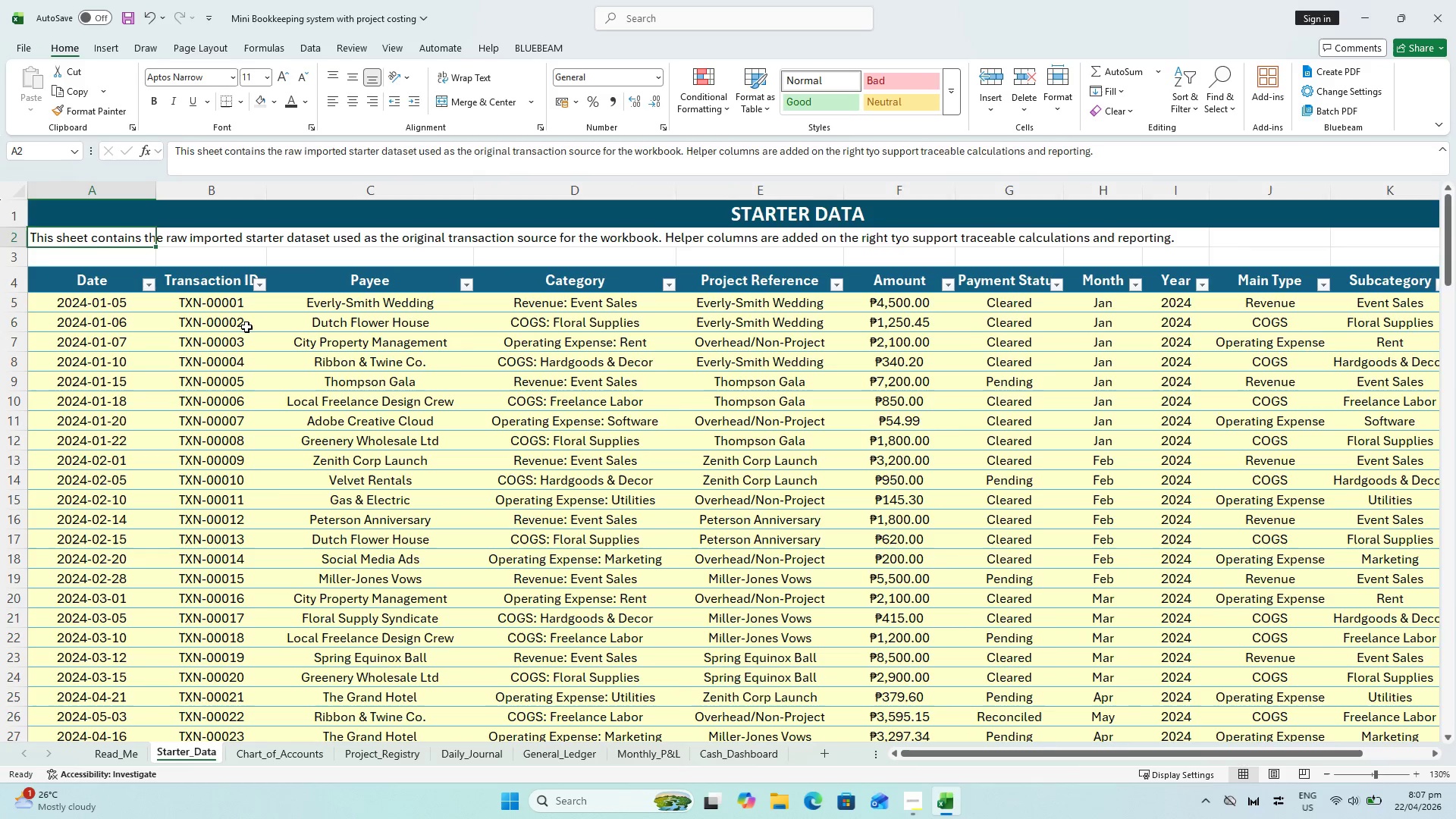 
hold_key(key=ShiftLeft, duration=0.88)
 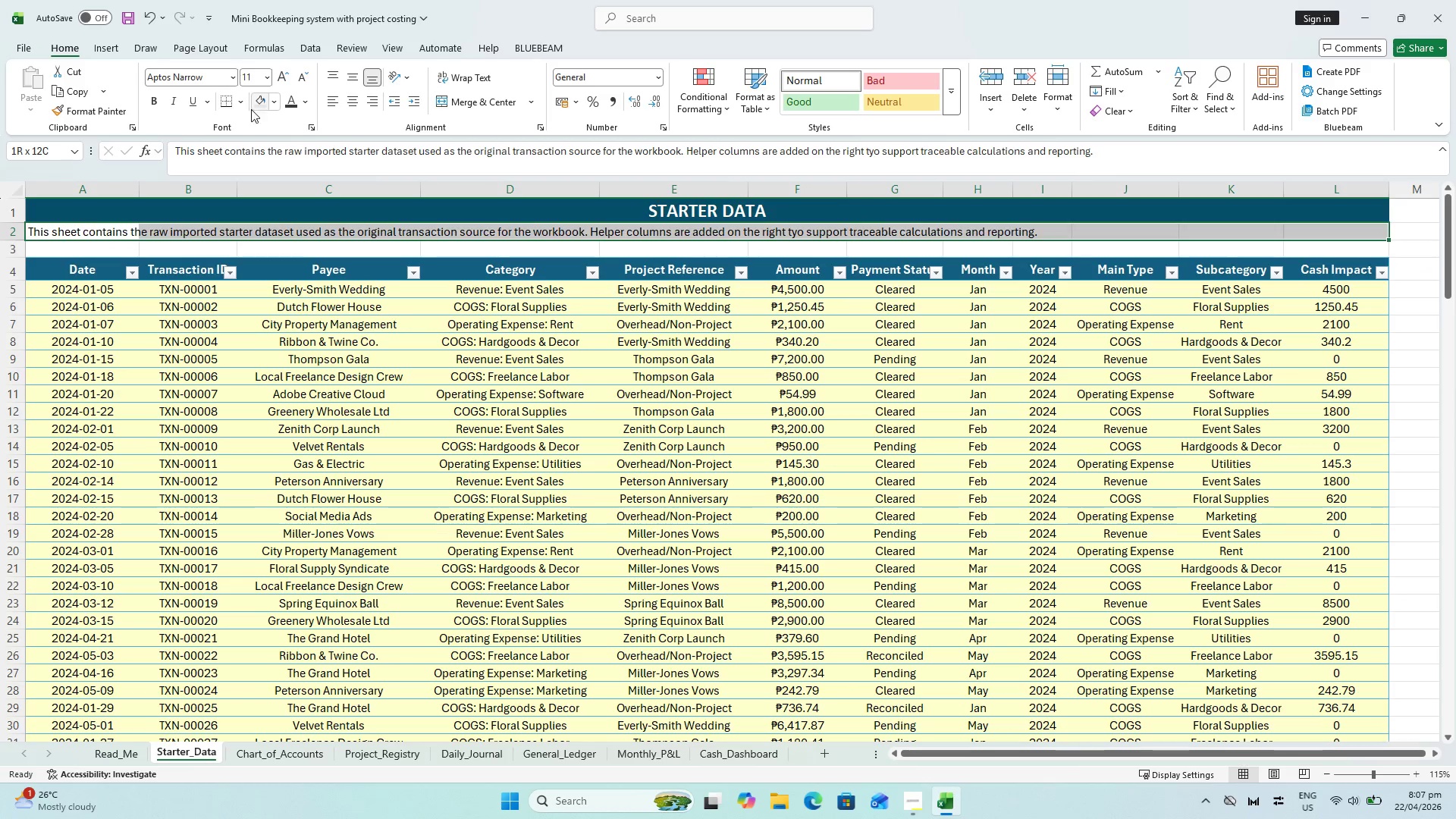 
scroll: coordinate [246, 324], scroll_direction: down, amount: 1.0
 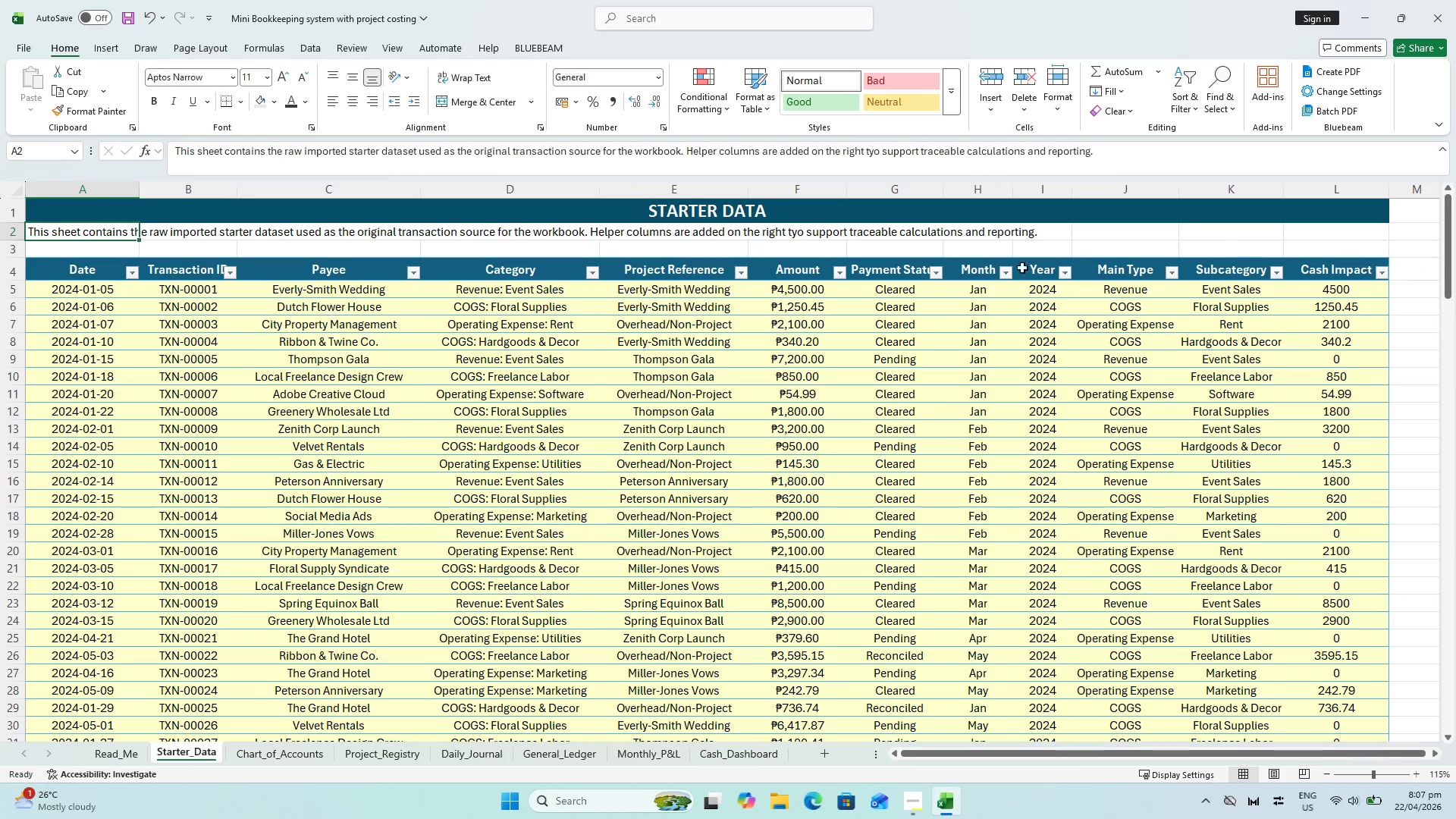 
left_click([167, 102])
 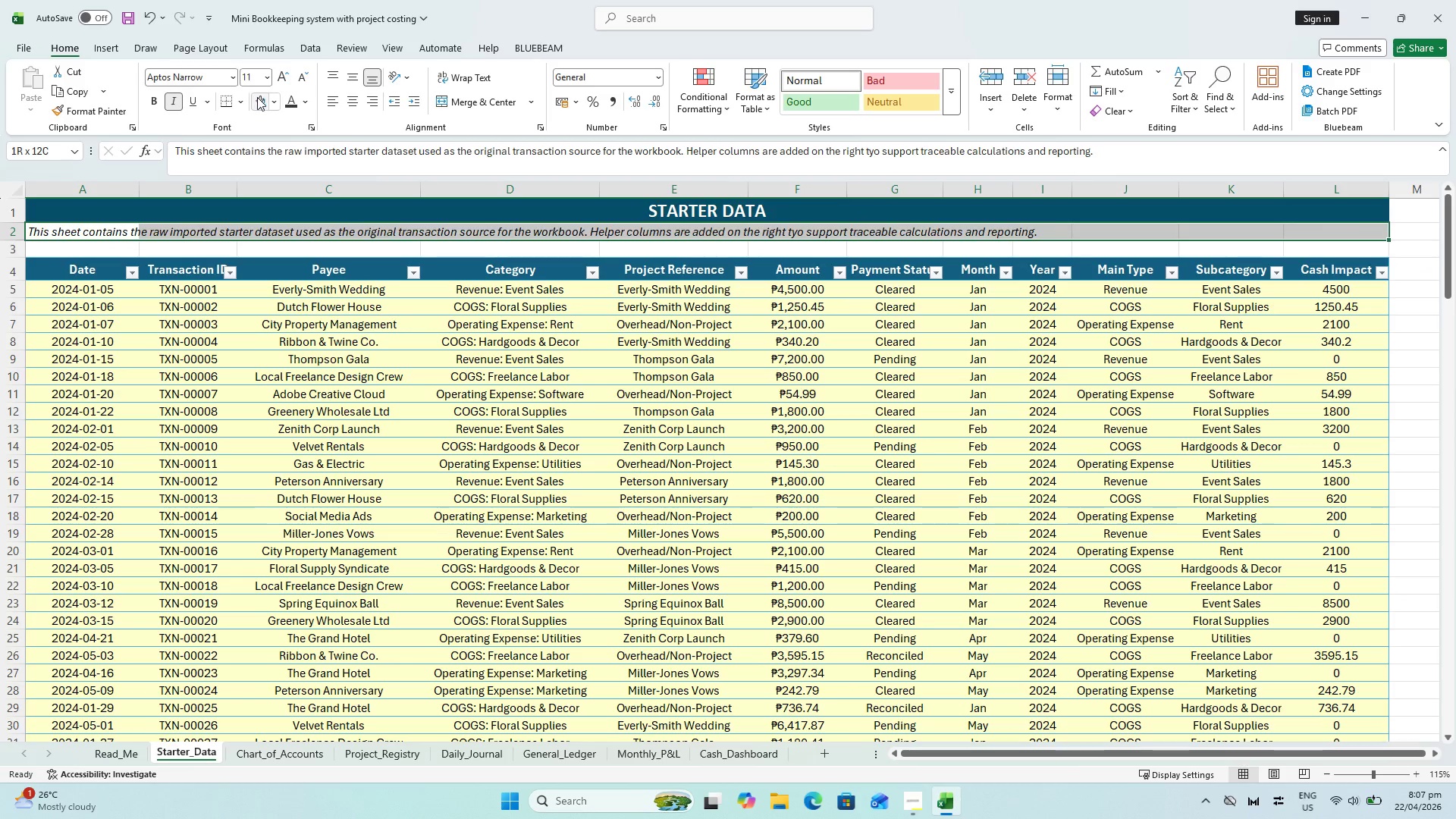 
left_click([257, 101])
 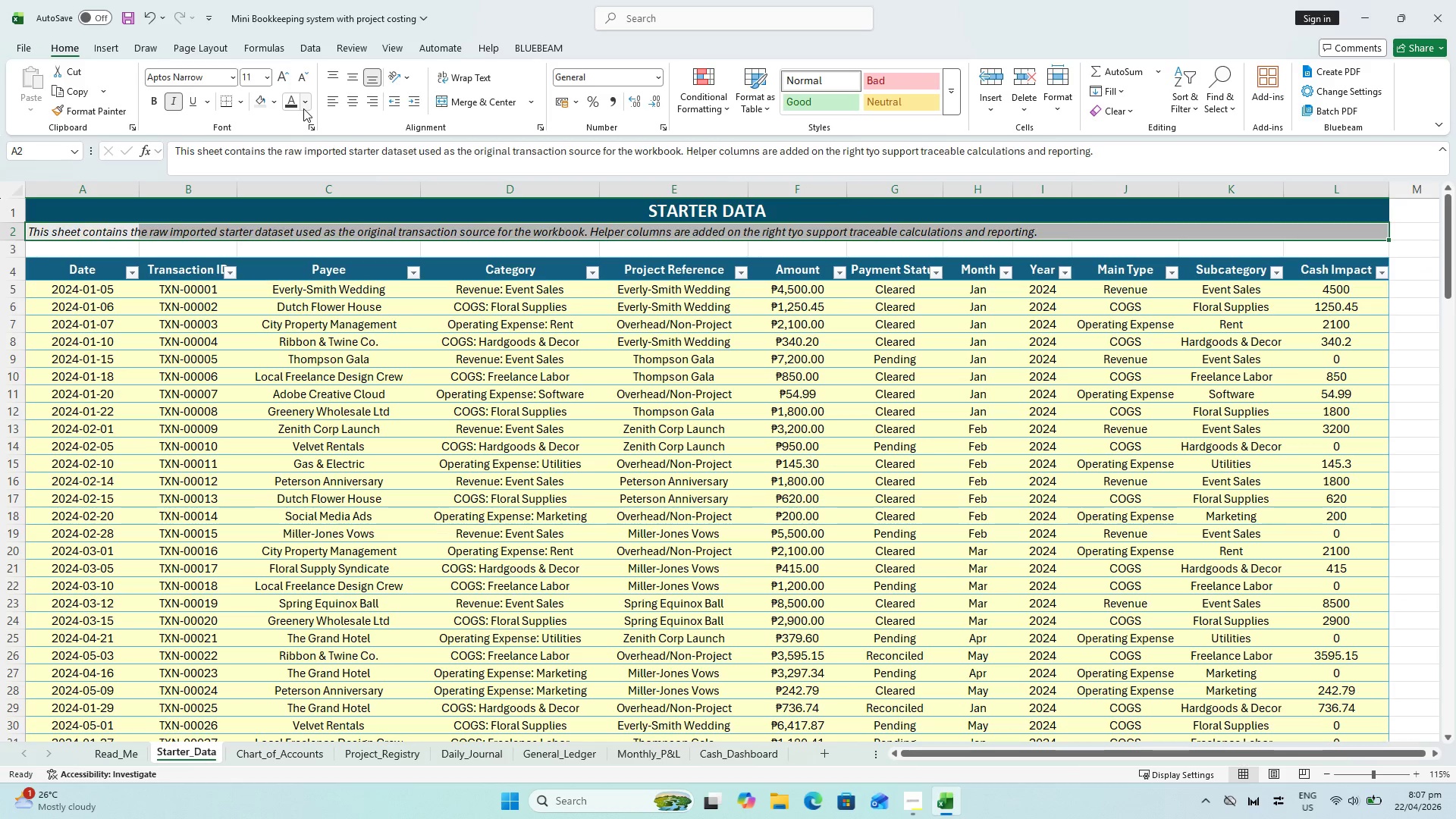 
left_click([304, 108])
 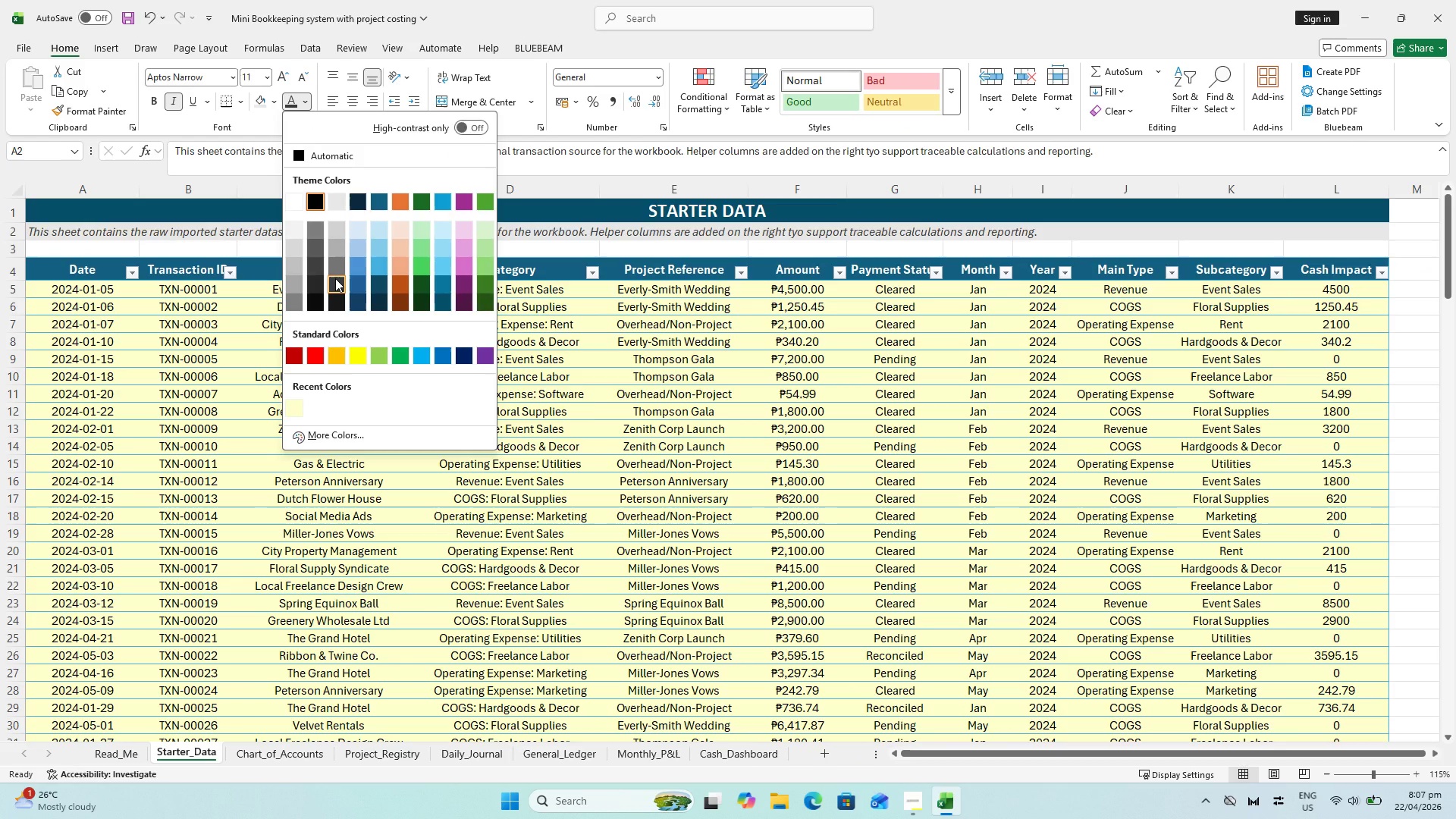 
left_click([335, 278])
 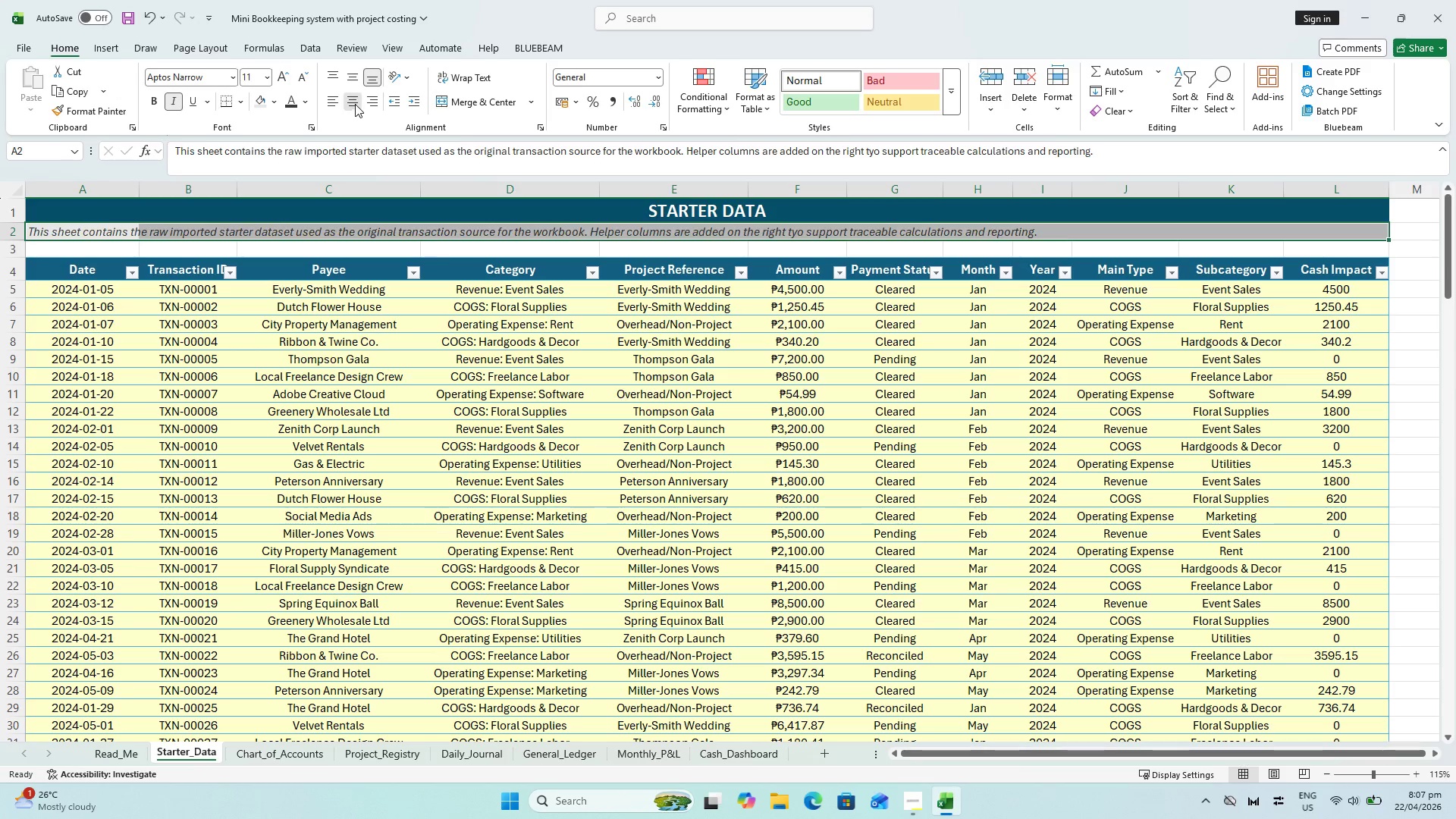 
double_click([353, 87])
 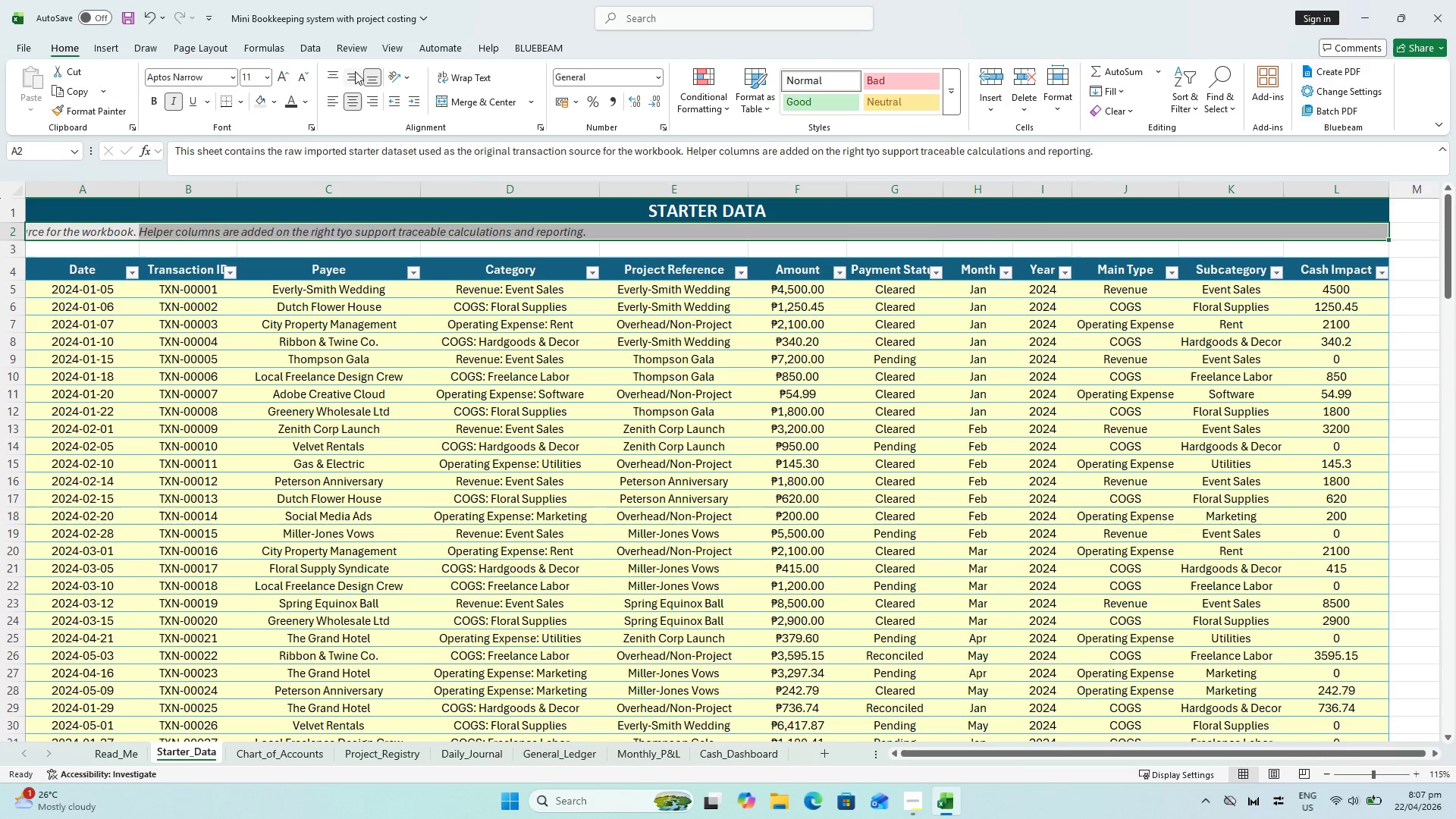 
triple_click([355, 69])
 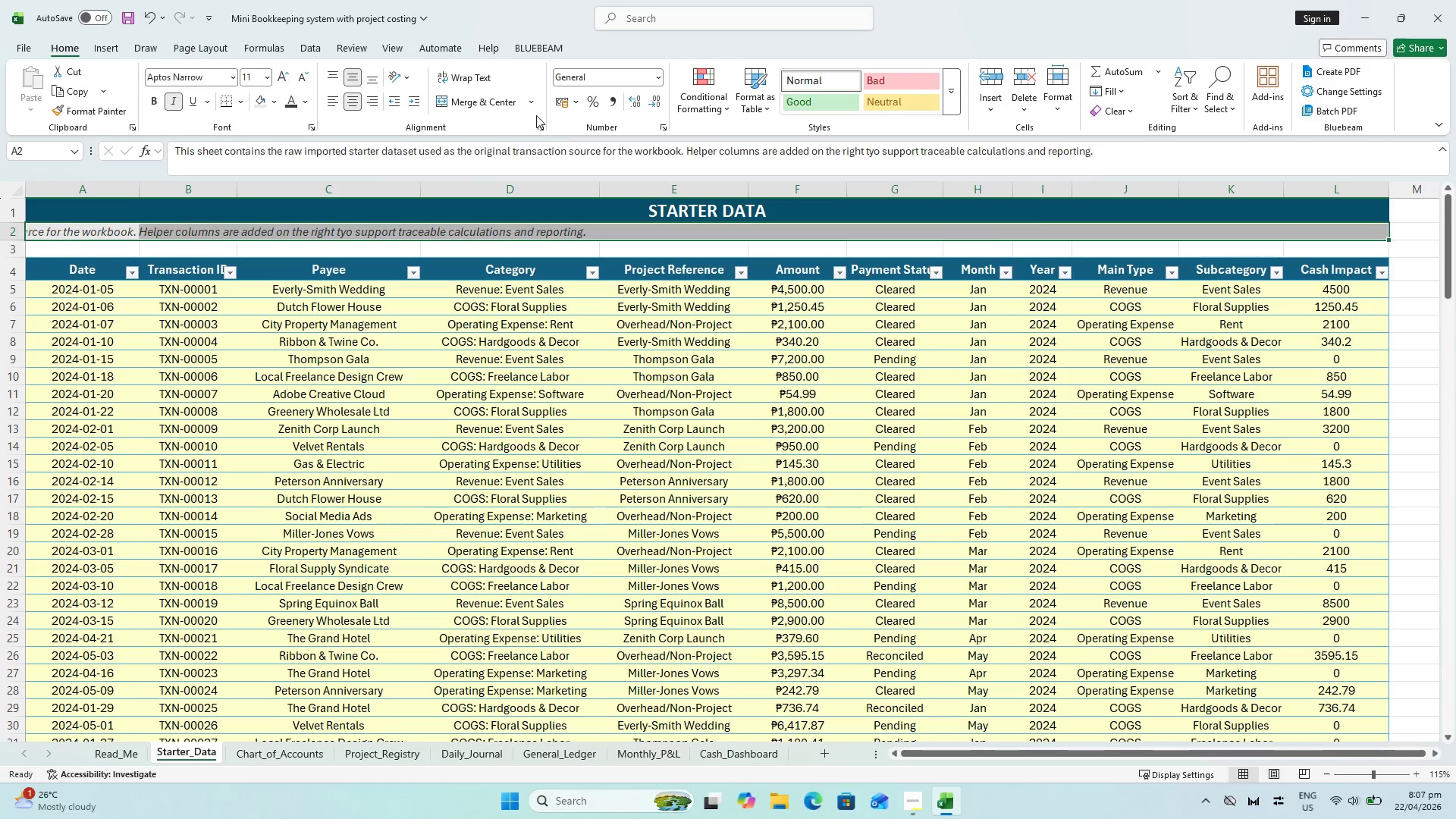 
left_click([454, 103])
 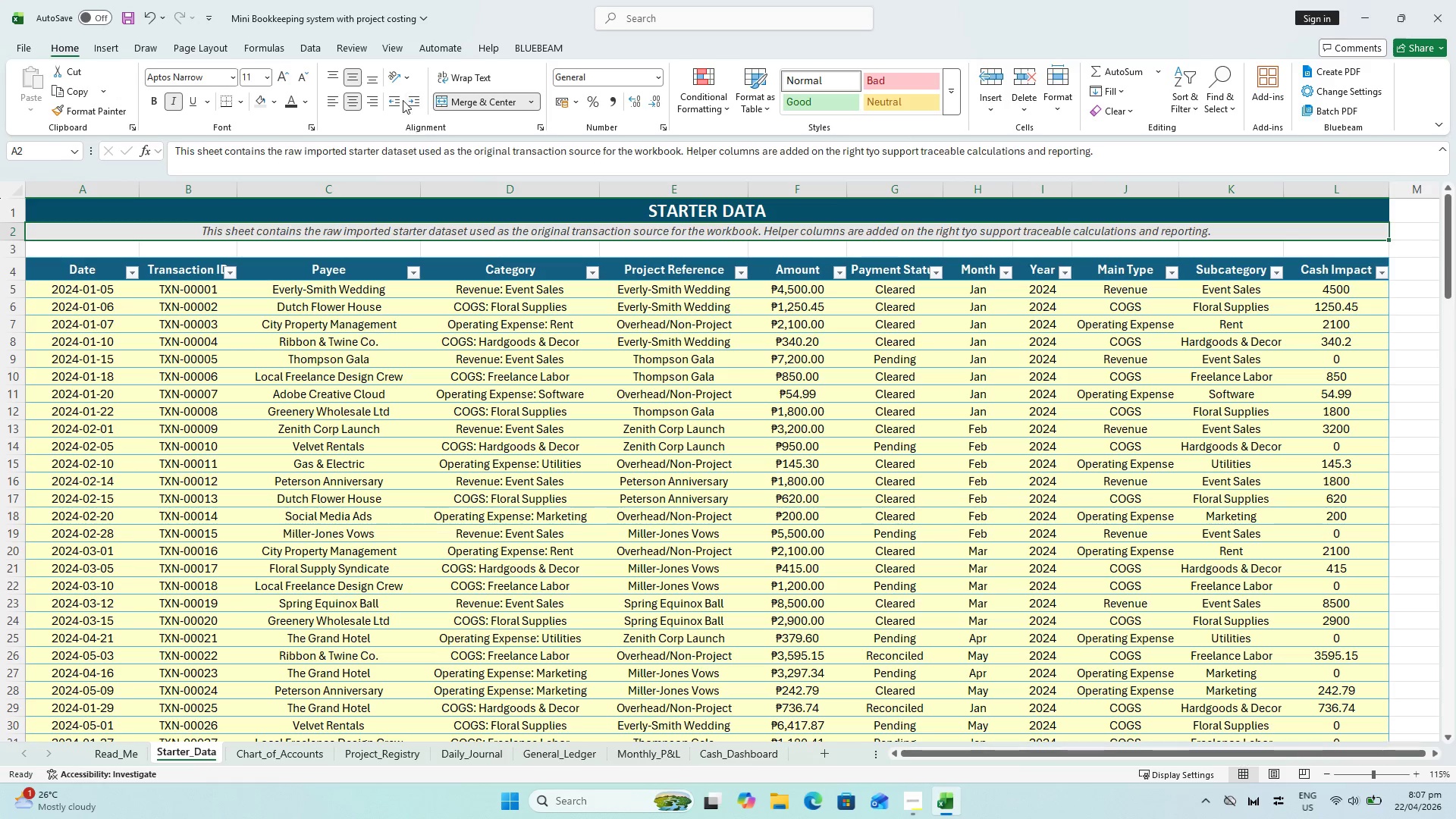 
left_click([328, 76])
 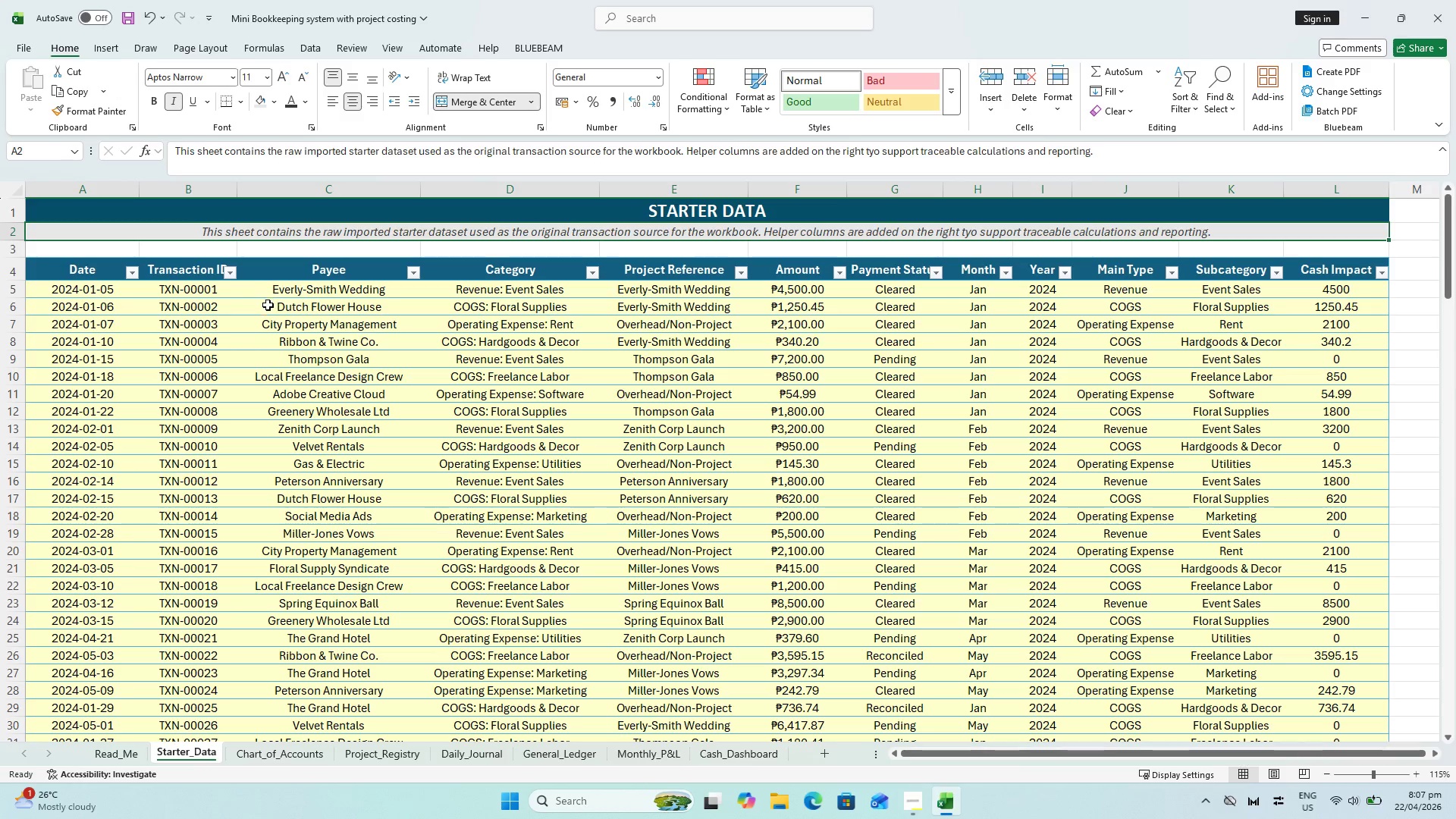 
left_click([24, 211])
 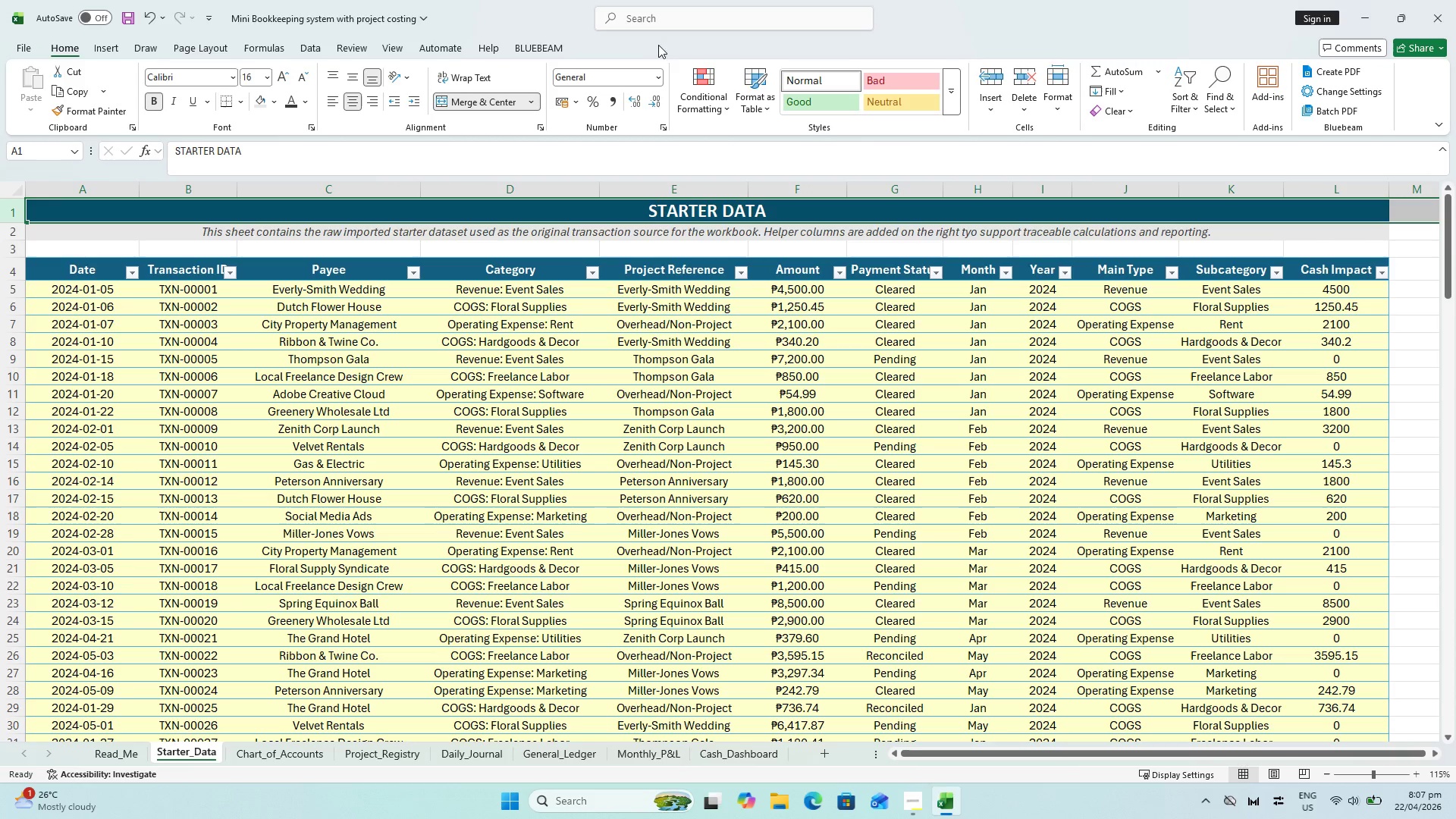 
left_click([1060, 89])
 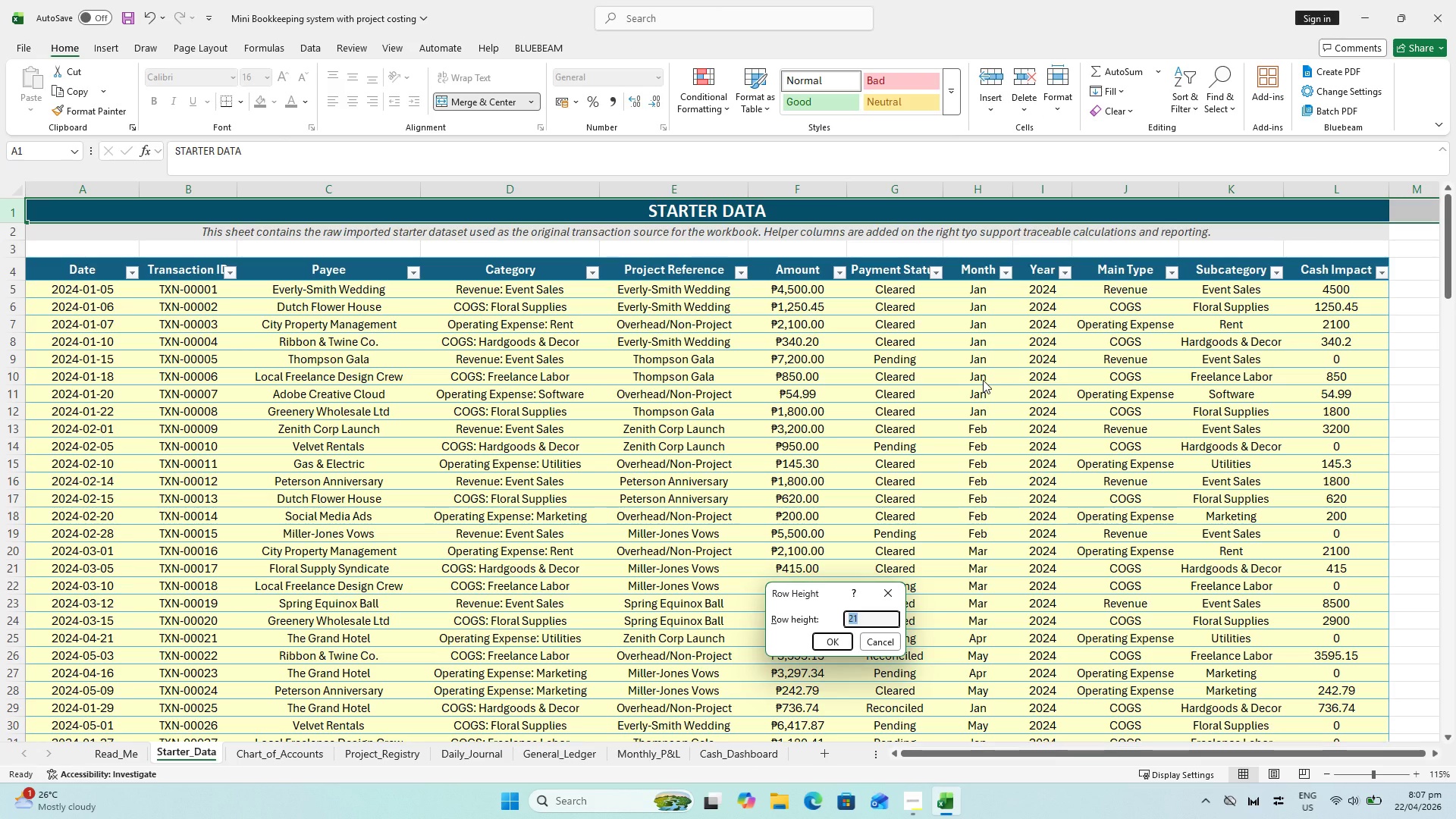 
key(3)
 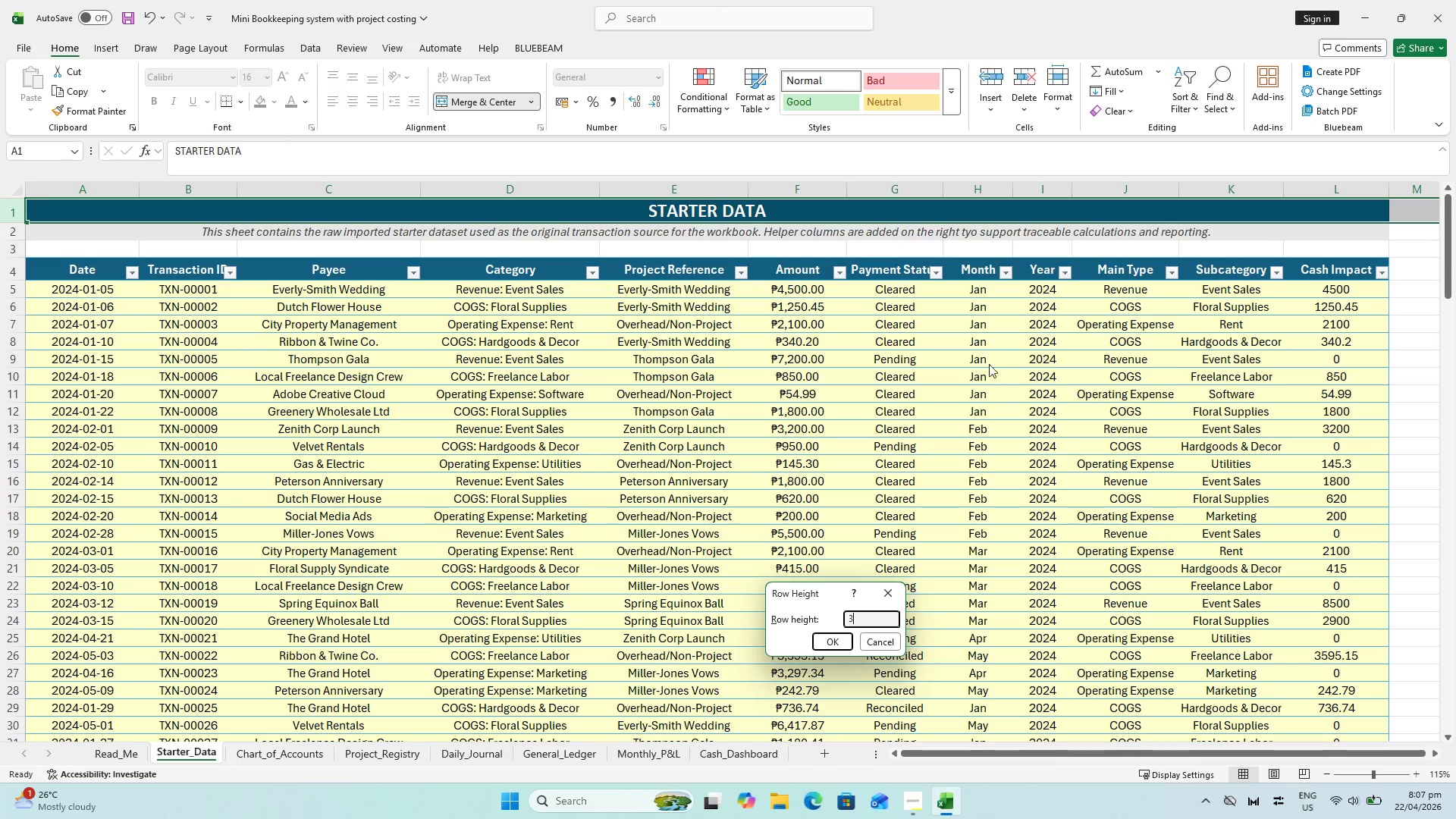 
key(0)
 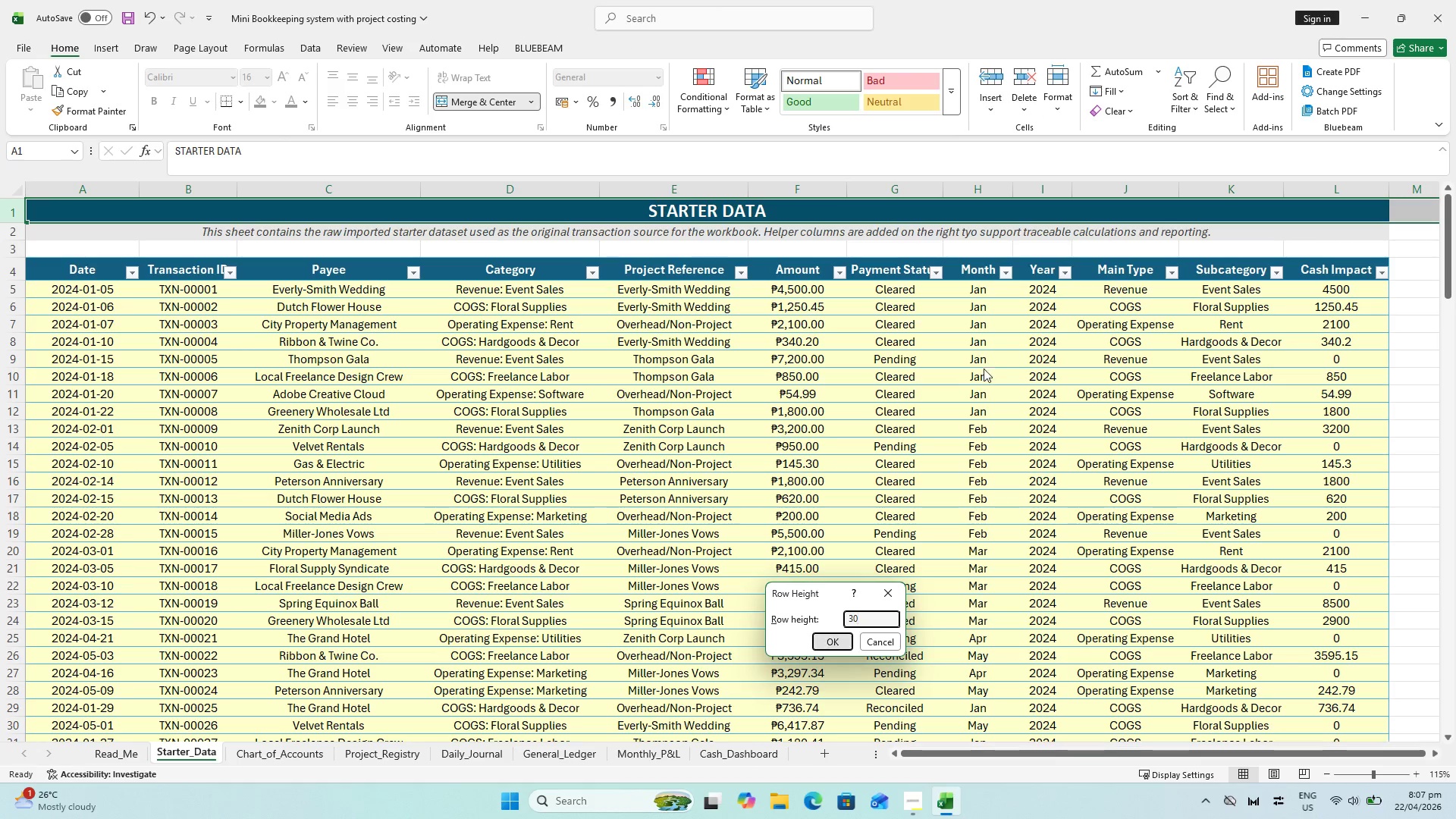 
key(Enter)
 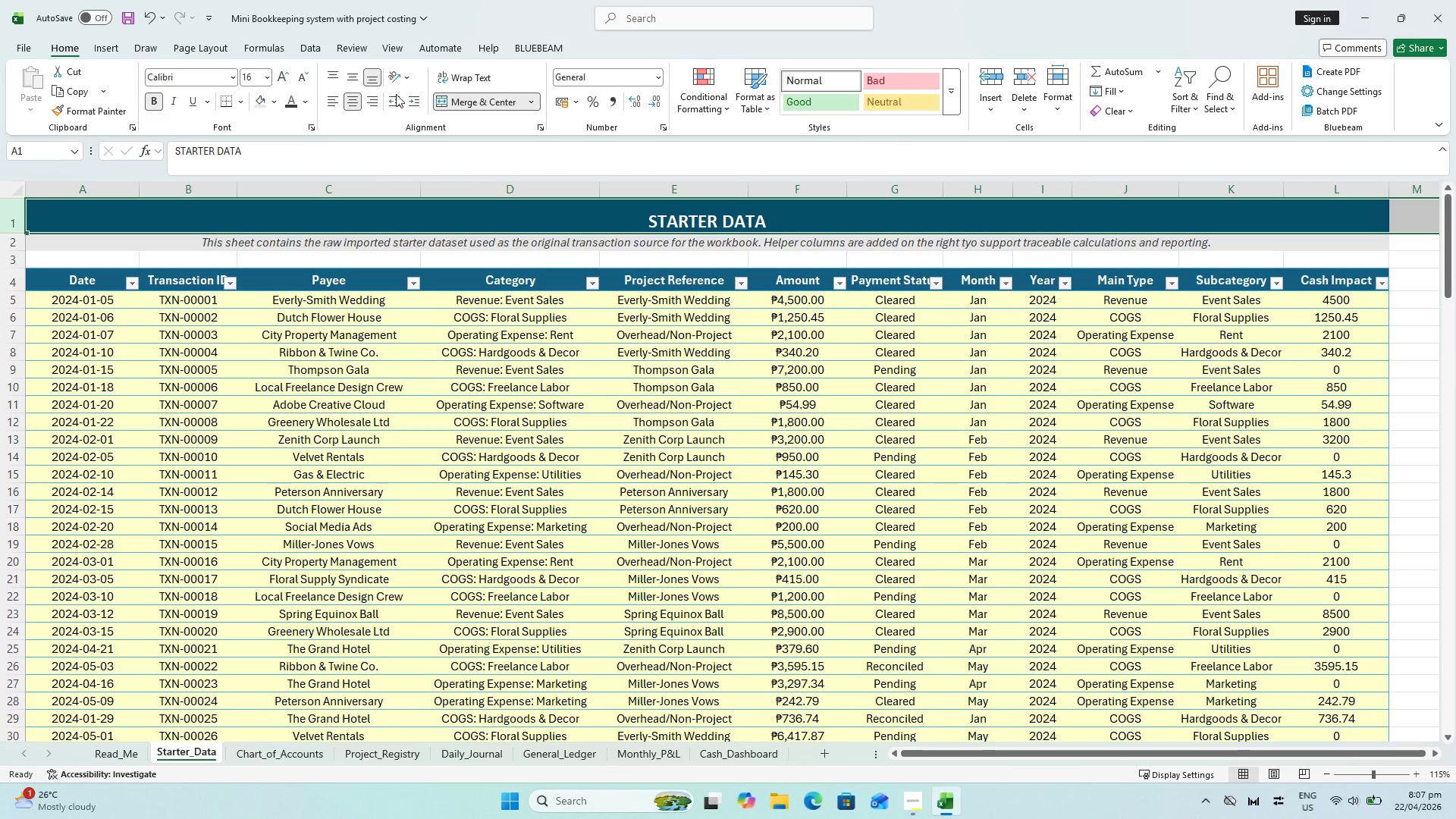 
left_click([337, 83])
 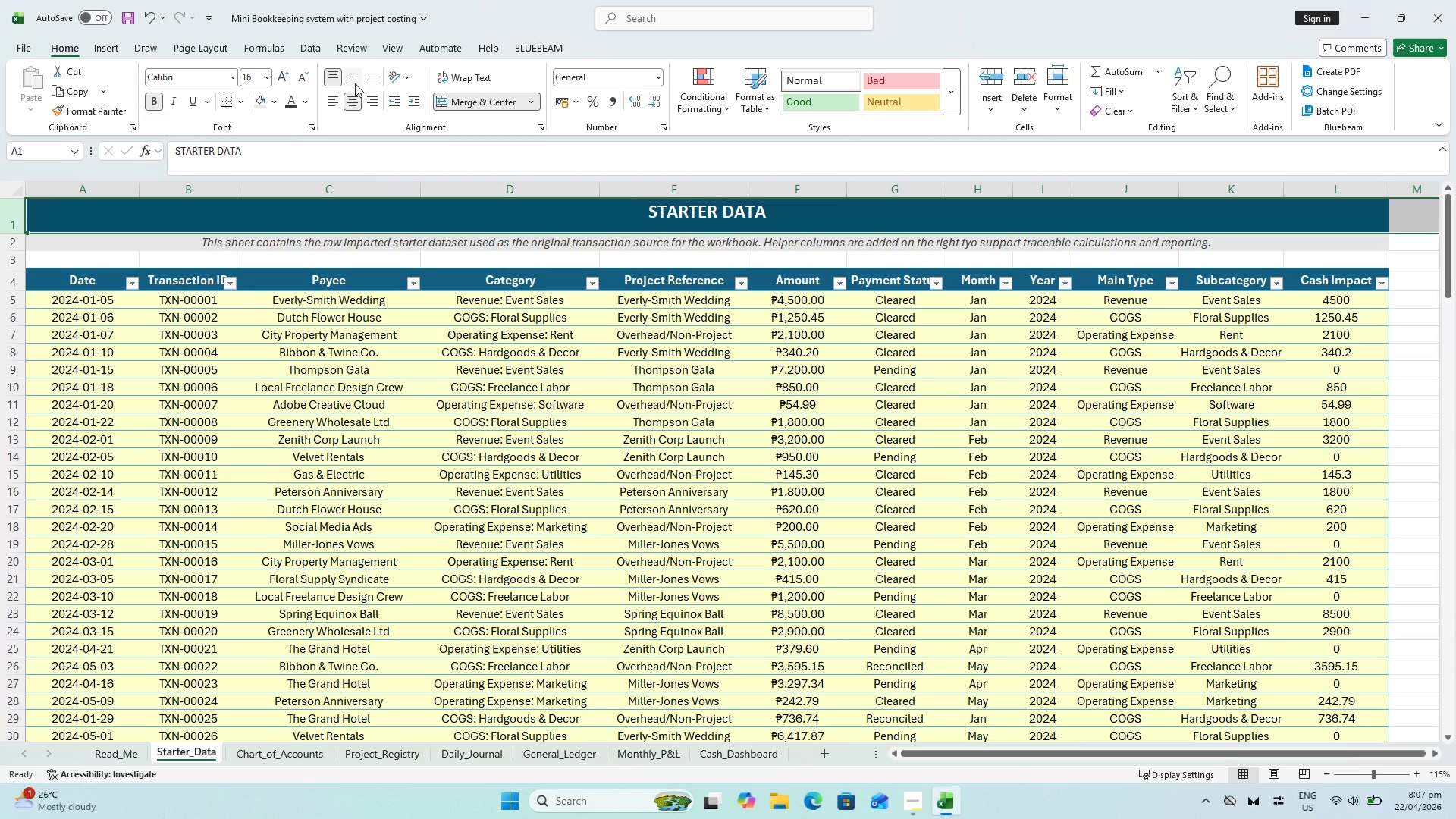 
left_click([369, 85])
 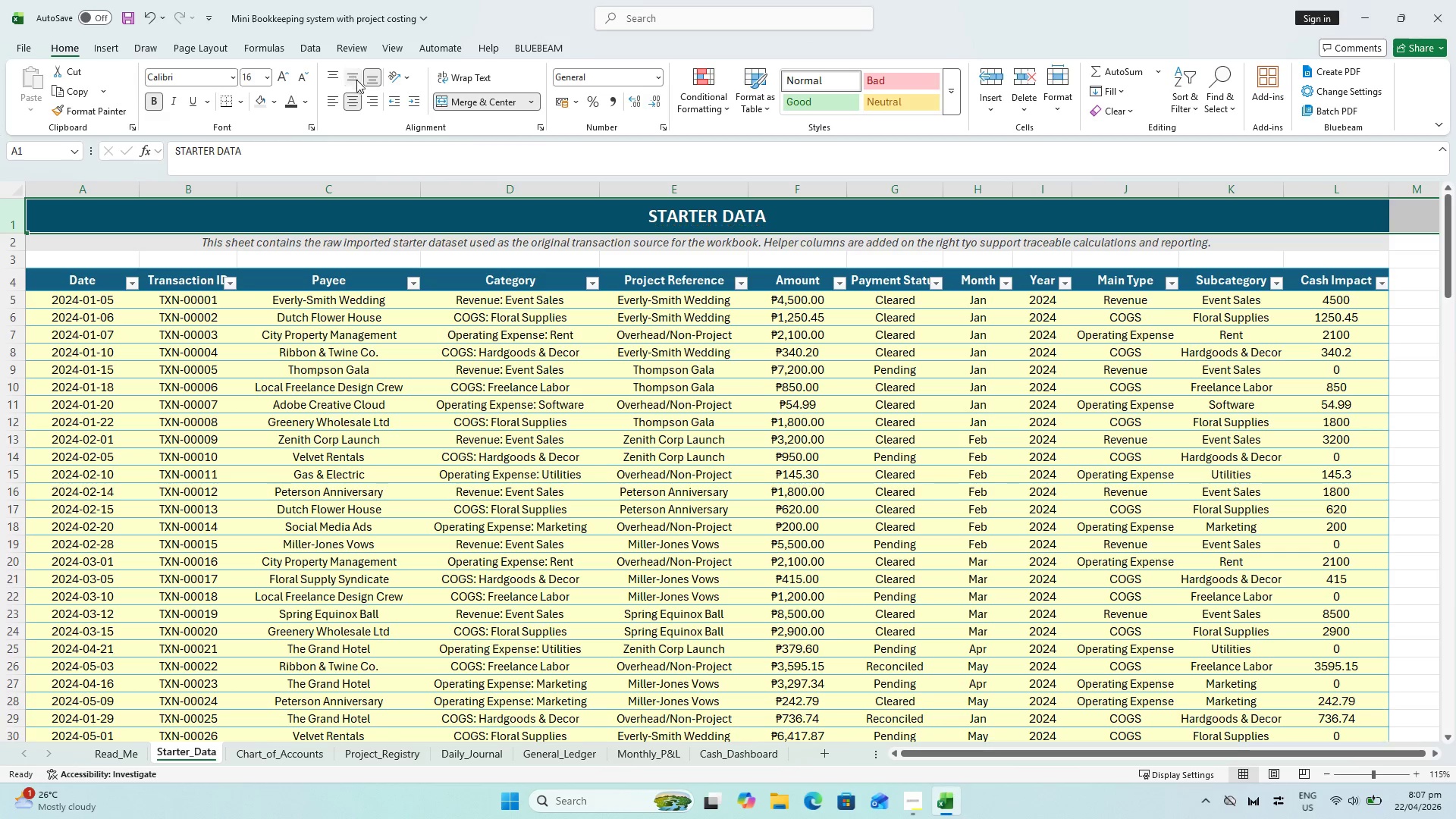 
left_click_drag(start_coordinate=[691, 353], to_coordinate=[681, 348])
 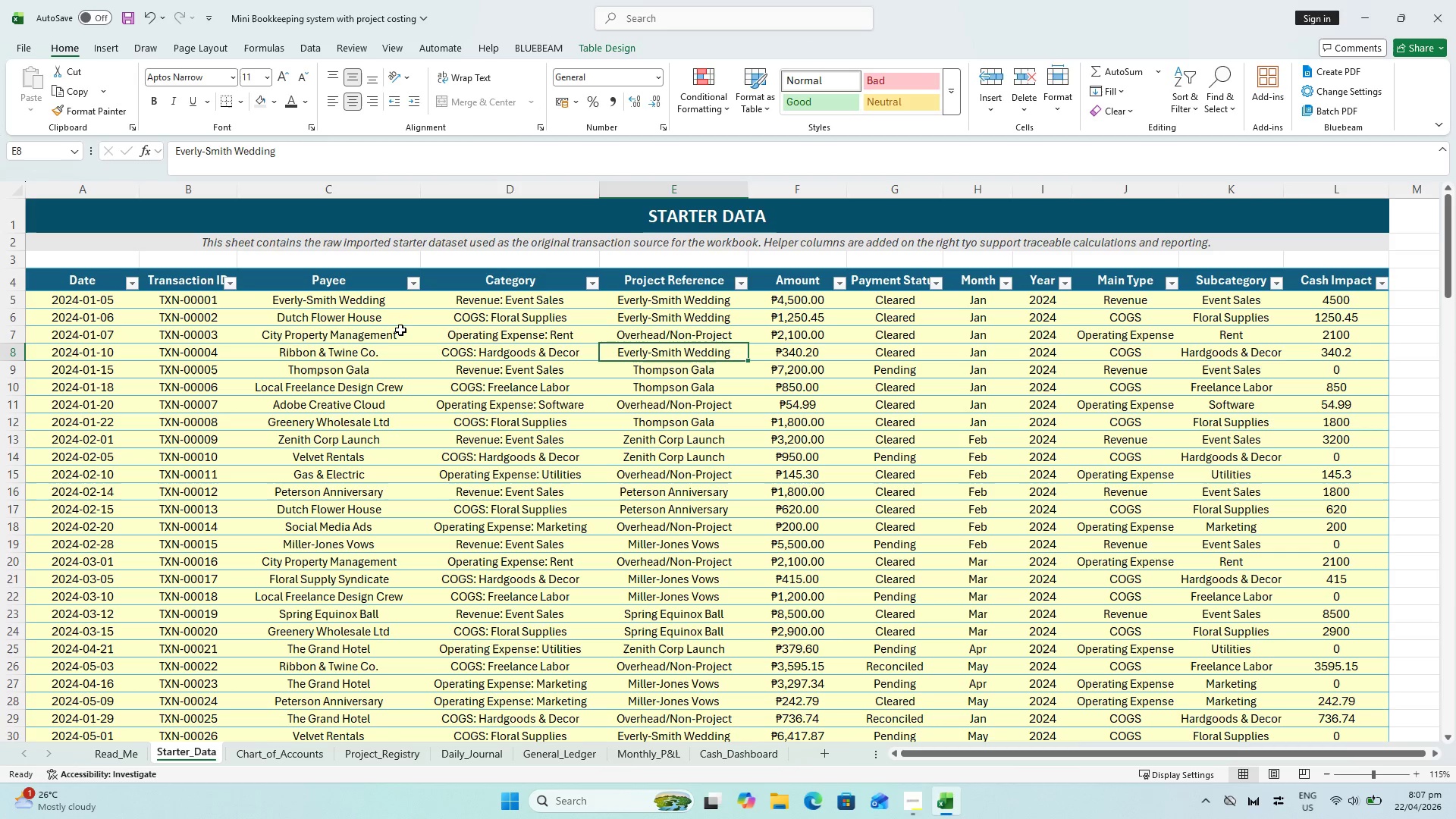 
key(Control+S)
 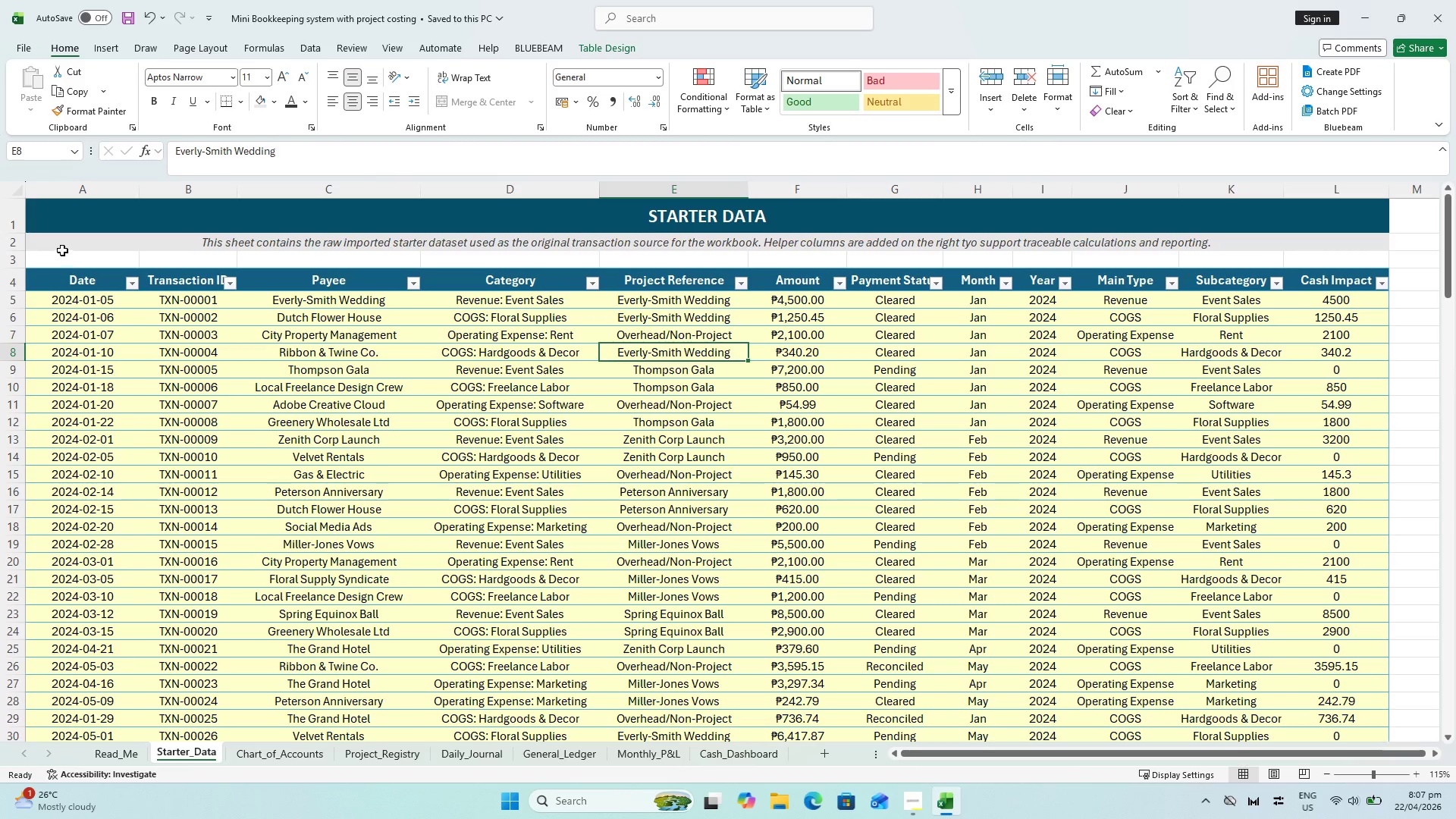 
left_click([14, 242])
 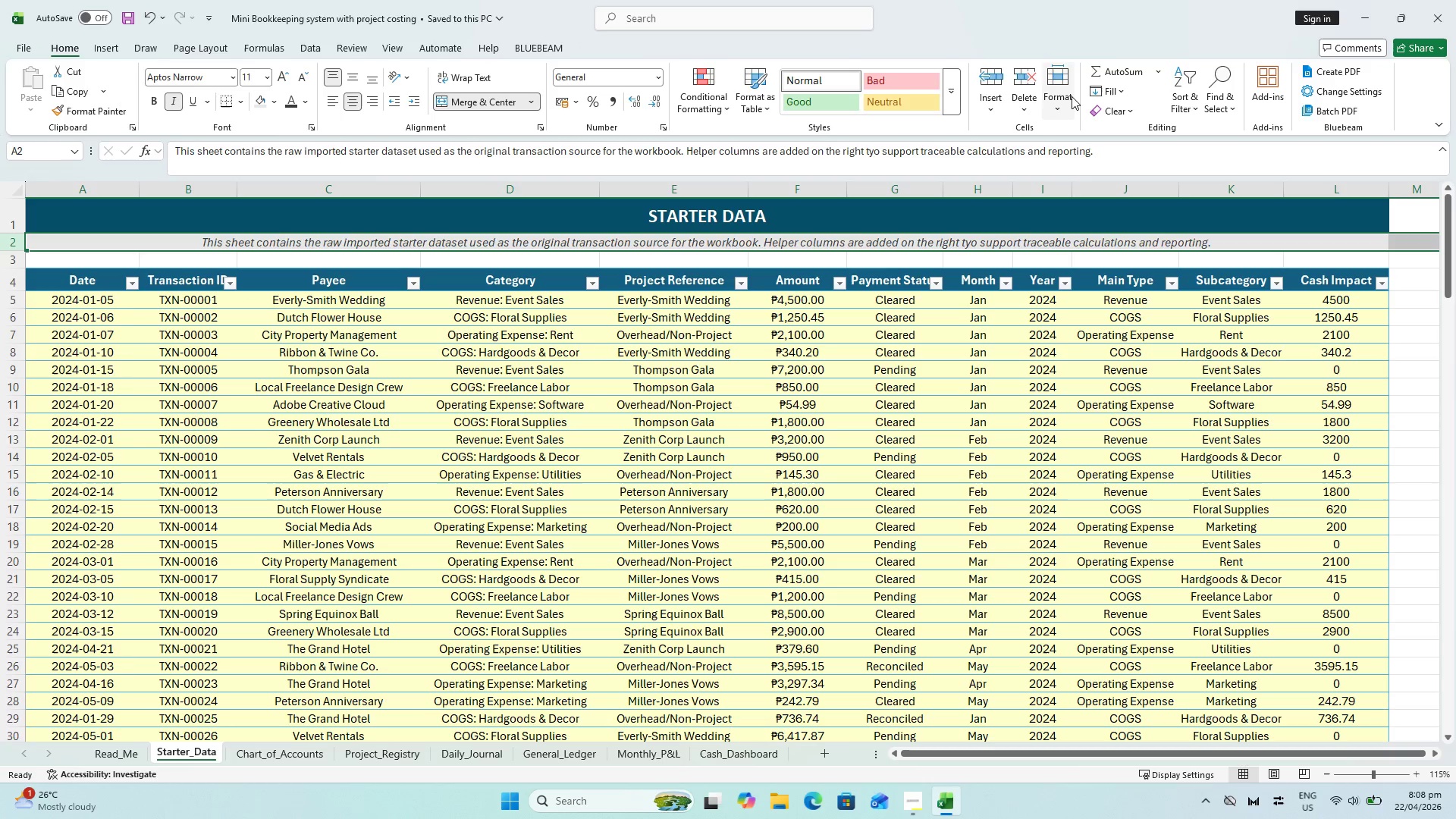 
left_click([1072, 96])
 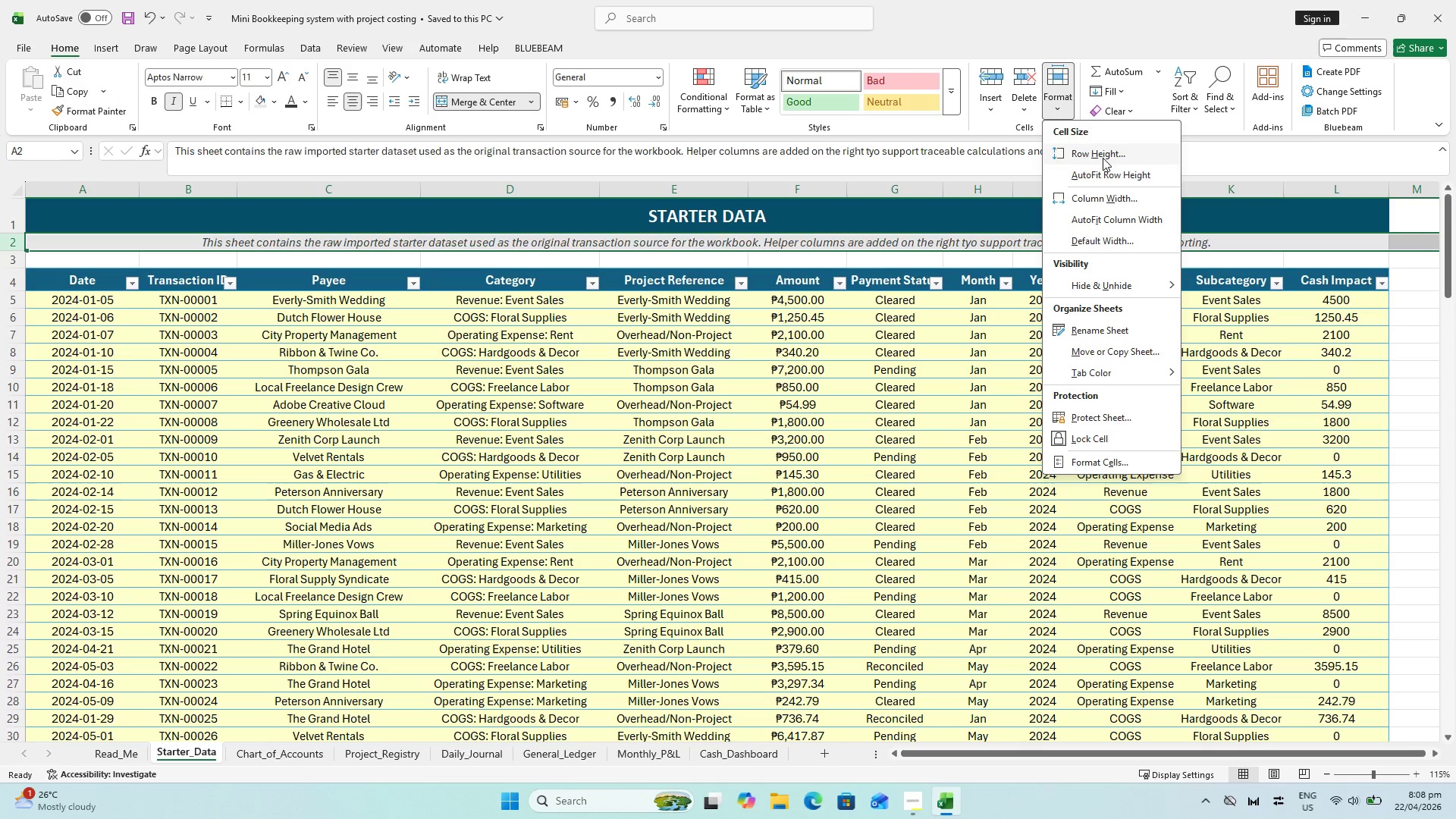 
left_click([1102, 151])
 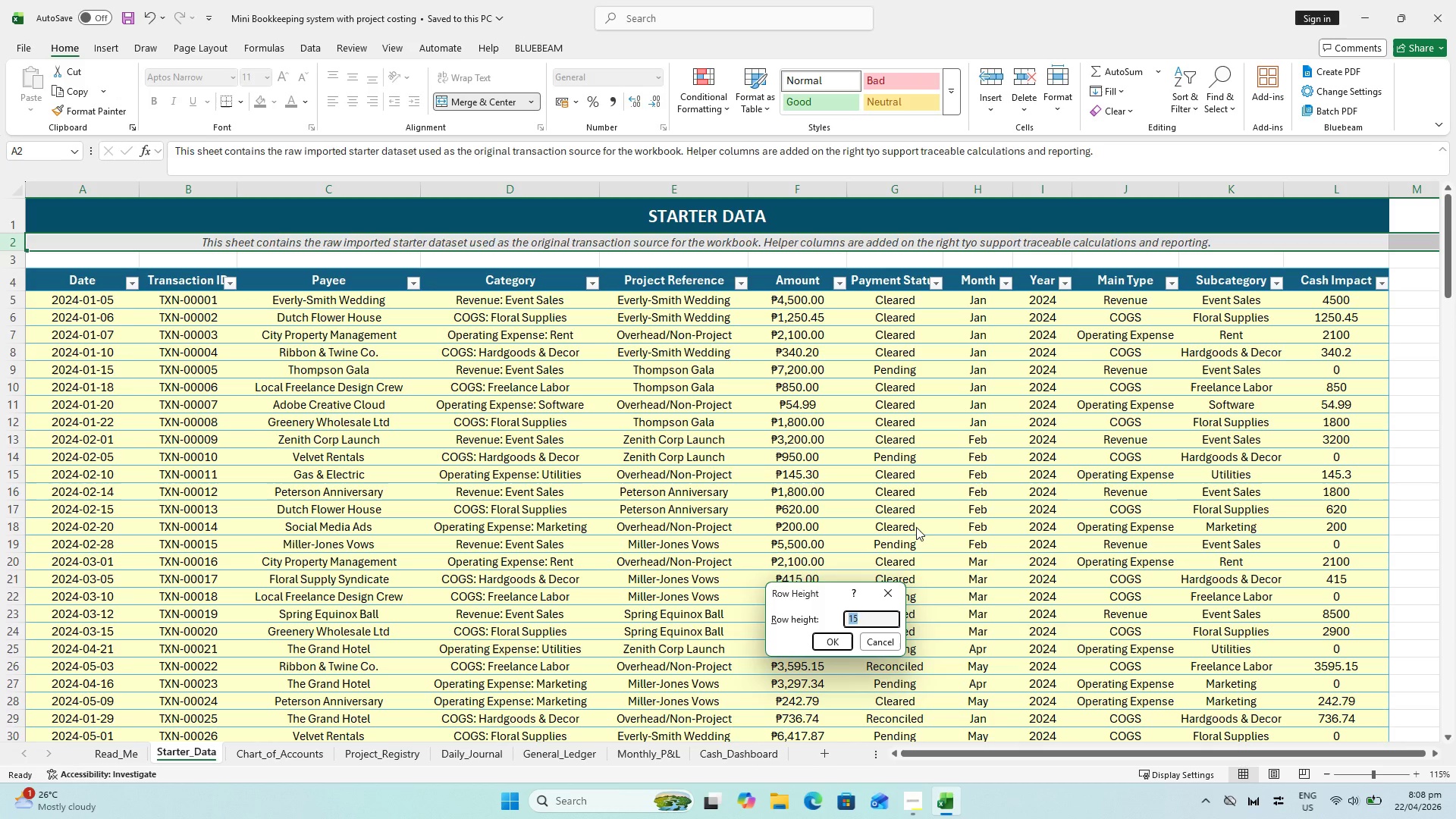 
type(20)
 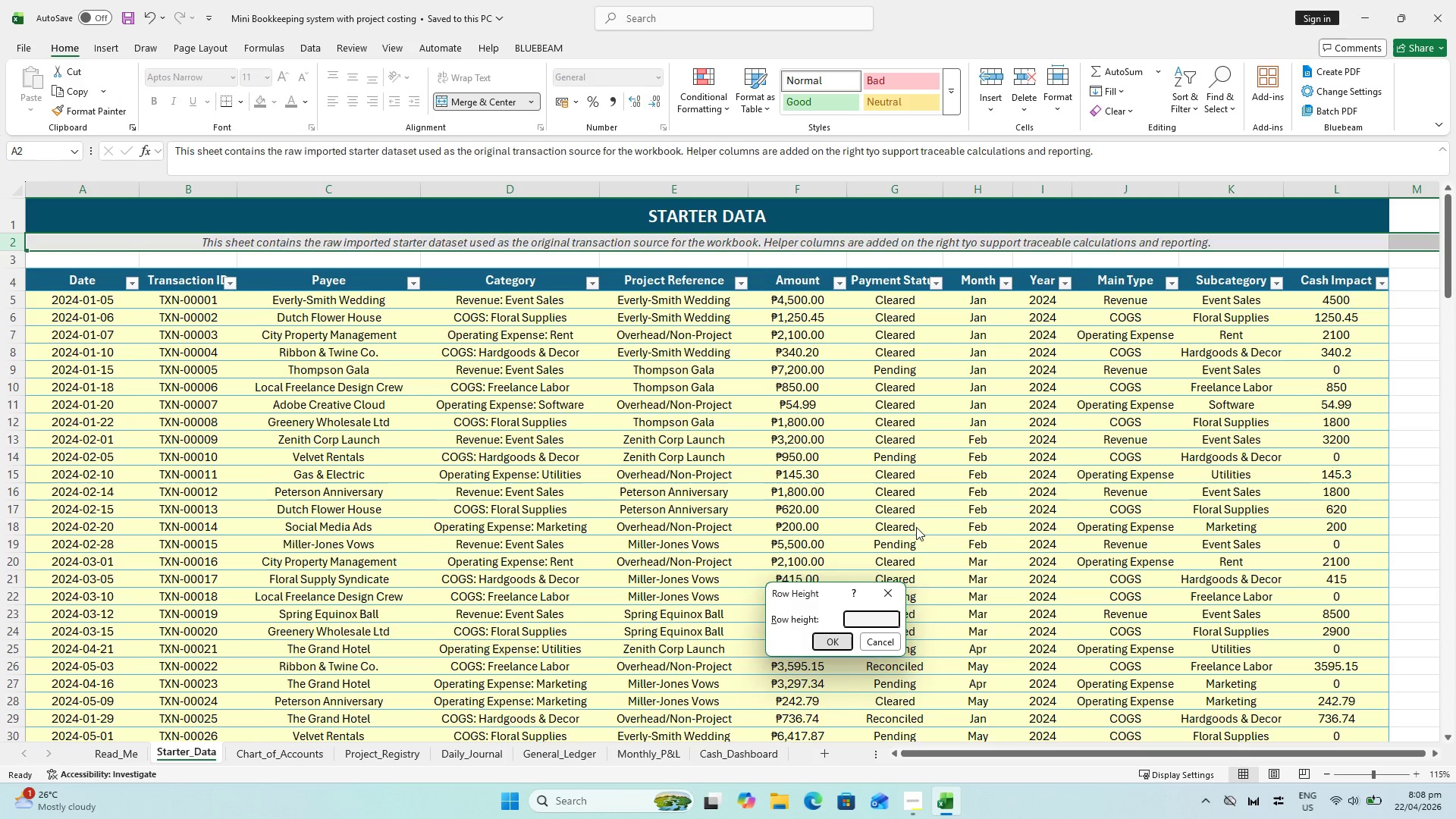 
key(Enter)
 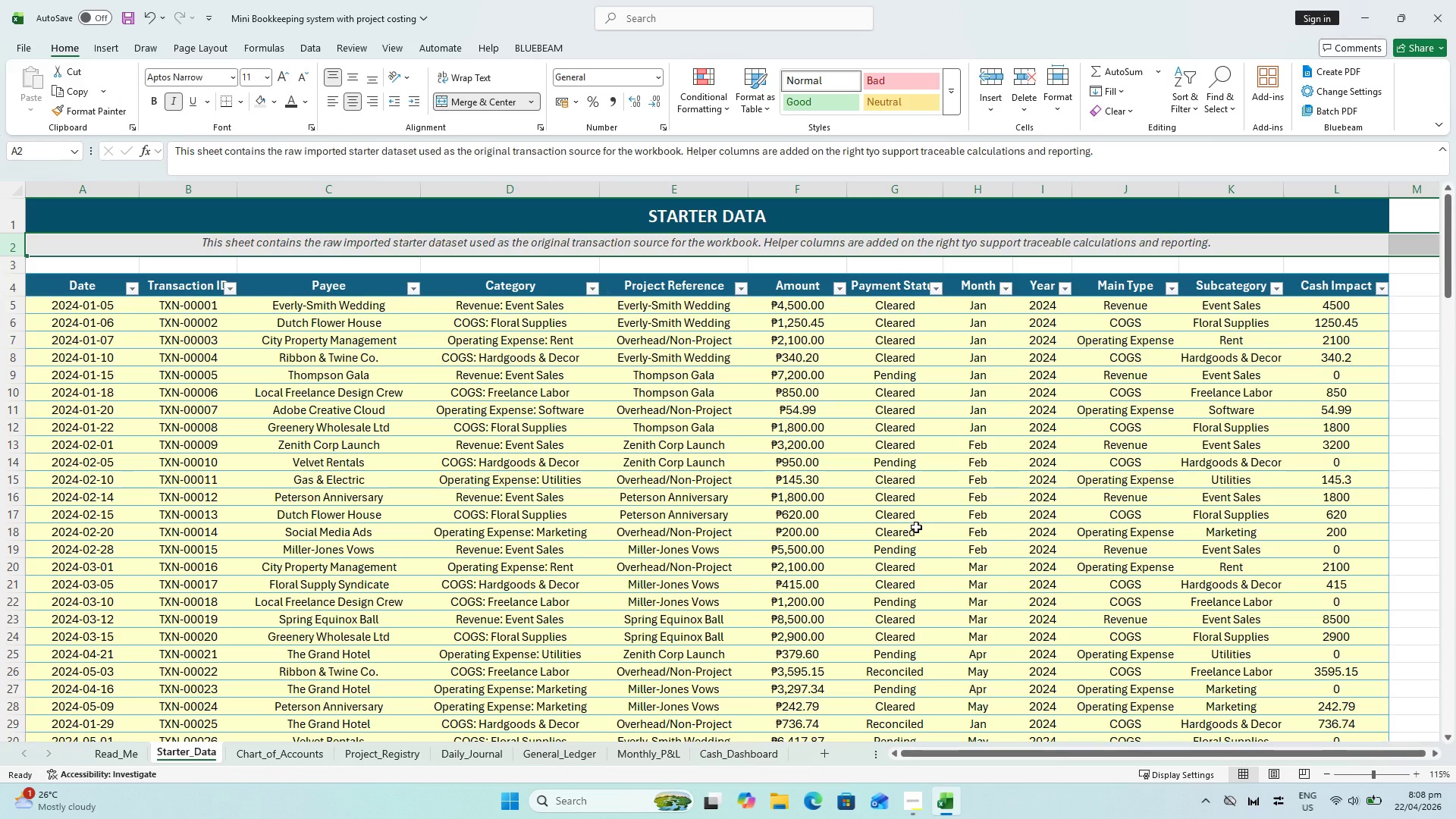 
key(Control+S)
 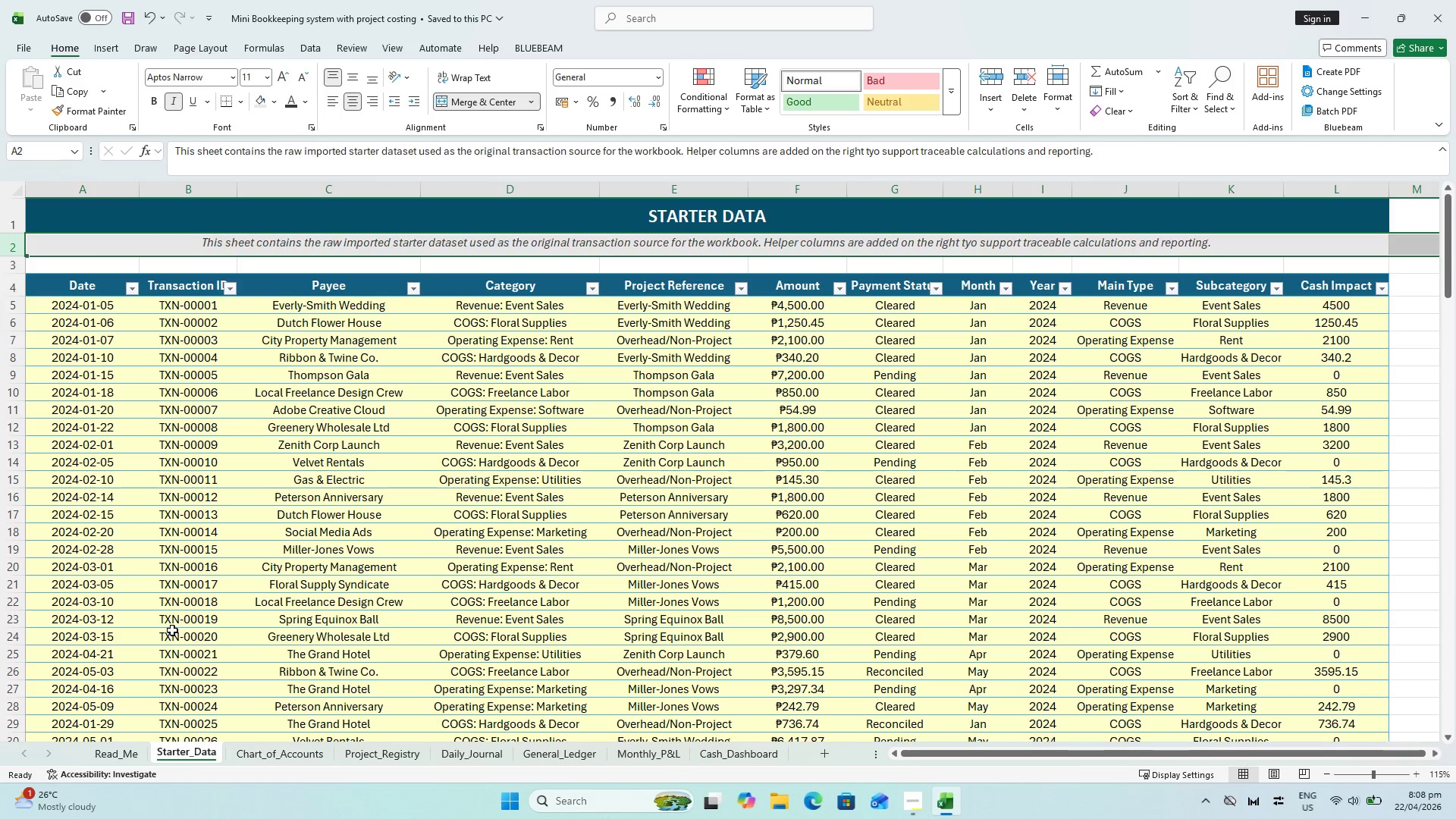 
wait(7.69)
 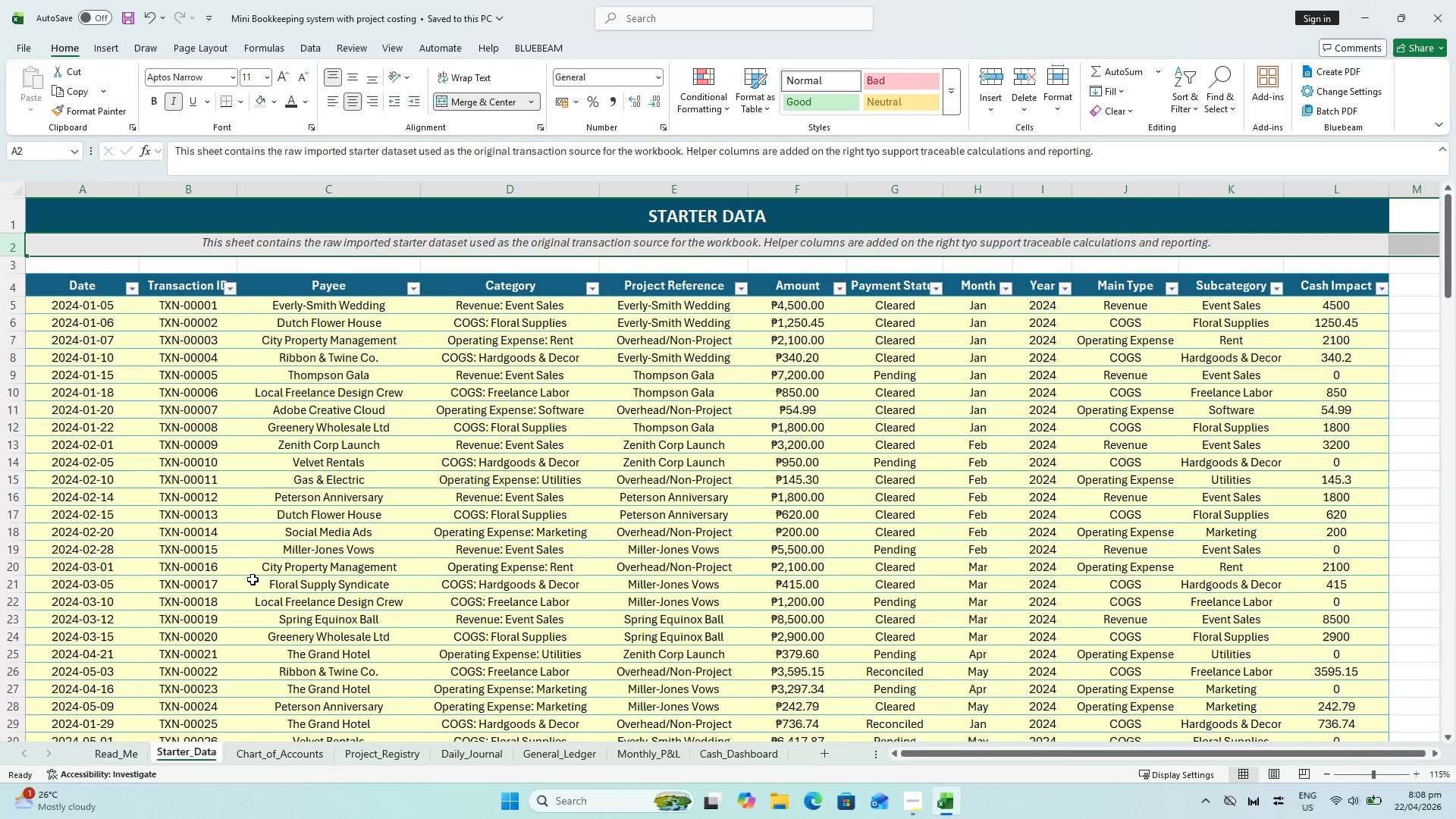 
scroll: coordinate [164, 637], scroll_direction: down, amount: 47.0
 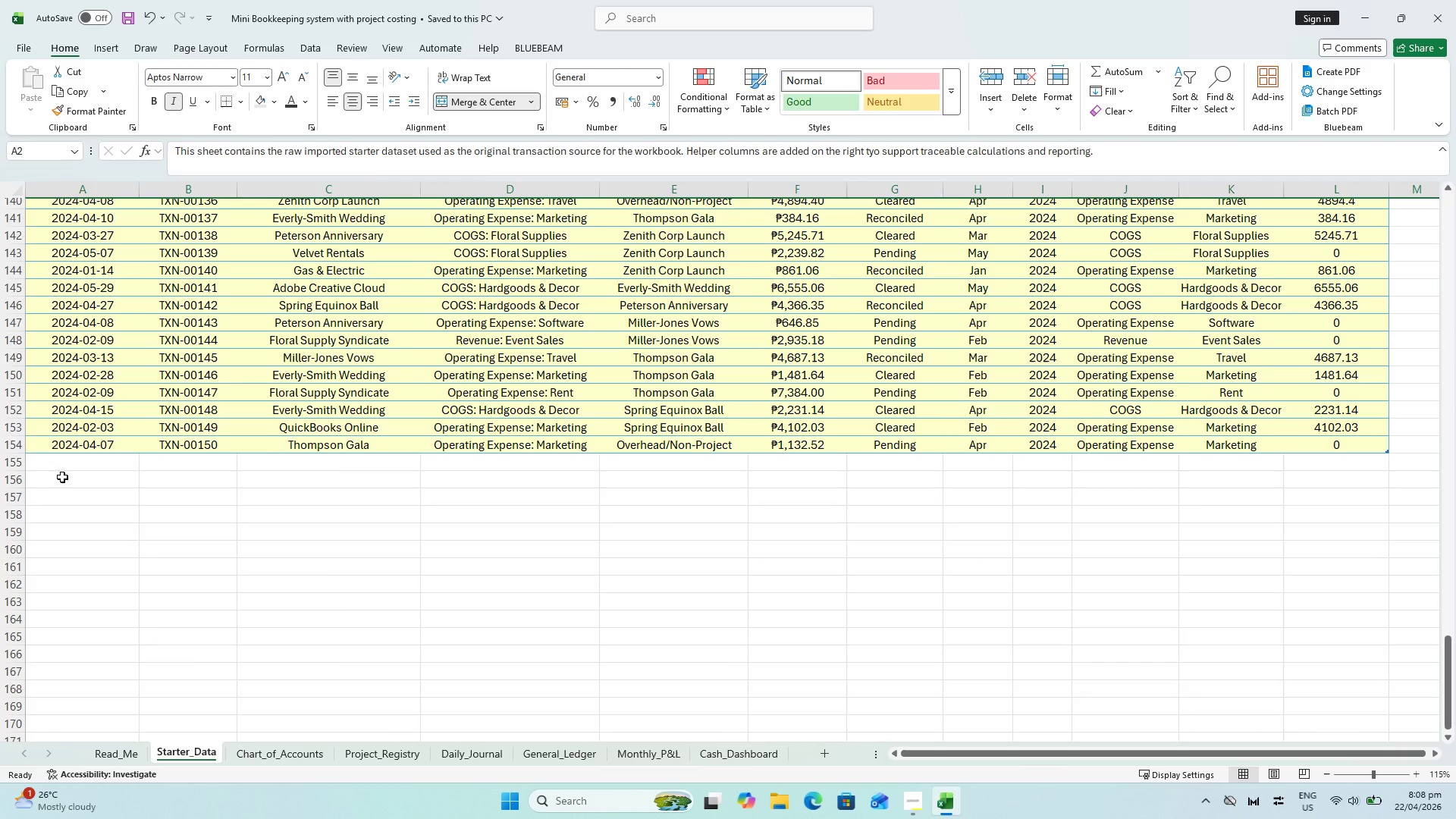 
left_click([63, 479])
 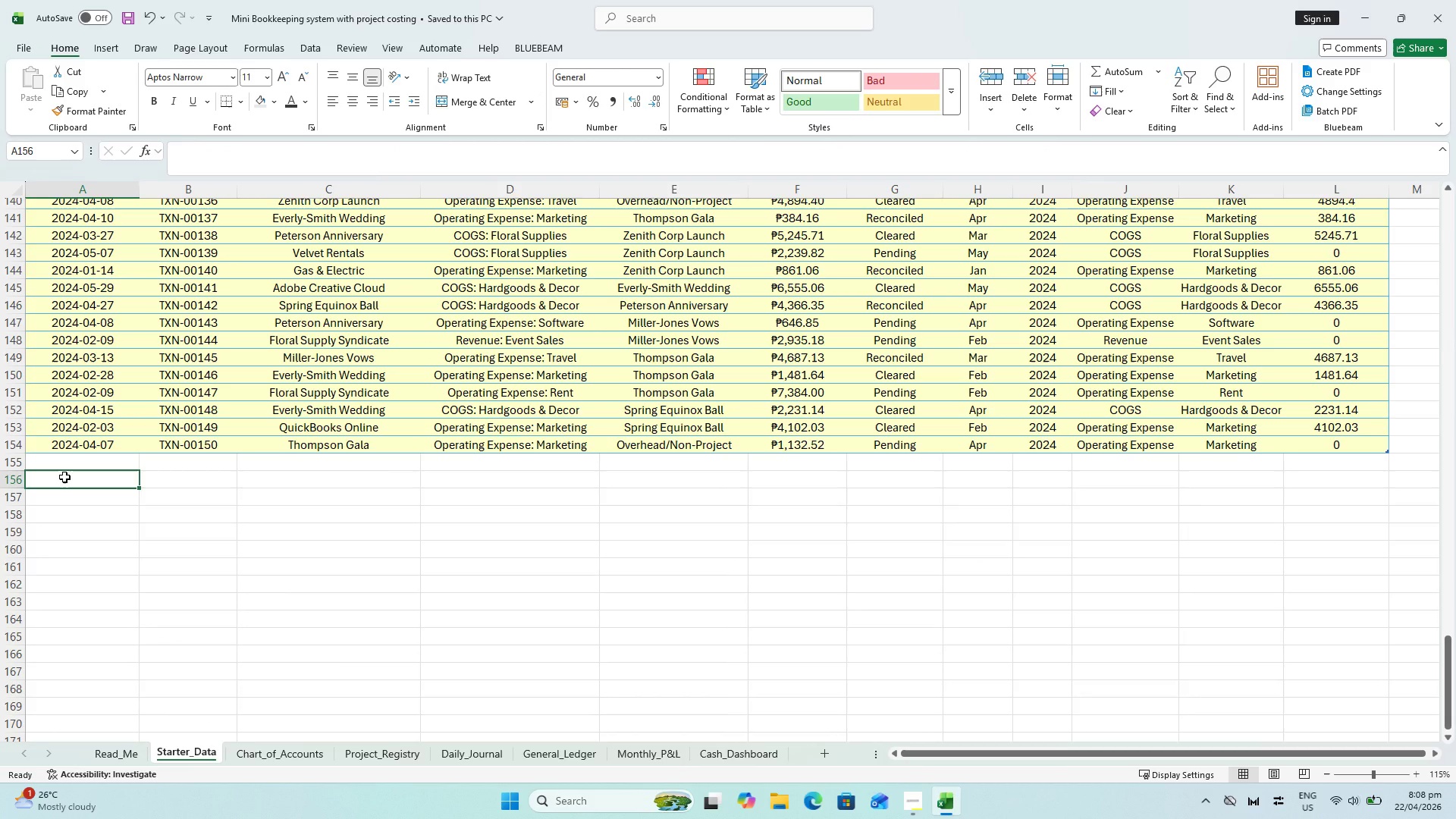 
wait(6.08)
 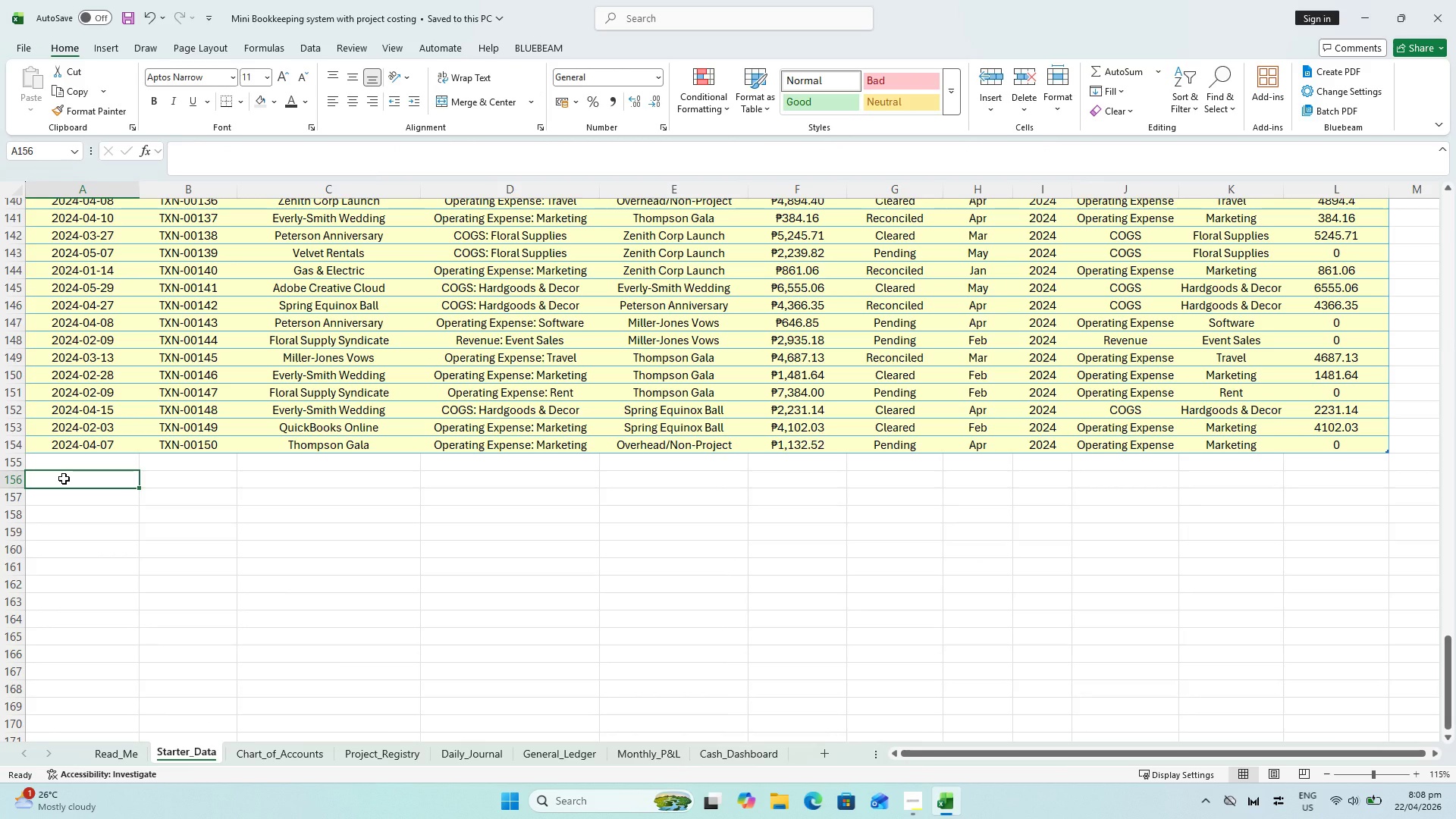 
type(Note:)
 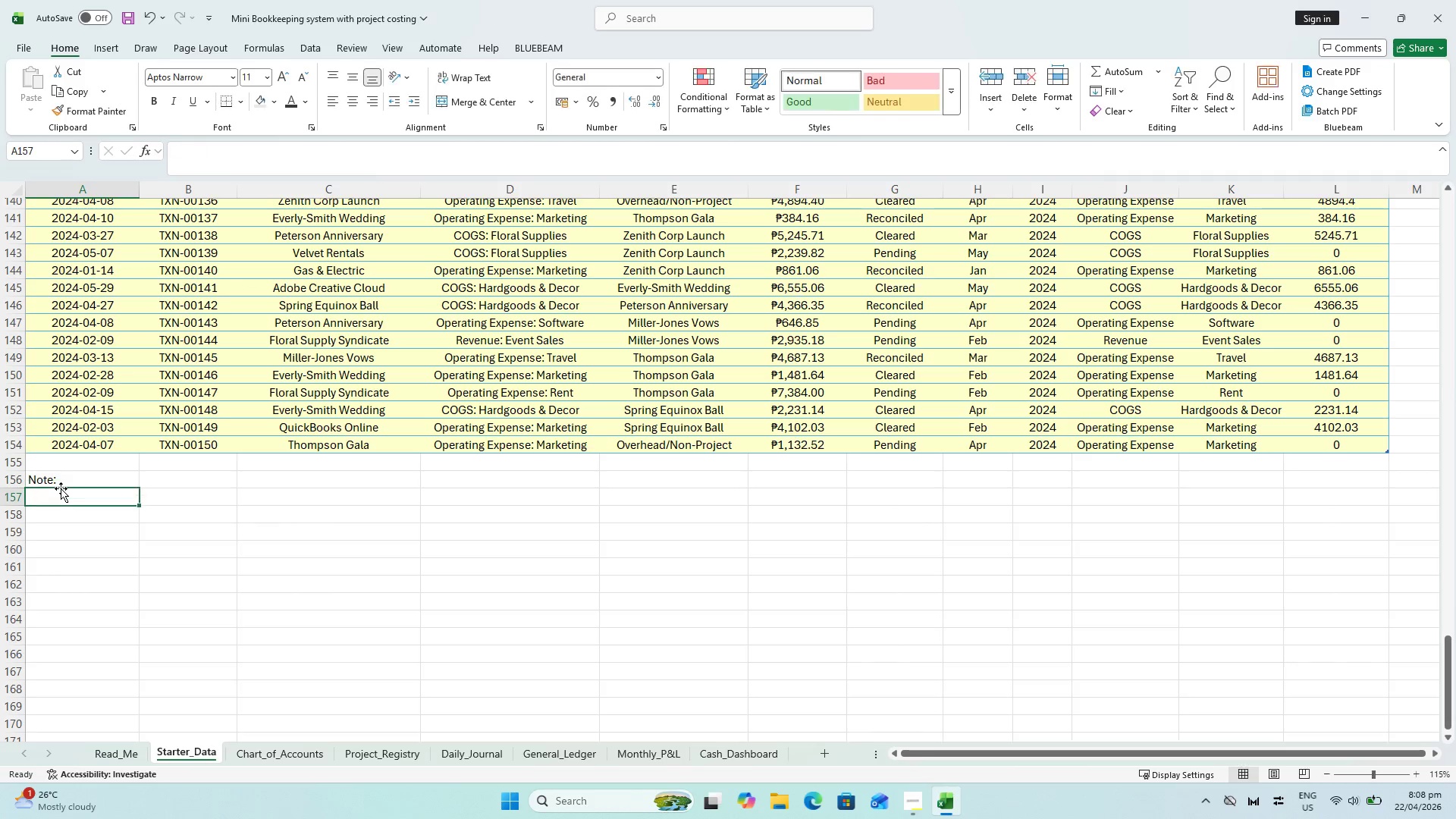 
 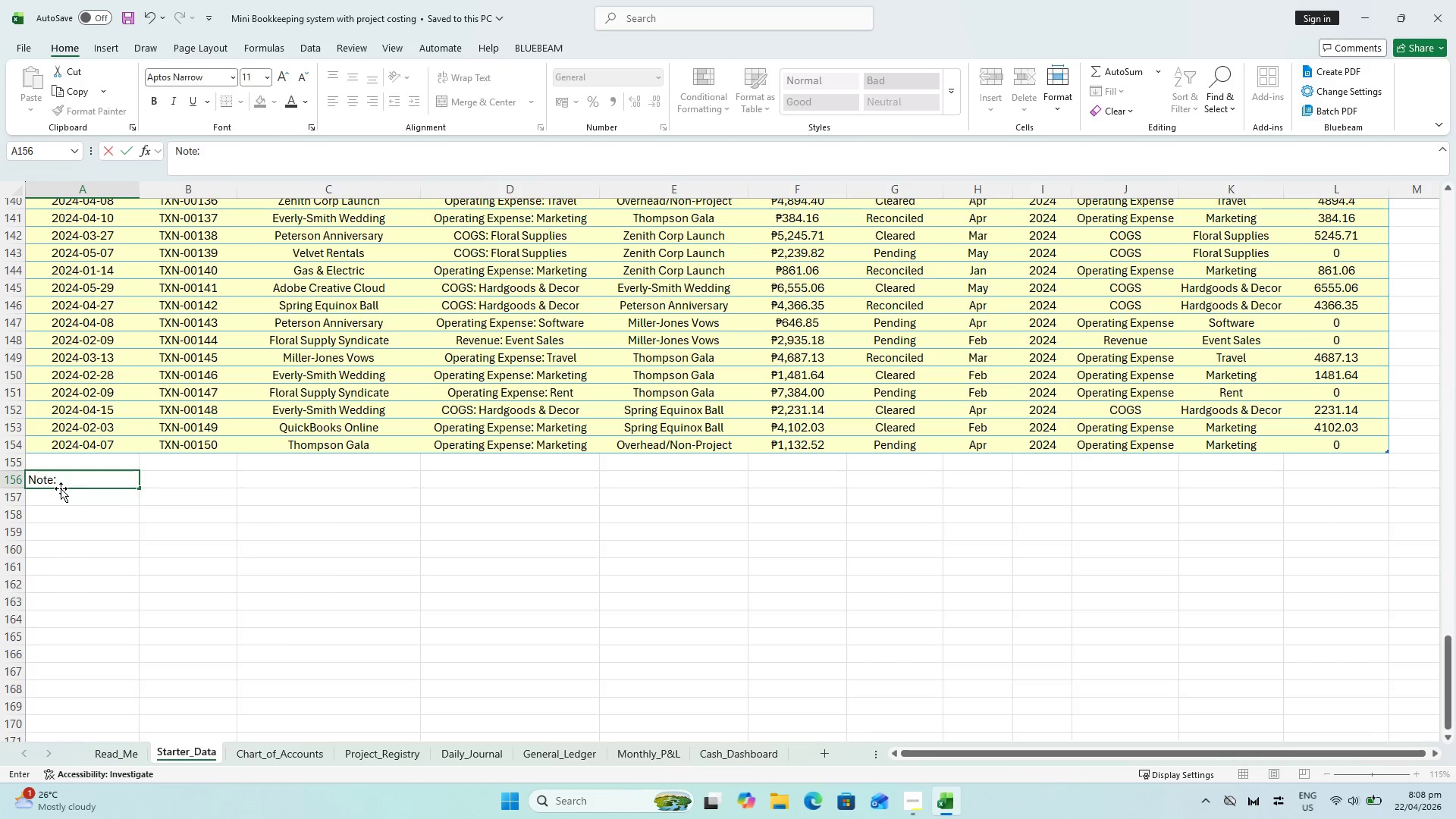 
key(Enter)
 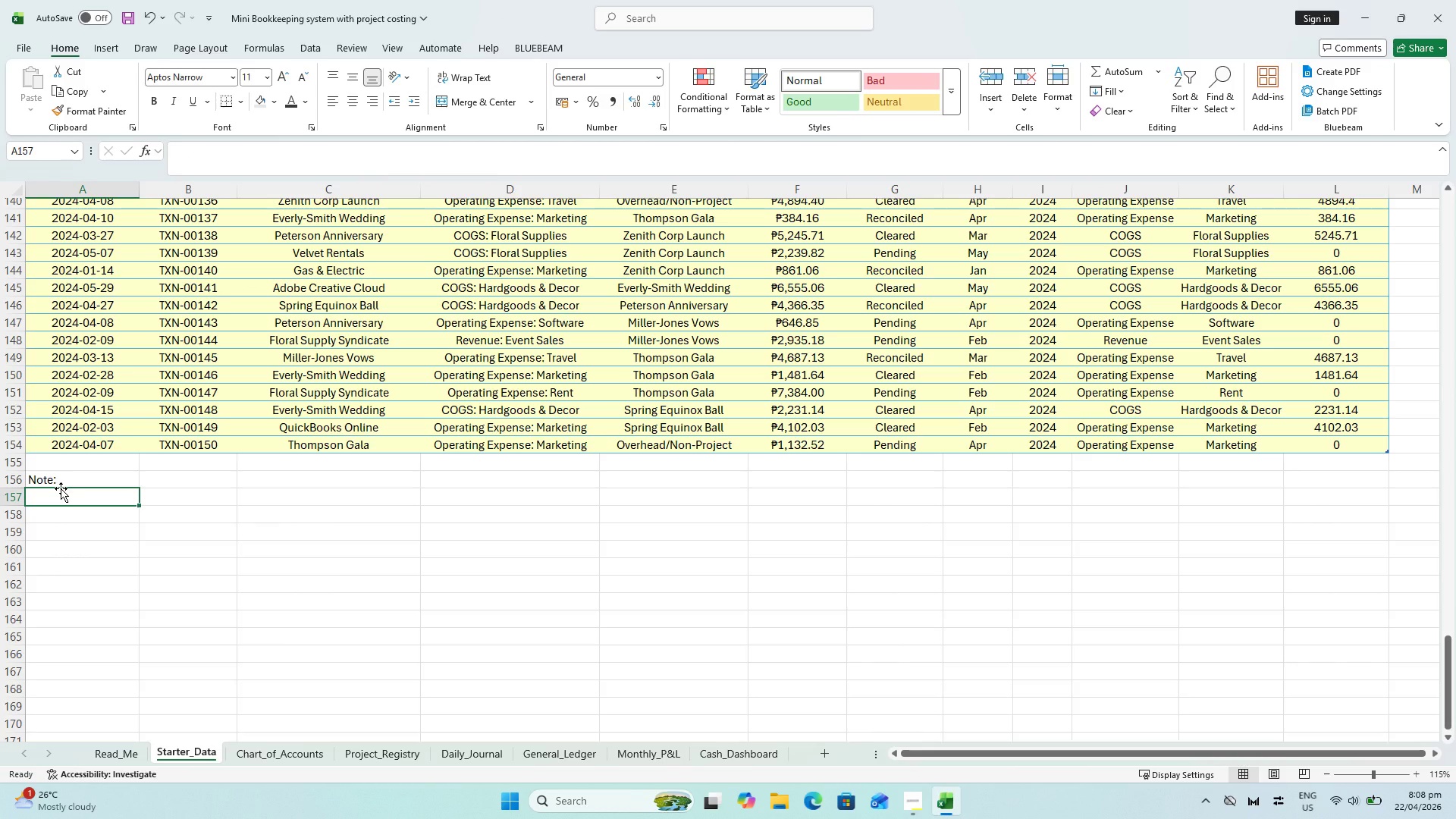 
type(Thisd)
key(Backspace)
type( sheet is the preserved raw source data. Do not overwrite or delete orinig)
key(Backspace)
key(Backspace)
key(Backspace)
type(ginal records. Sll summa. All summaries, classifications, and reports should remain traceable,)
key(Backspace)
type( back to this dataset.)
 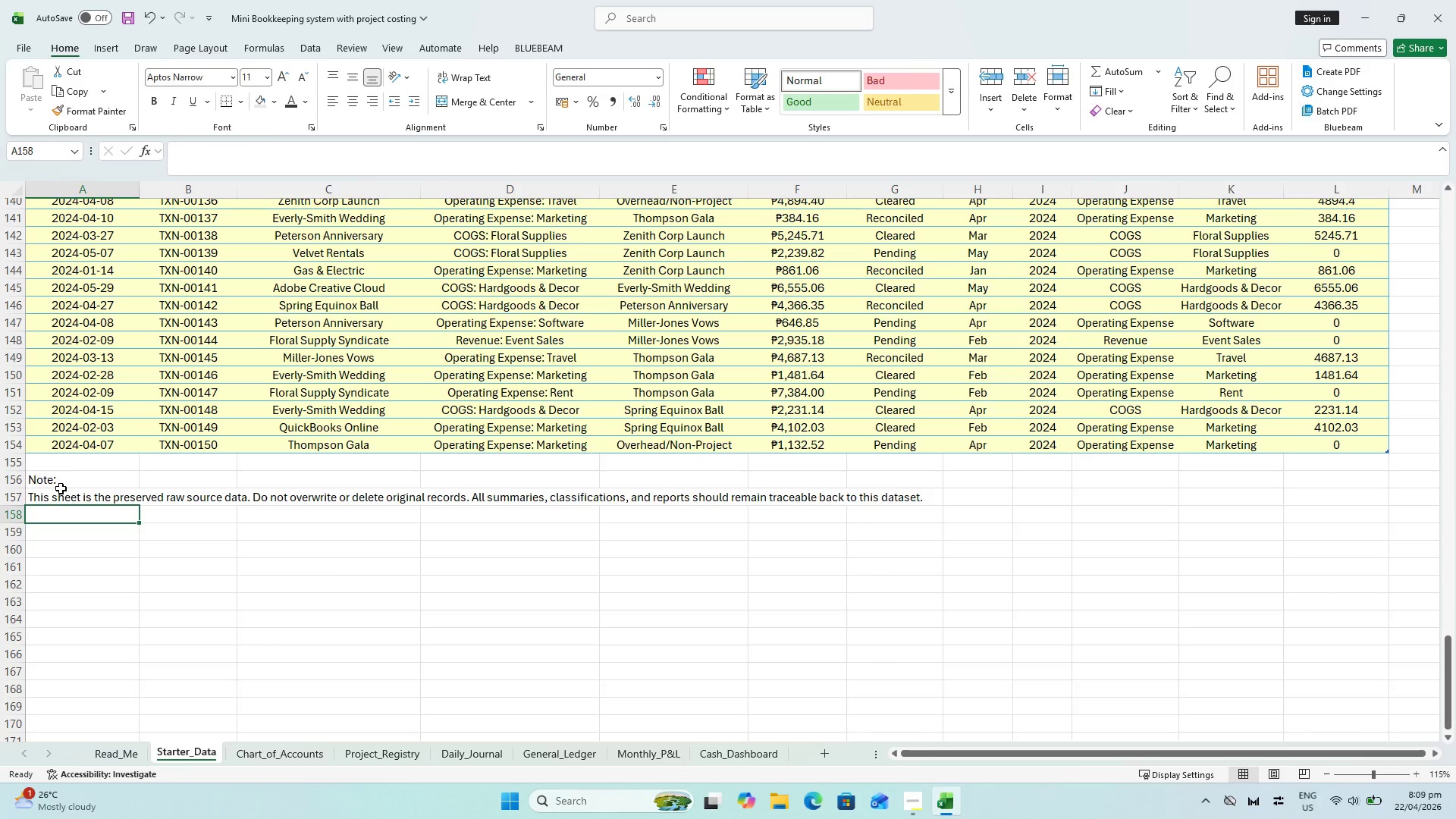 
key(Enter)
 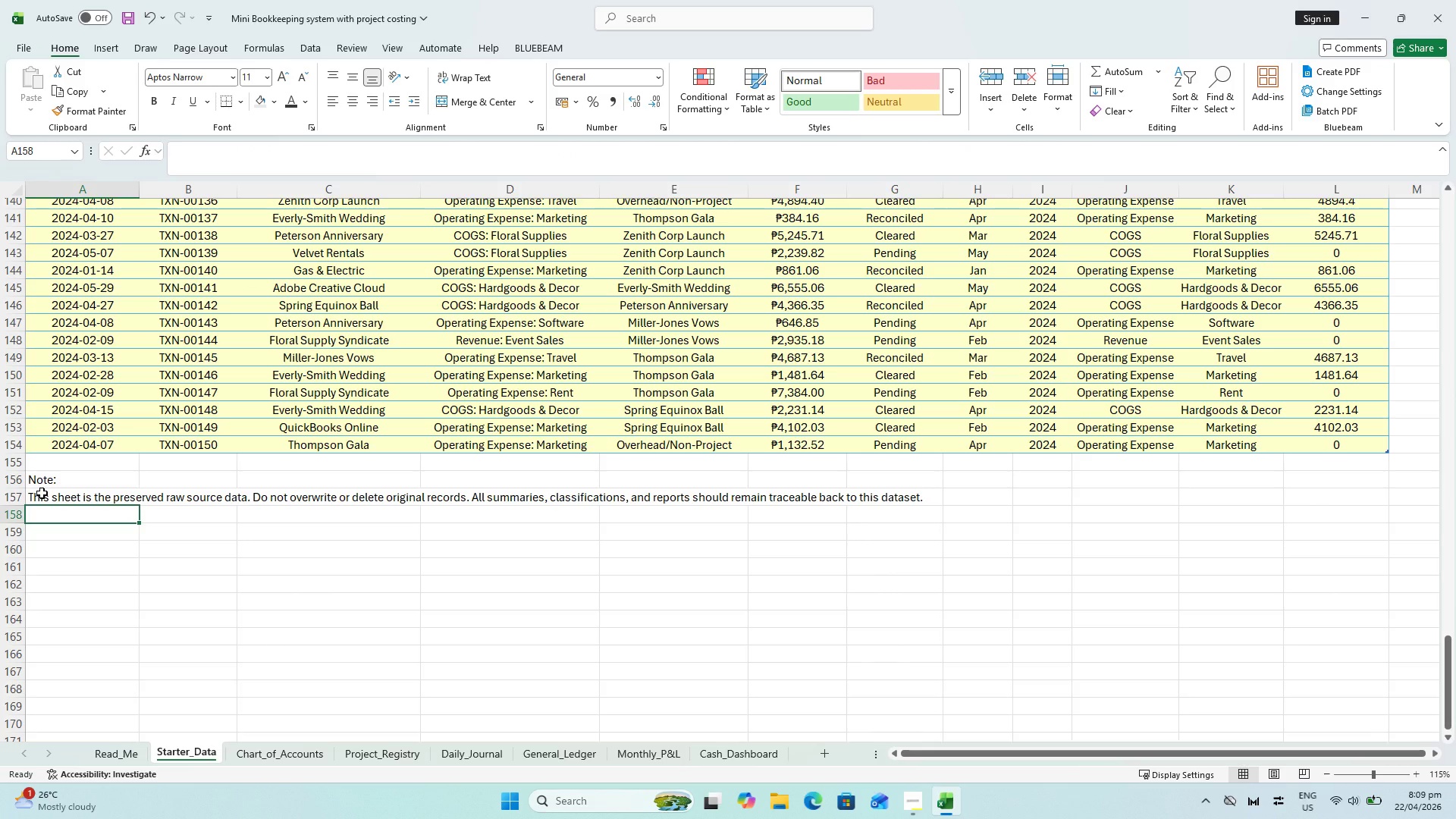 
key(Control+S)
 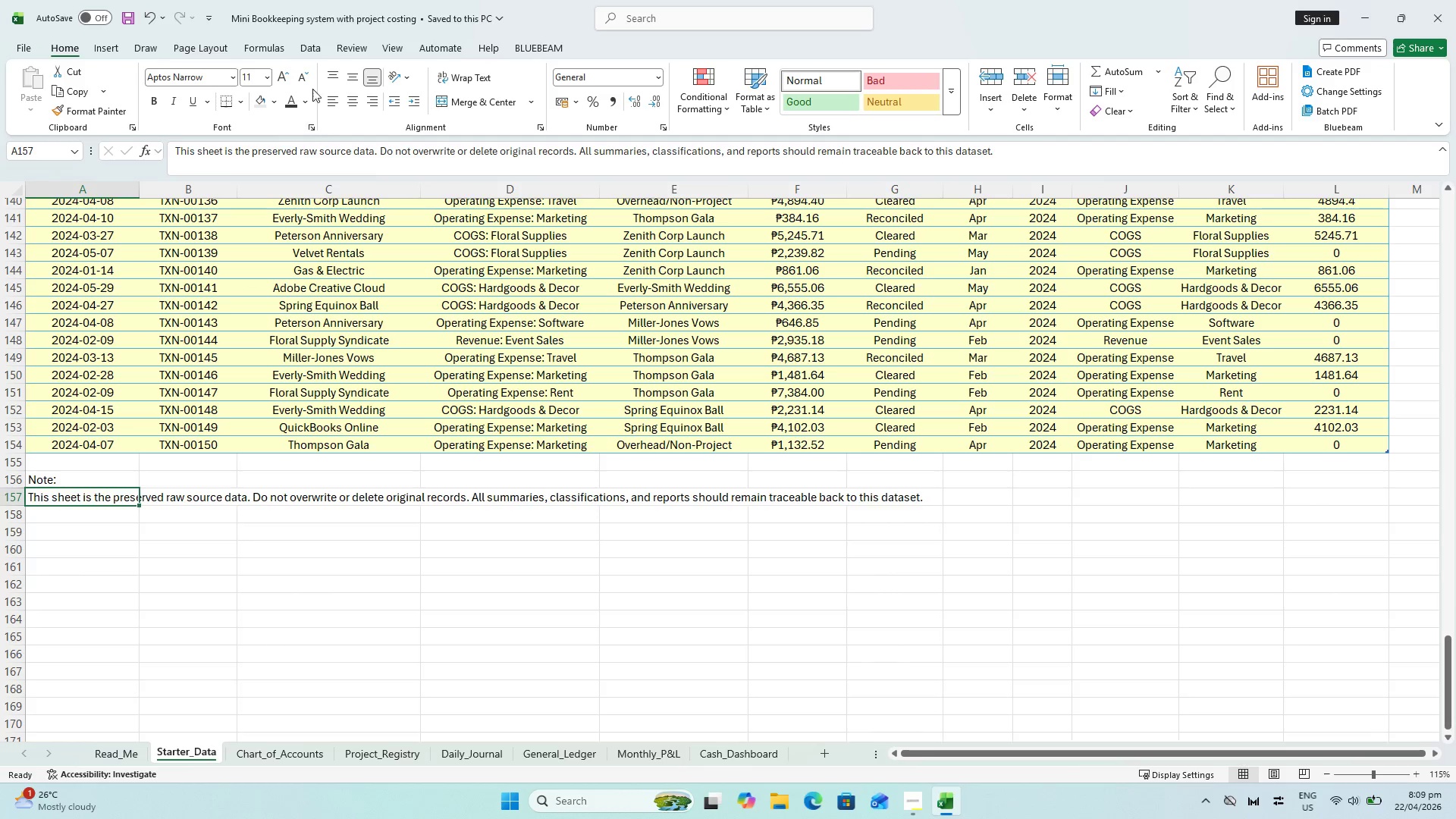 
left_click([311, 72])
 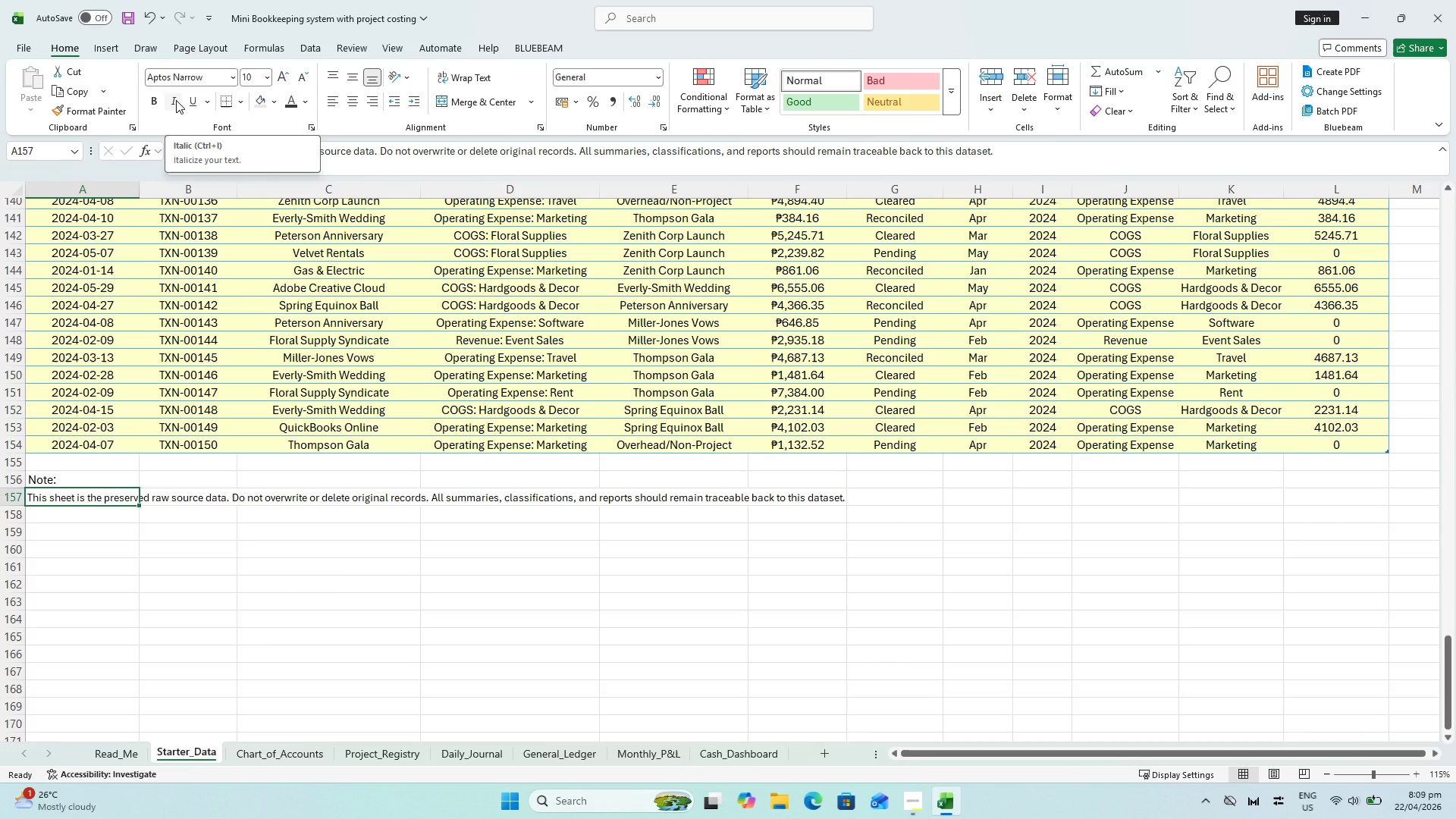 
left_click([176, 100])
 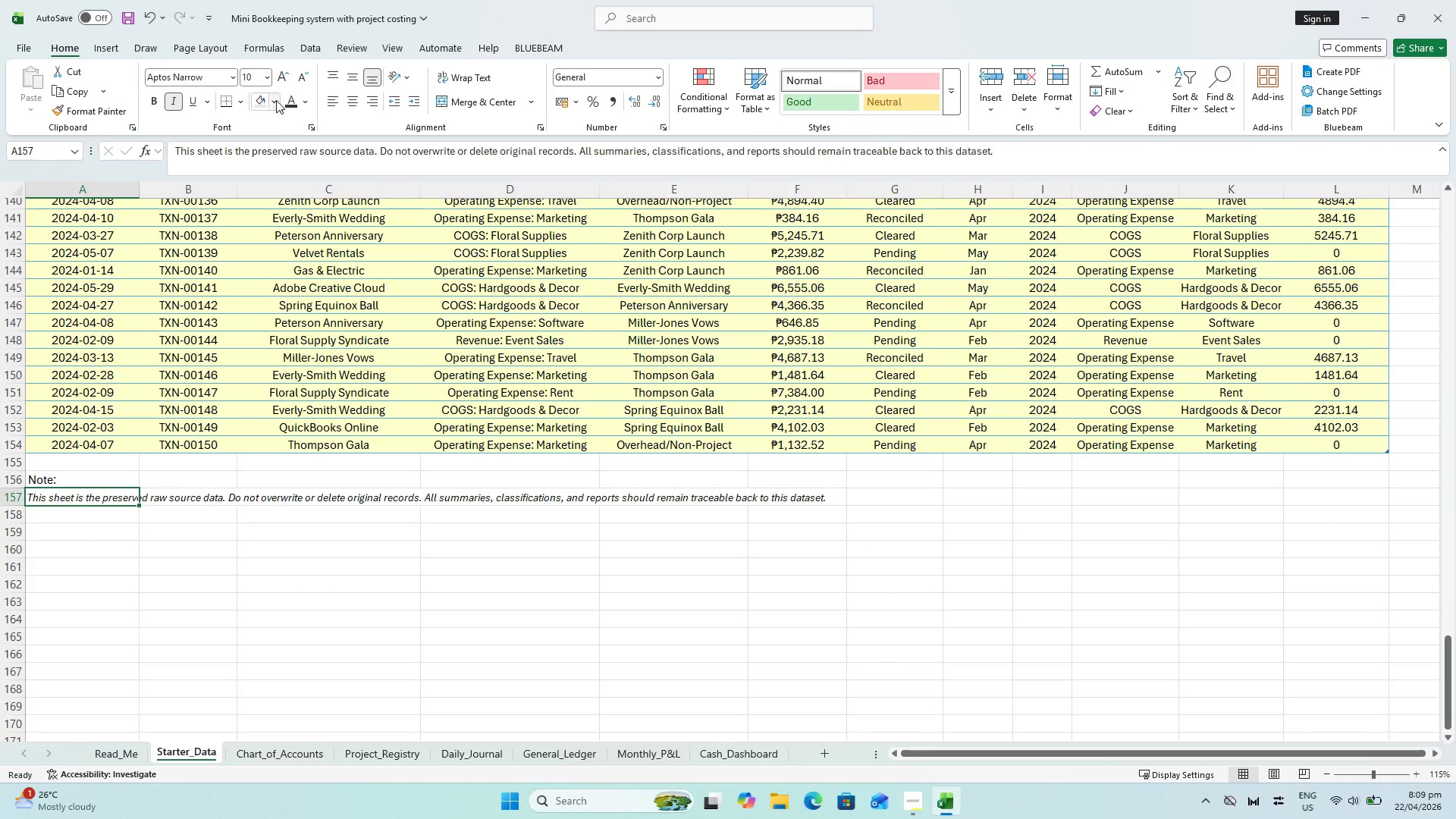 
left_click([296, 107])
 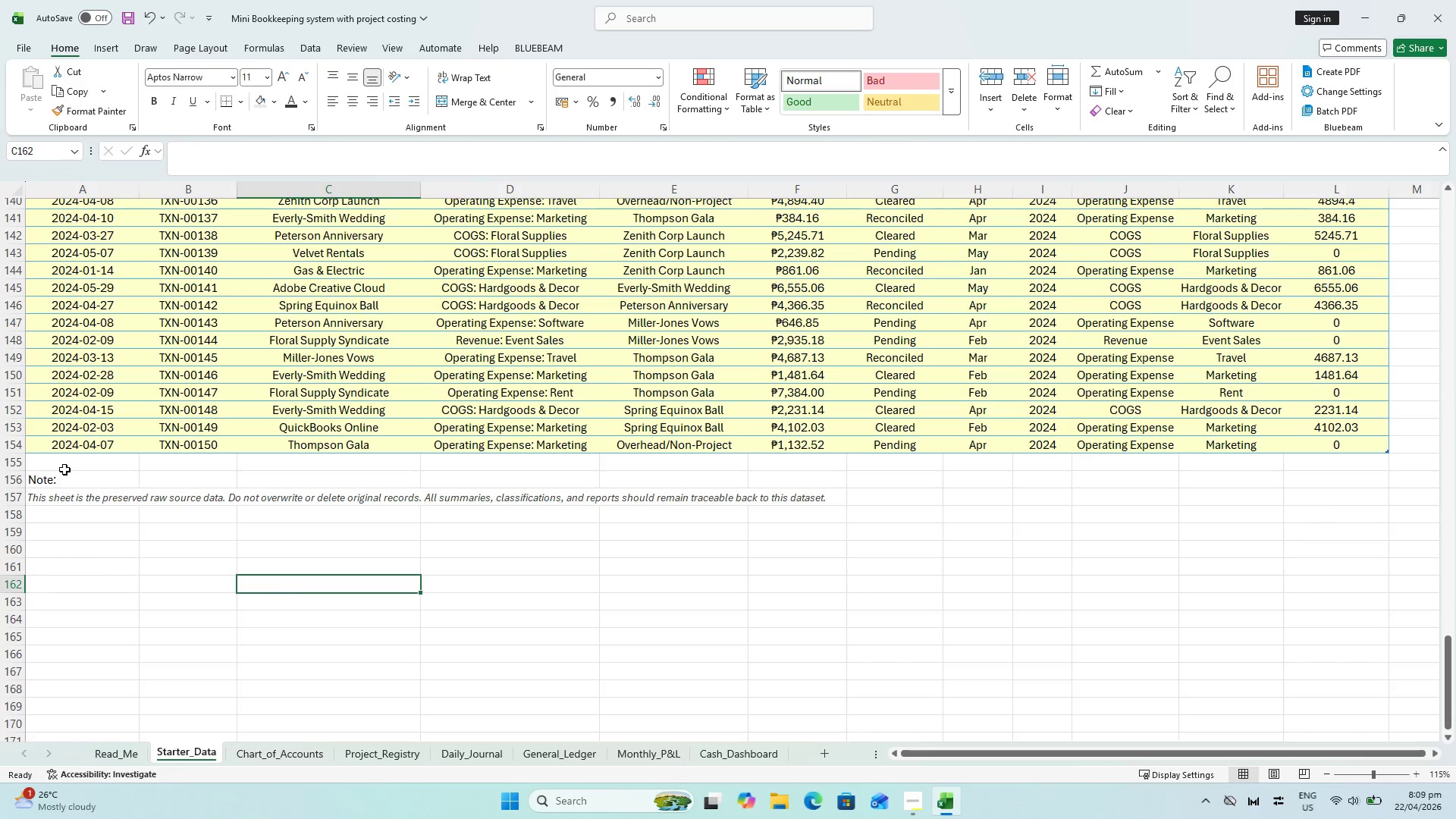 
left_click_drag(start_coordinate=[47, 475], to_coordinate=[1335, 497])
 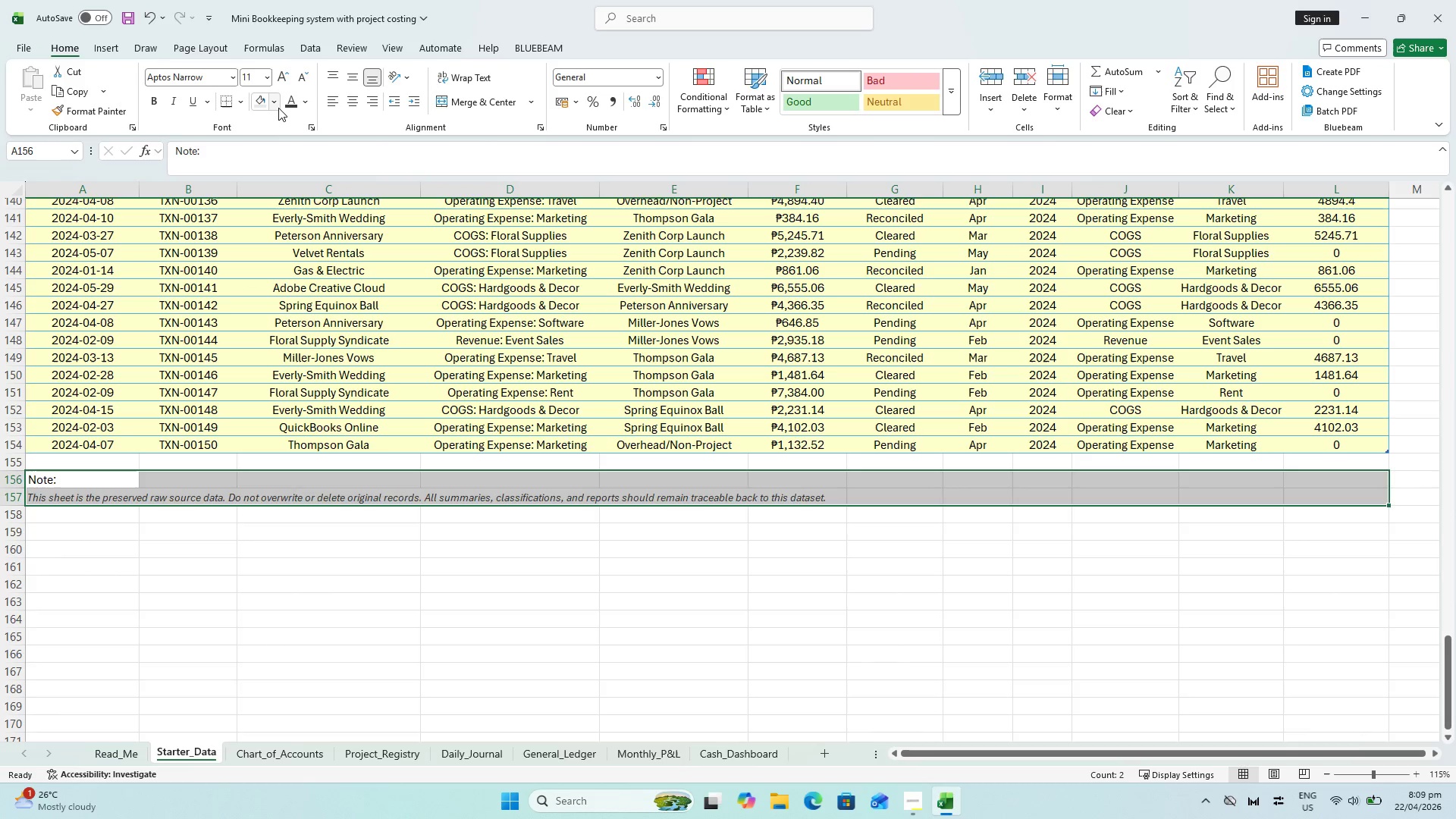 
left_click([265, 105])
 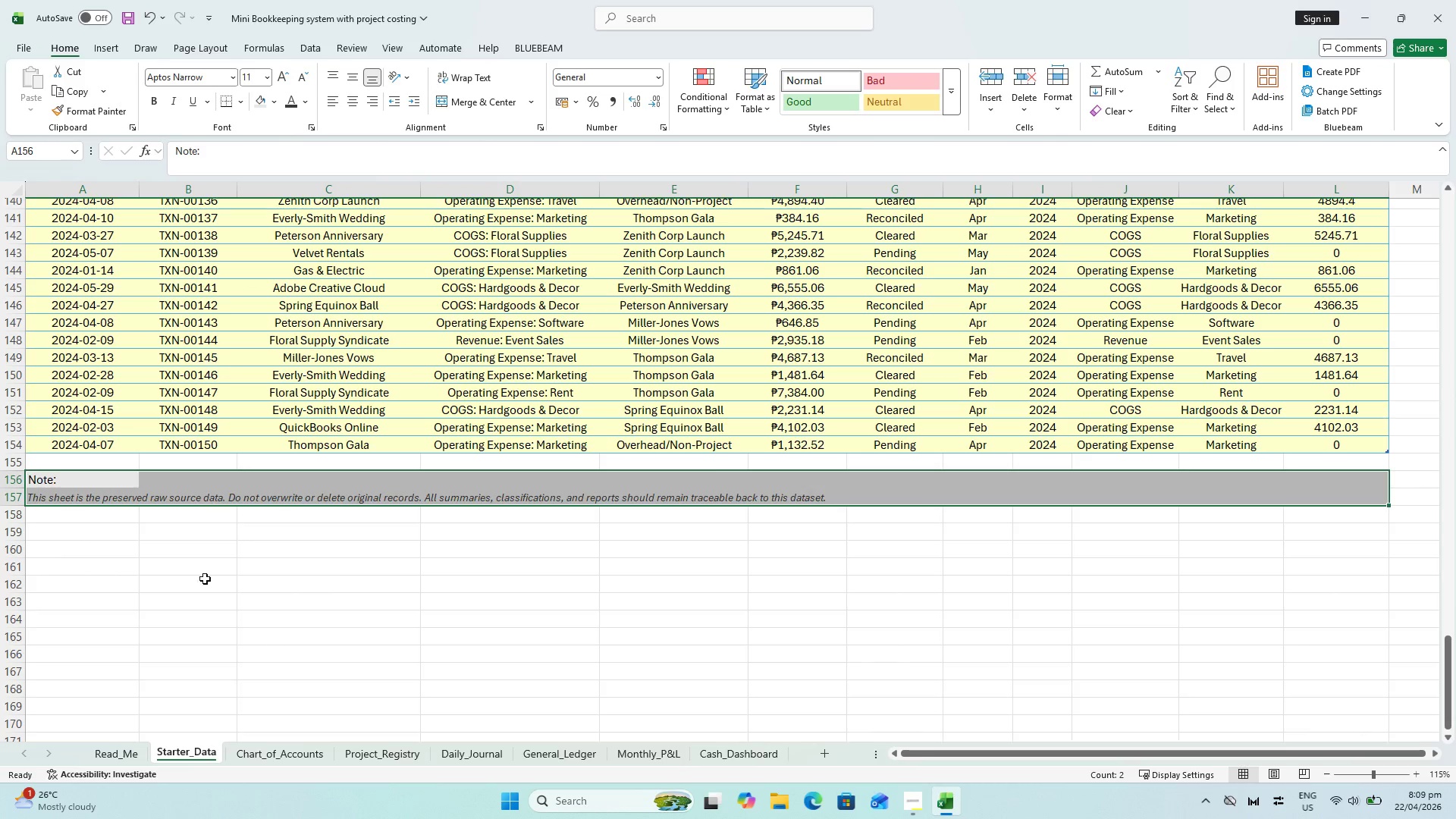 
left_click([205, 604])
 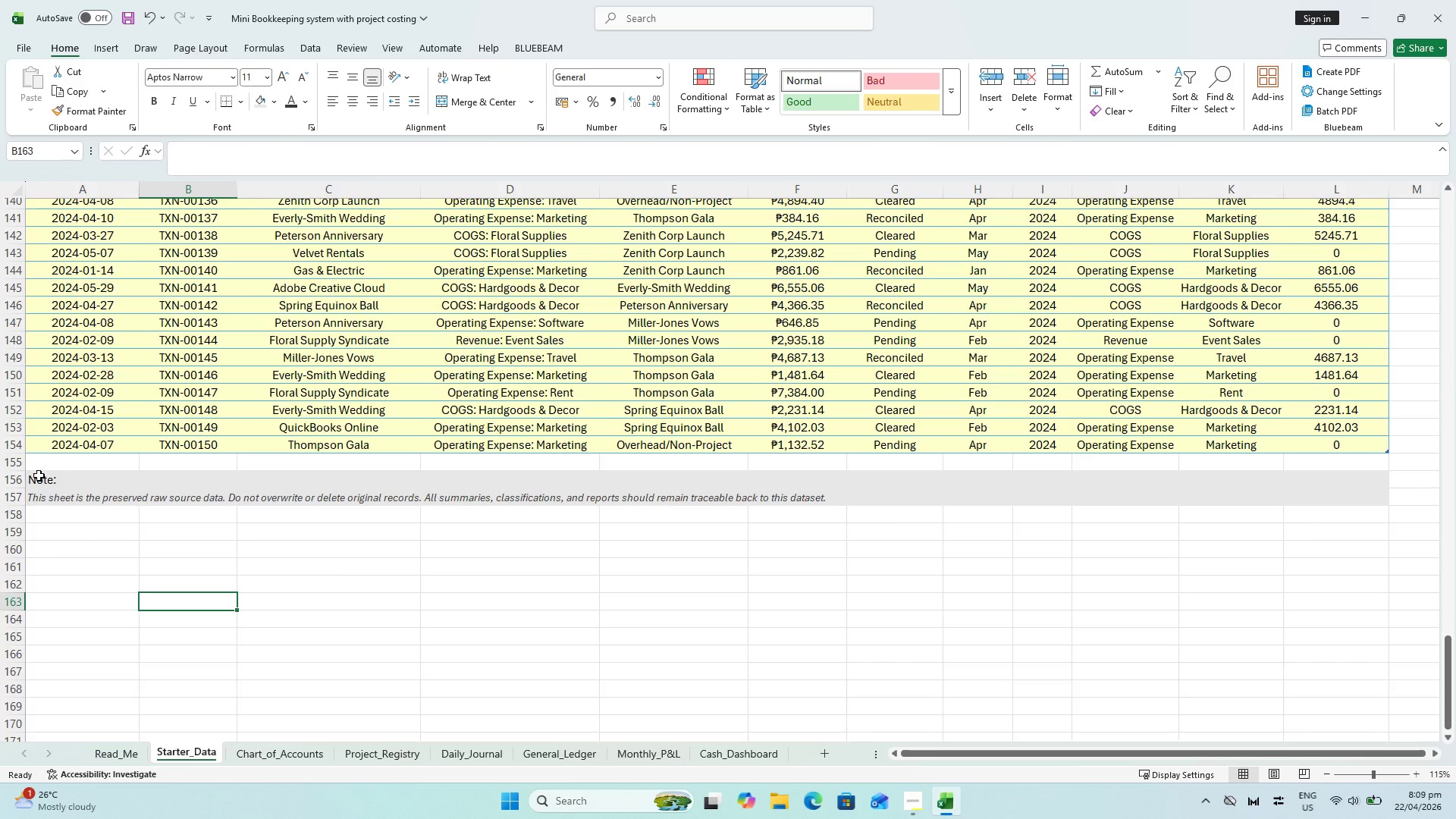 
left_click([39, 475])
 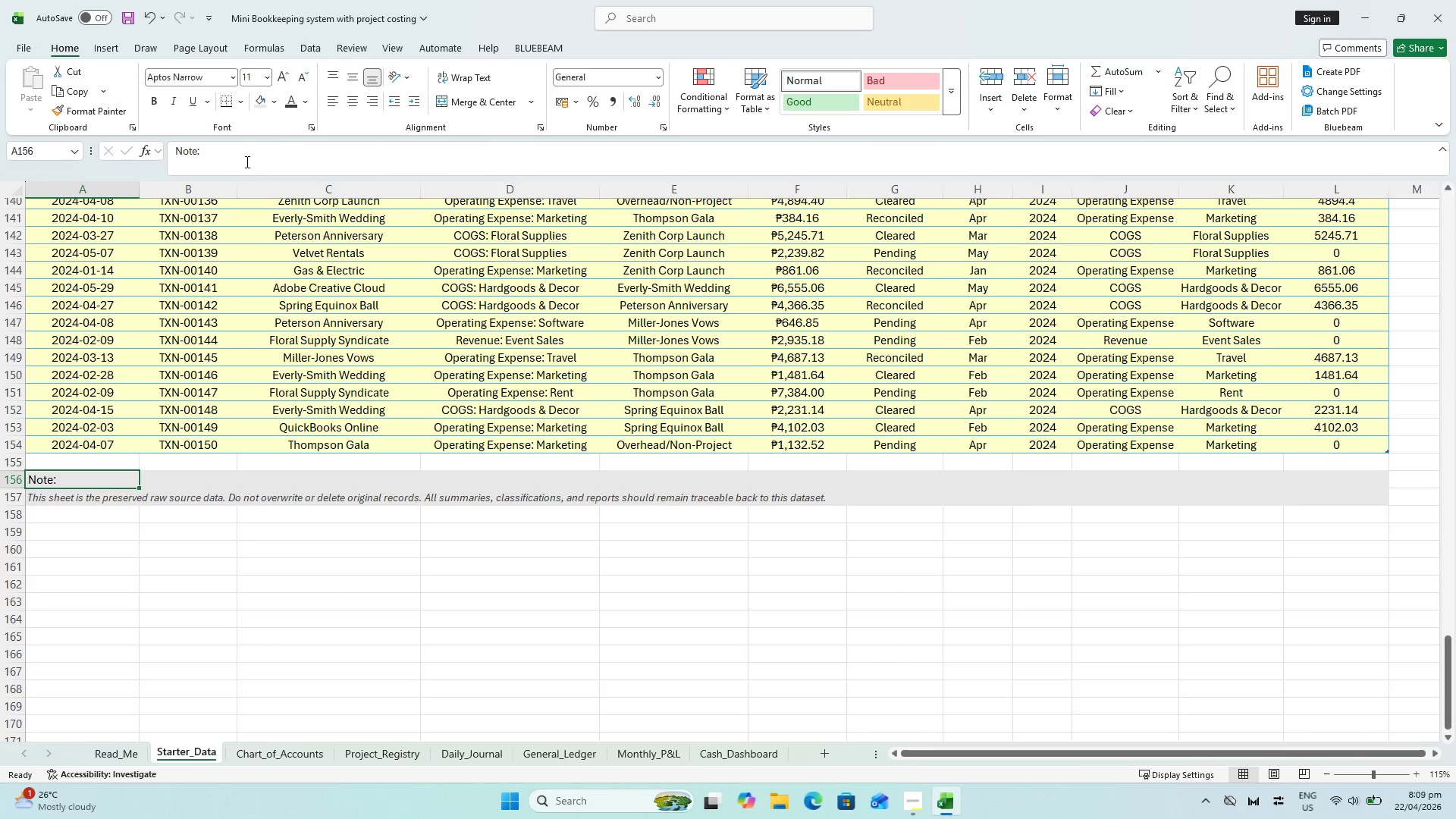 
left_click_drag(start_coordinate=[246, 161], to_coordinate=[110, 172])
 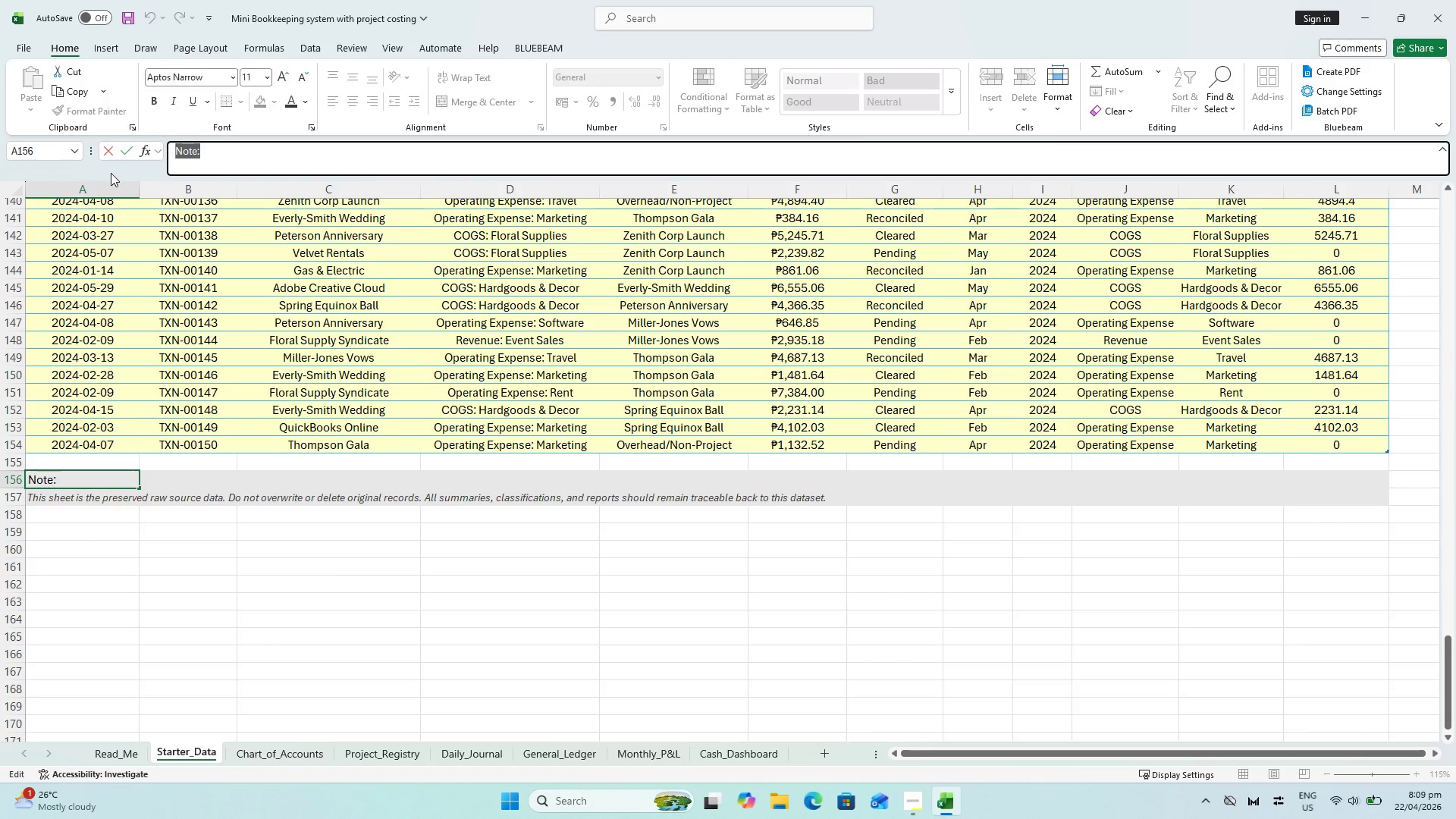 
key(Control+B)
 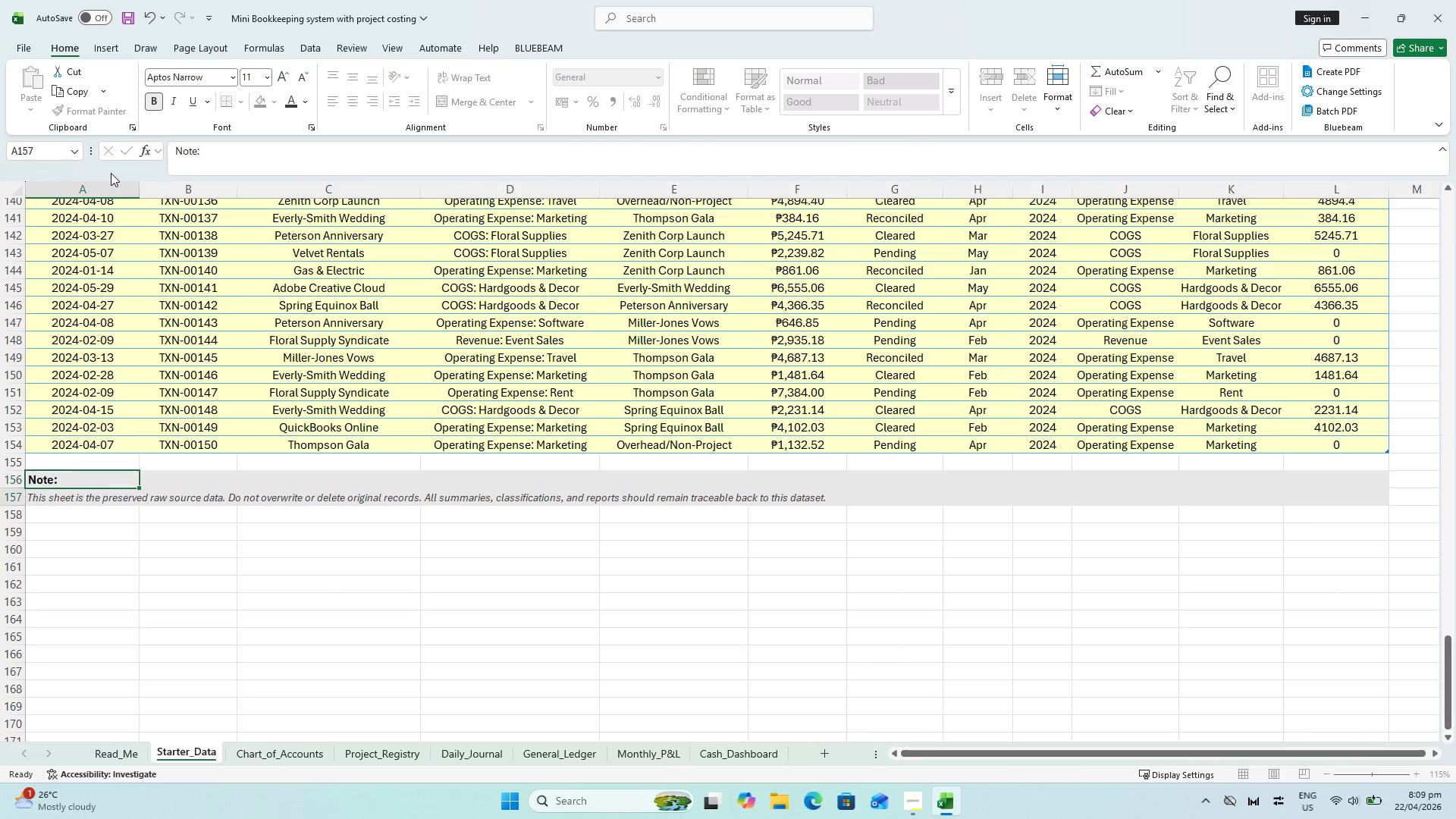 
key(Enter)
 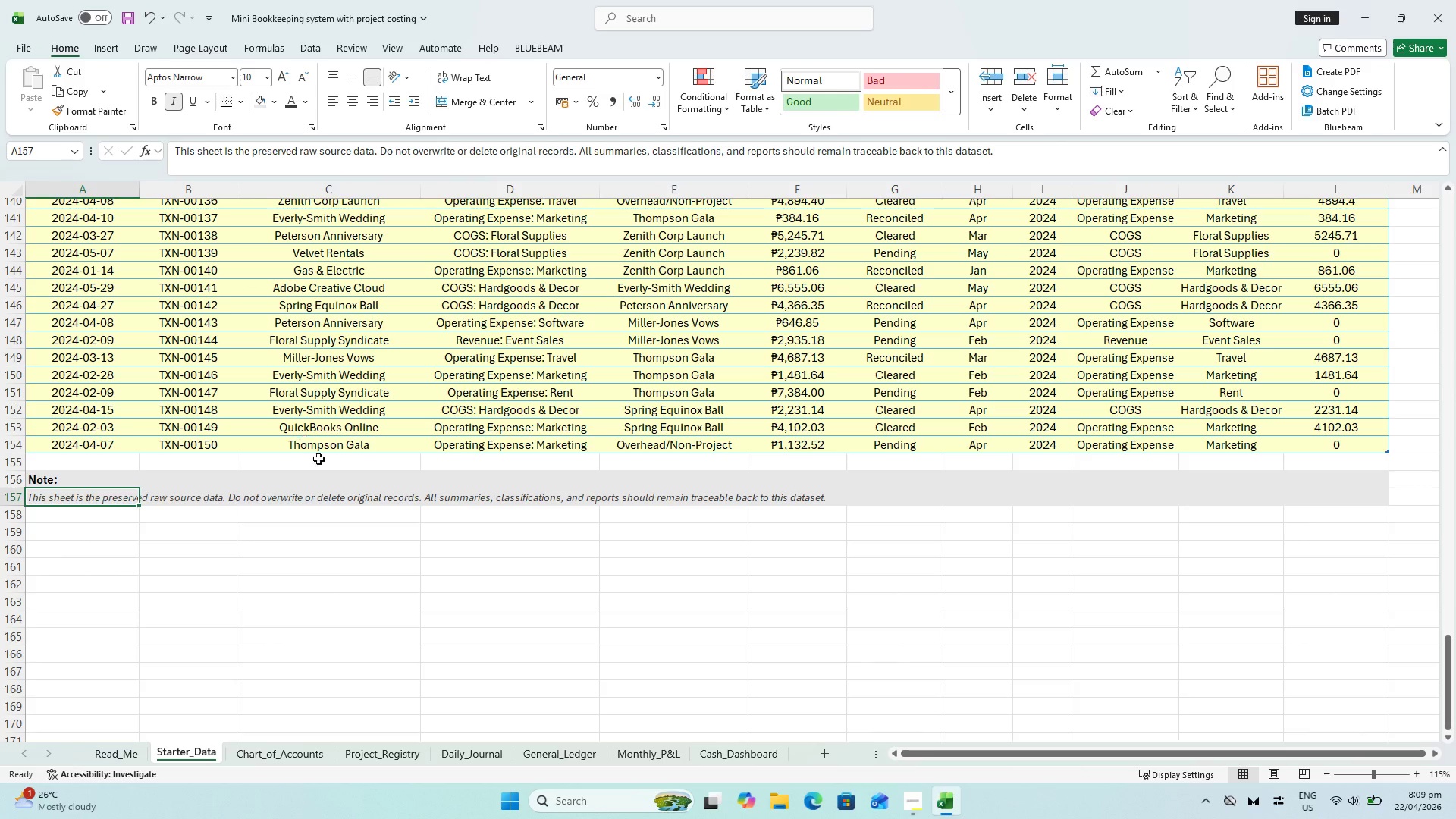 
left_click([291, 607])
 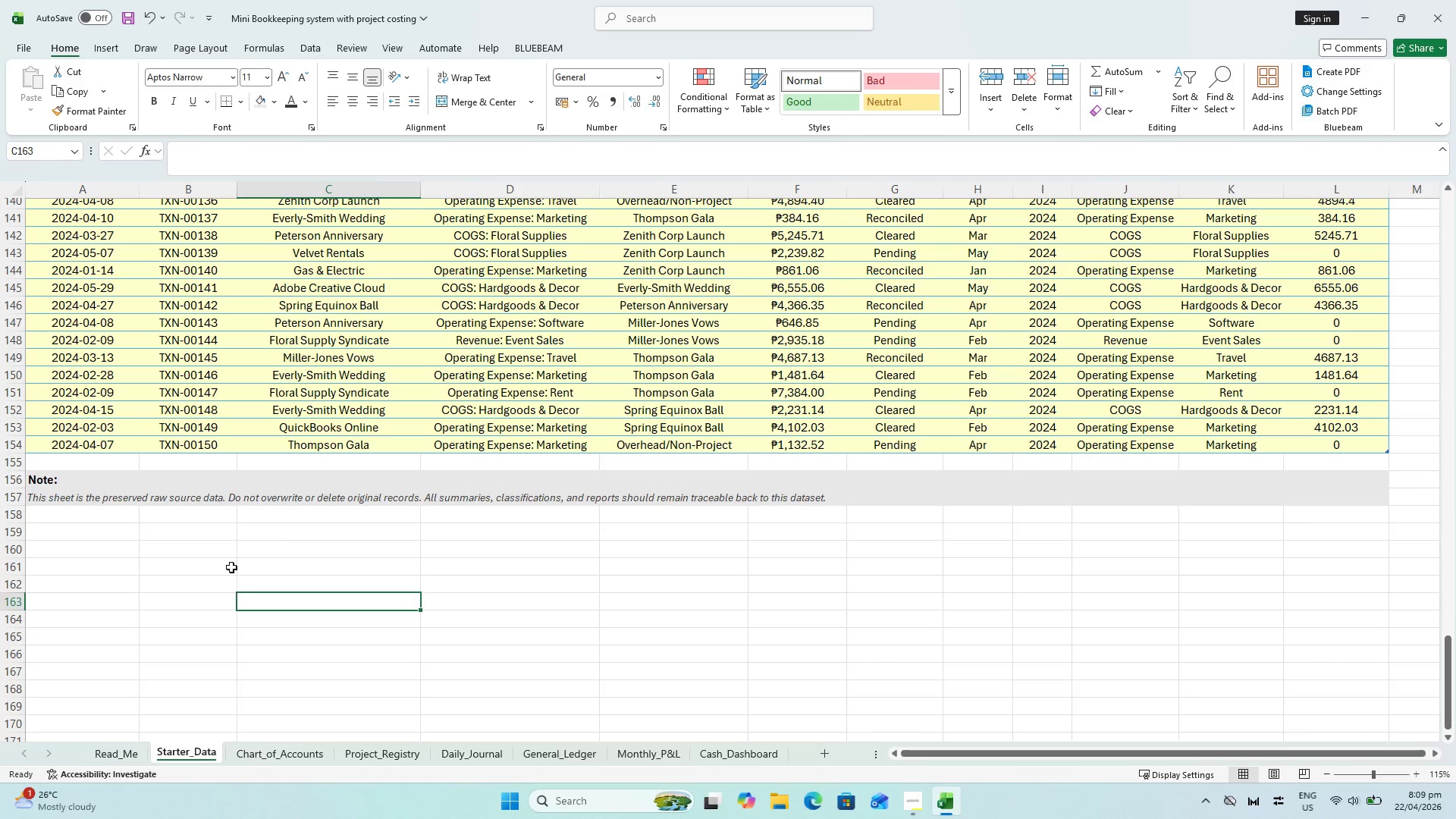 
key(Control+S)
 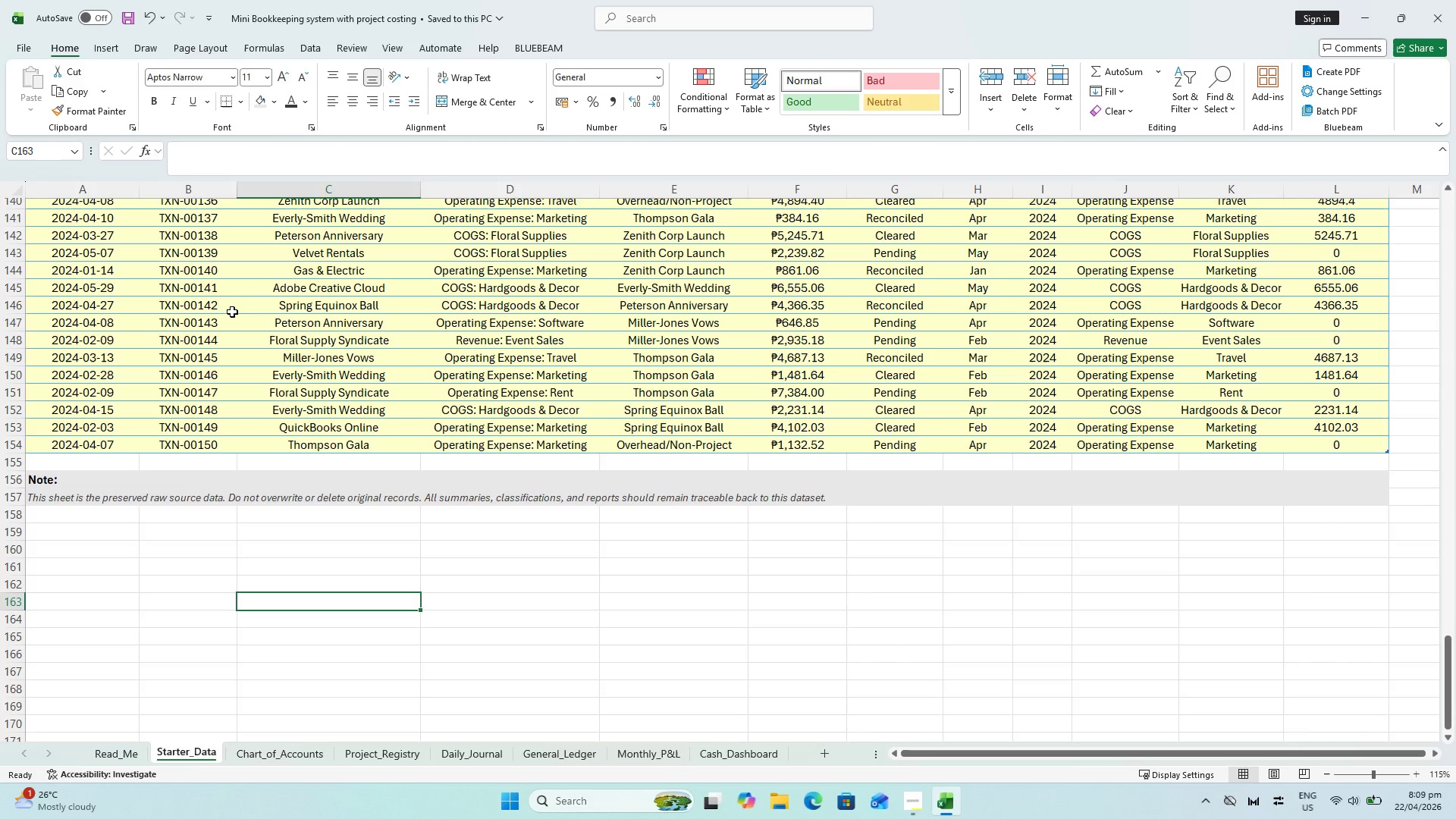 
key(Control+ControlLeft)
 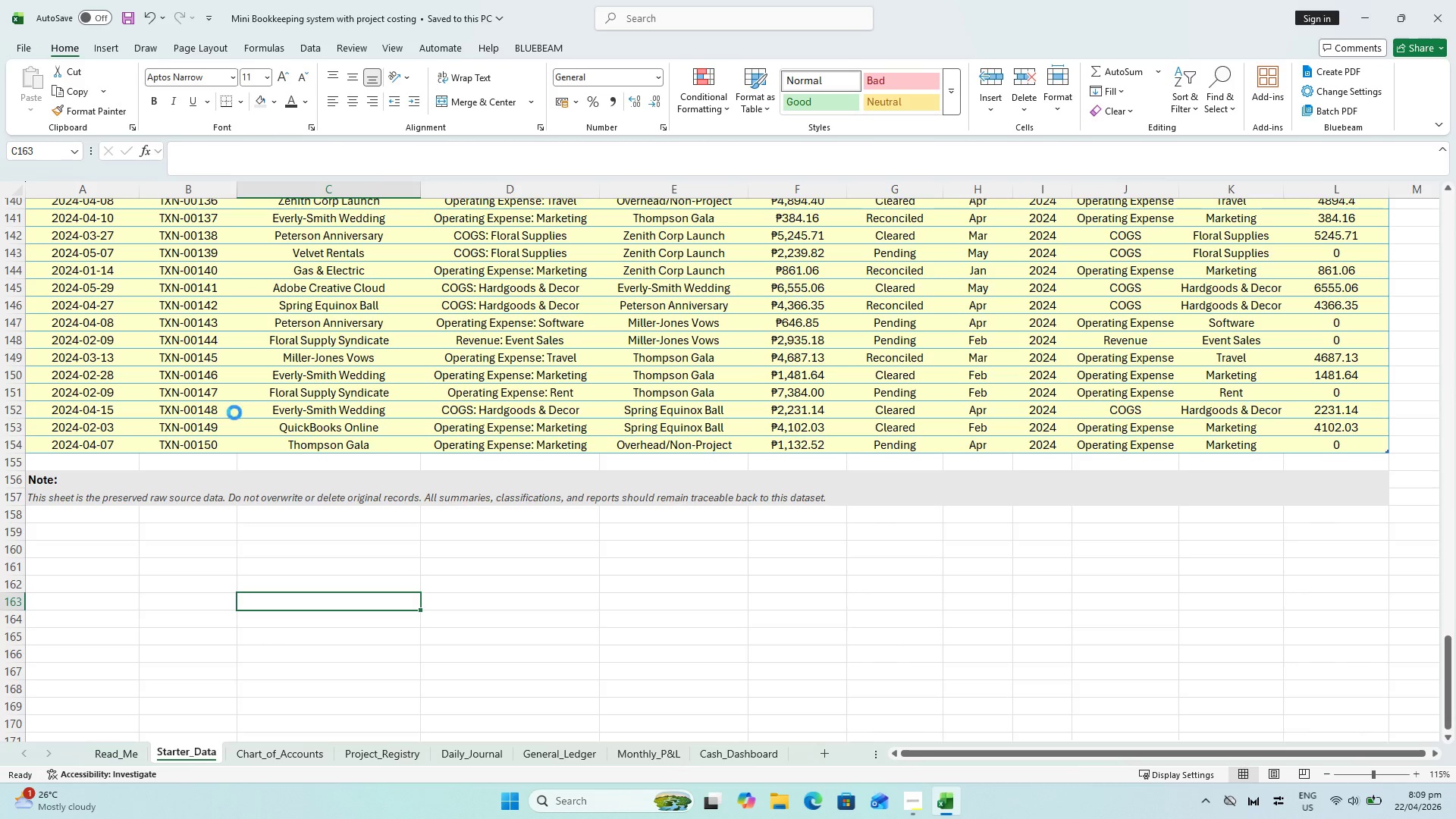 
key(Control+S)
 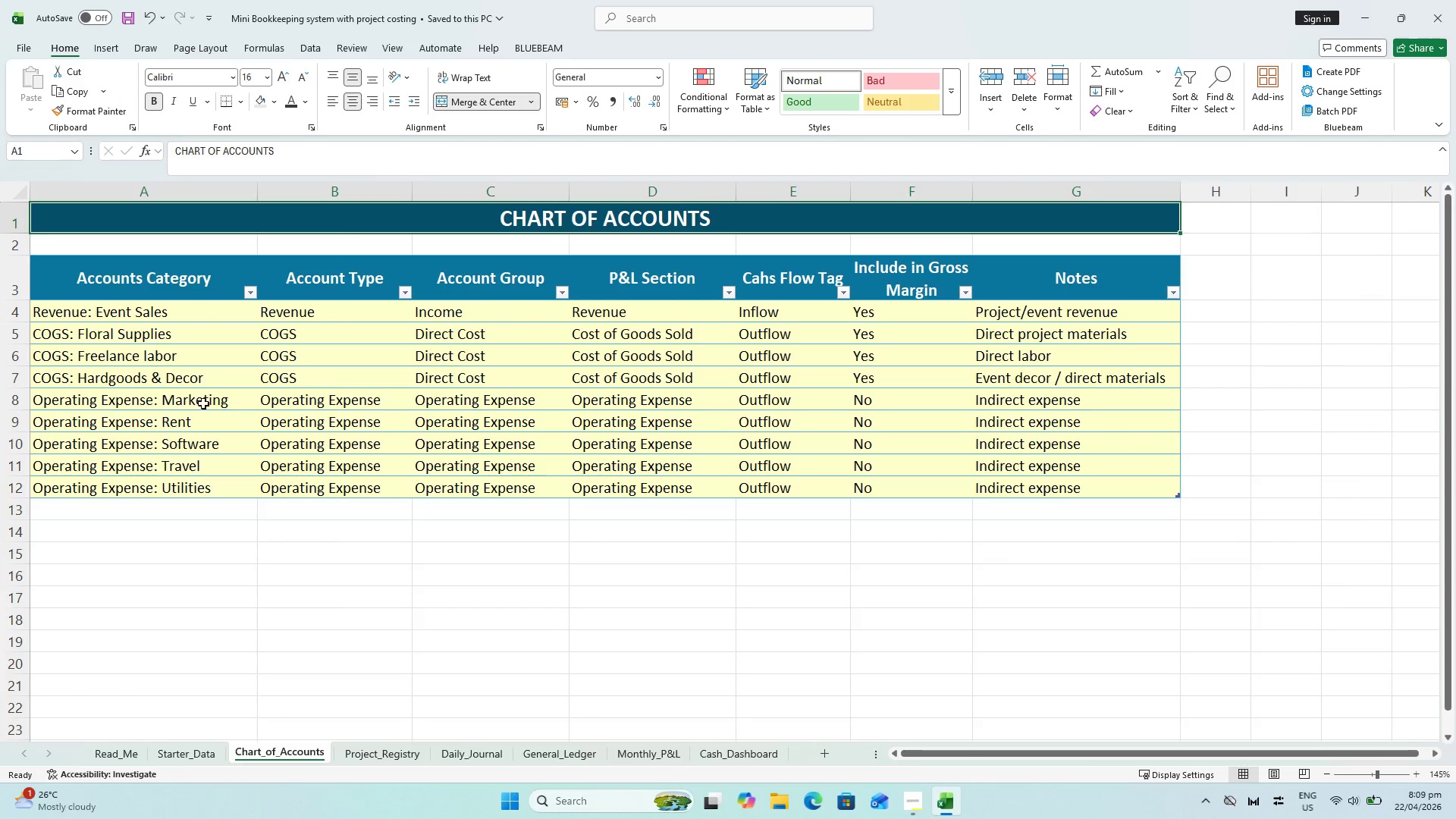 
left_click([11, 251])
 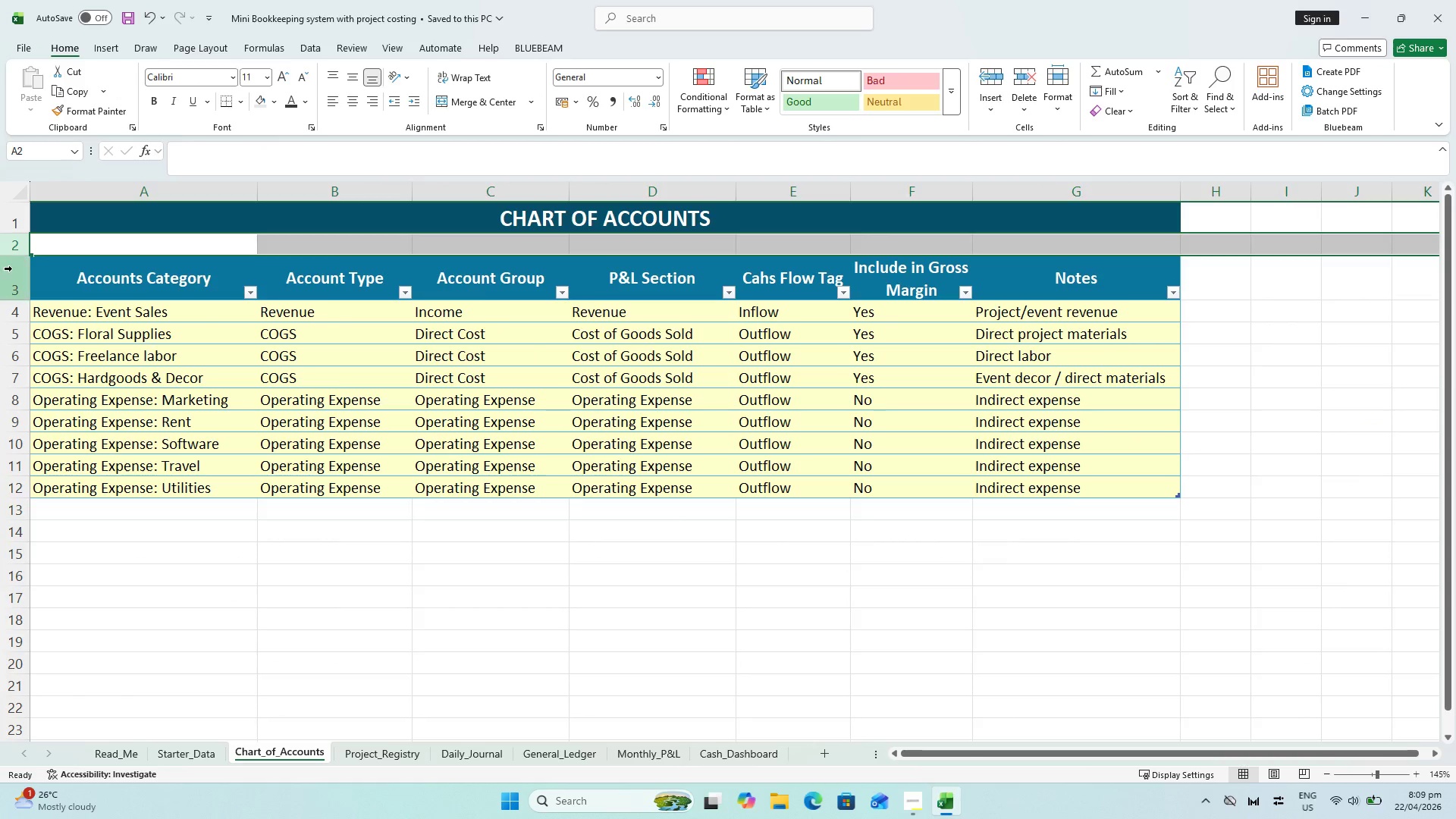 
left_click([12, 269])
 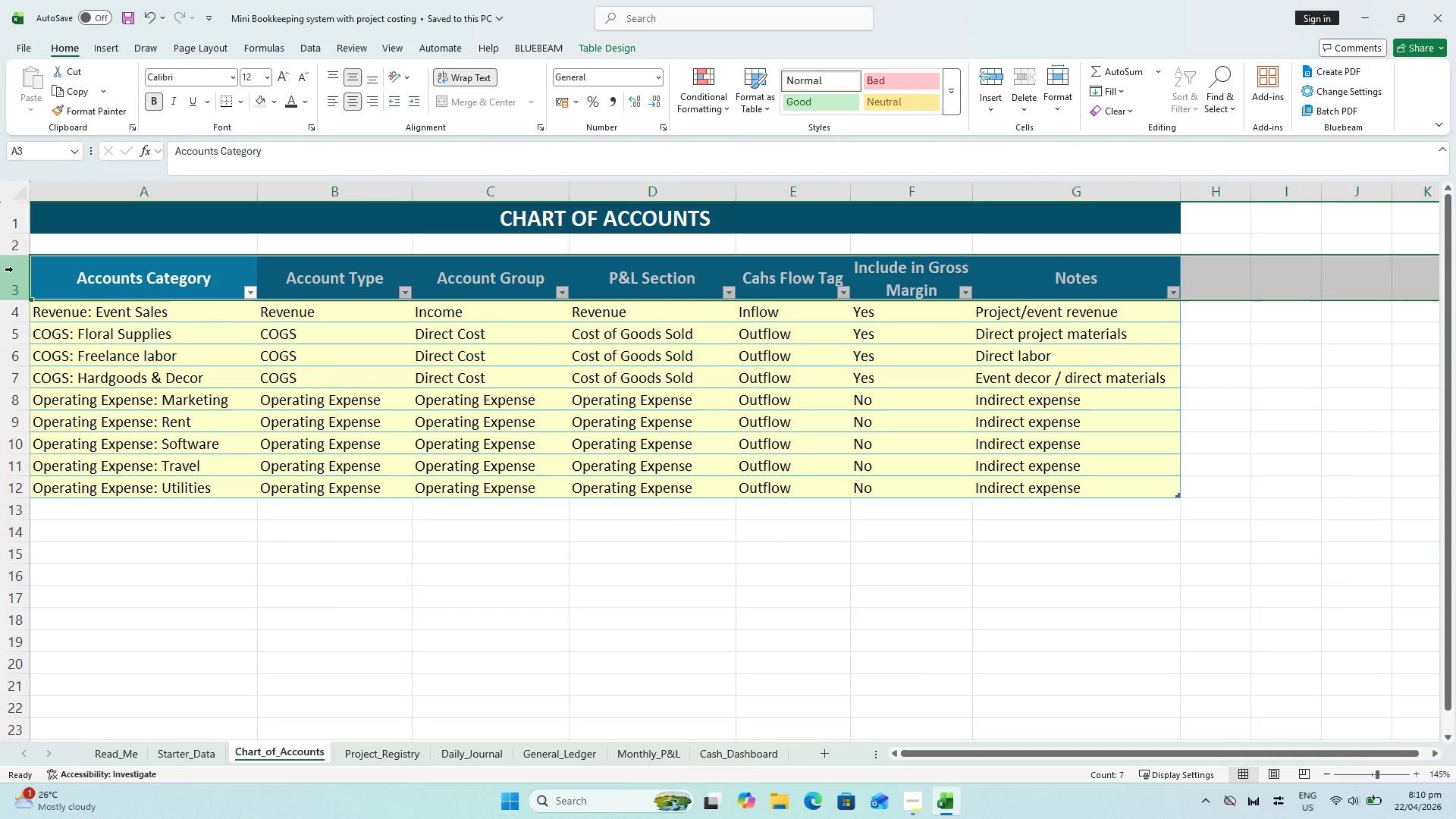 
key(Control+Shift+Equal)
 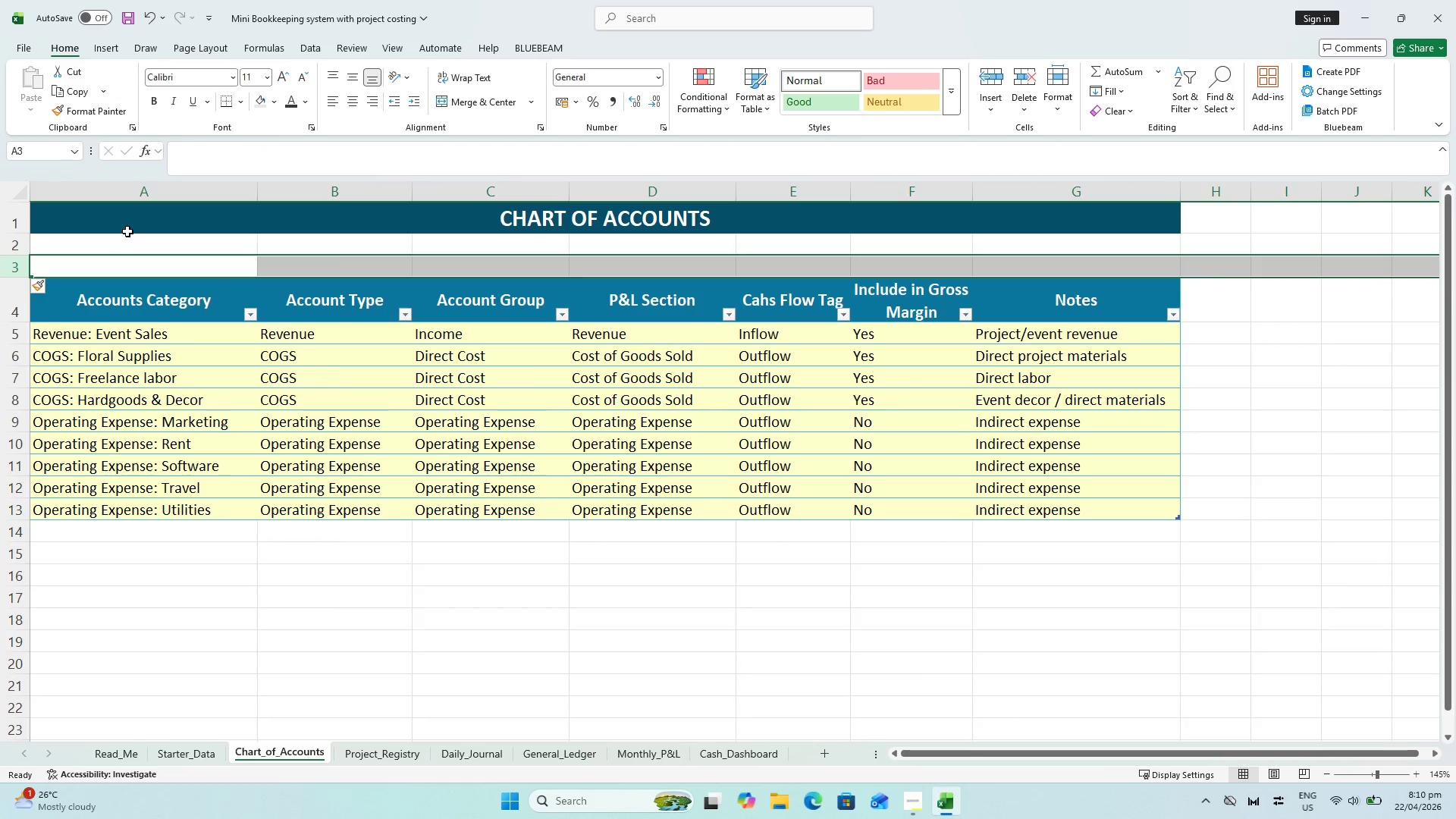 
left_click([126, 236])
 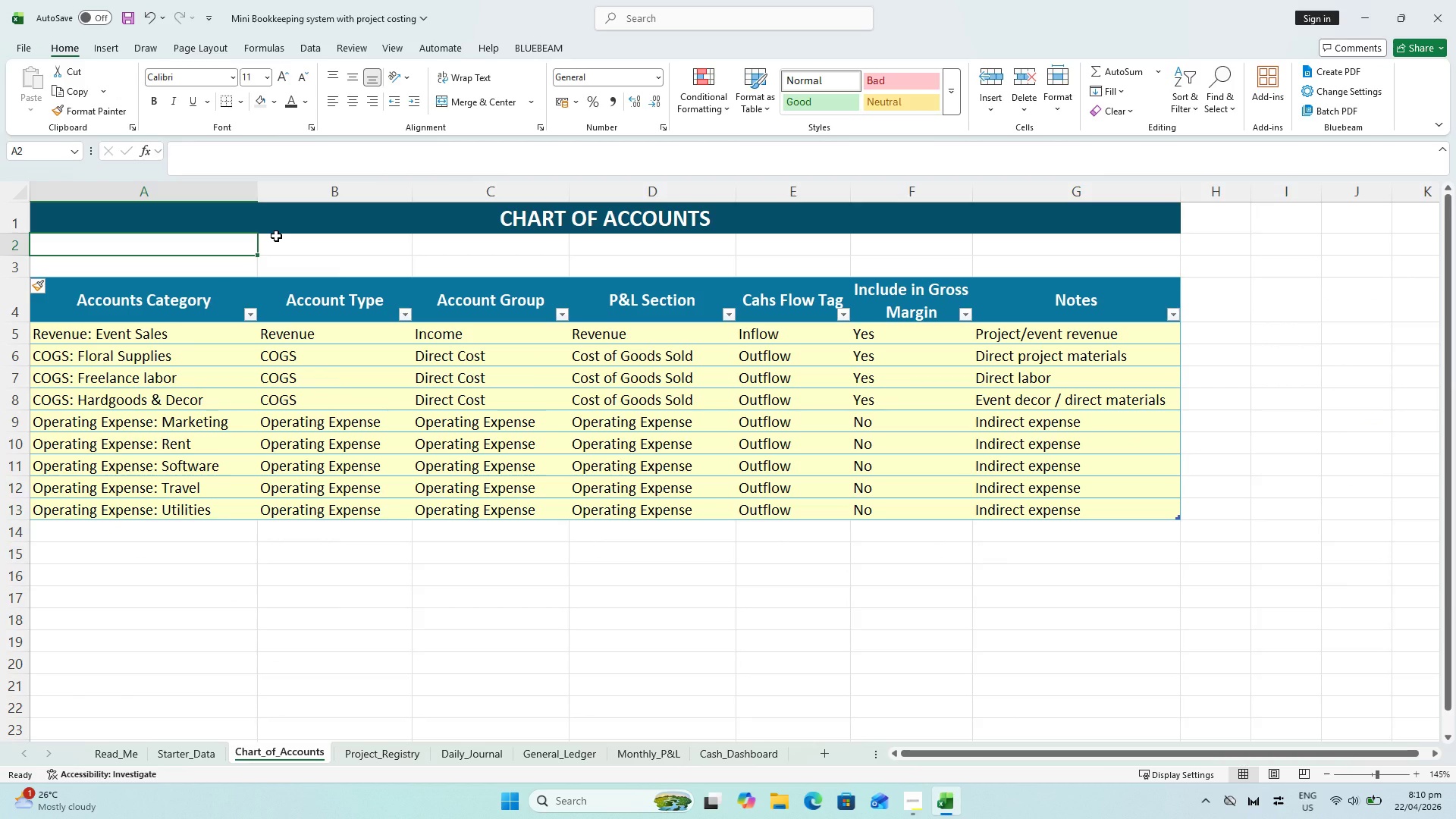 
wait(5.84)
 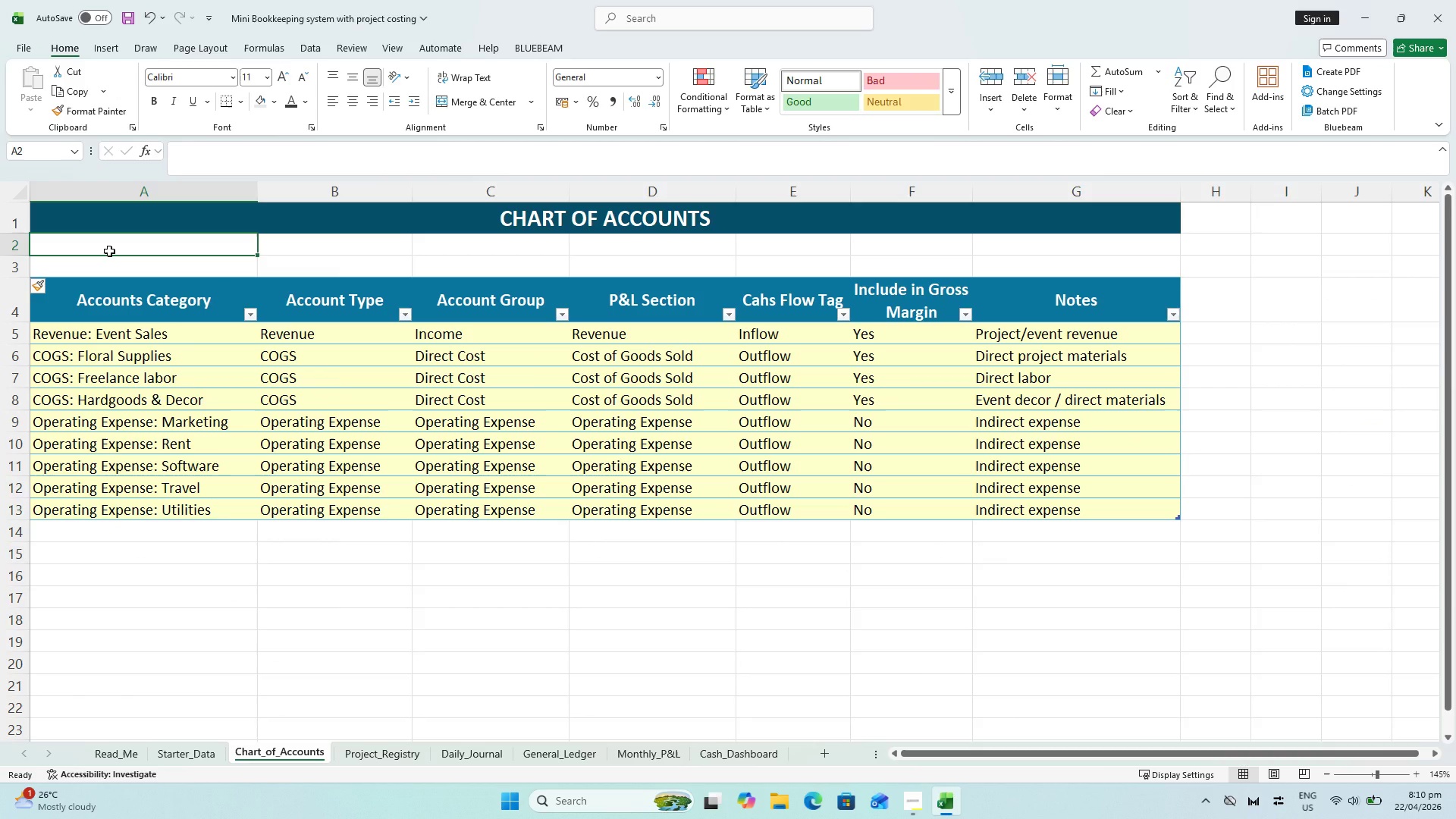 
left_click([2, 220])
 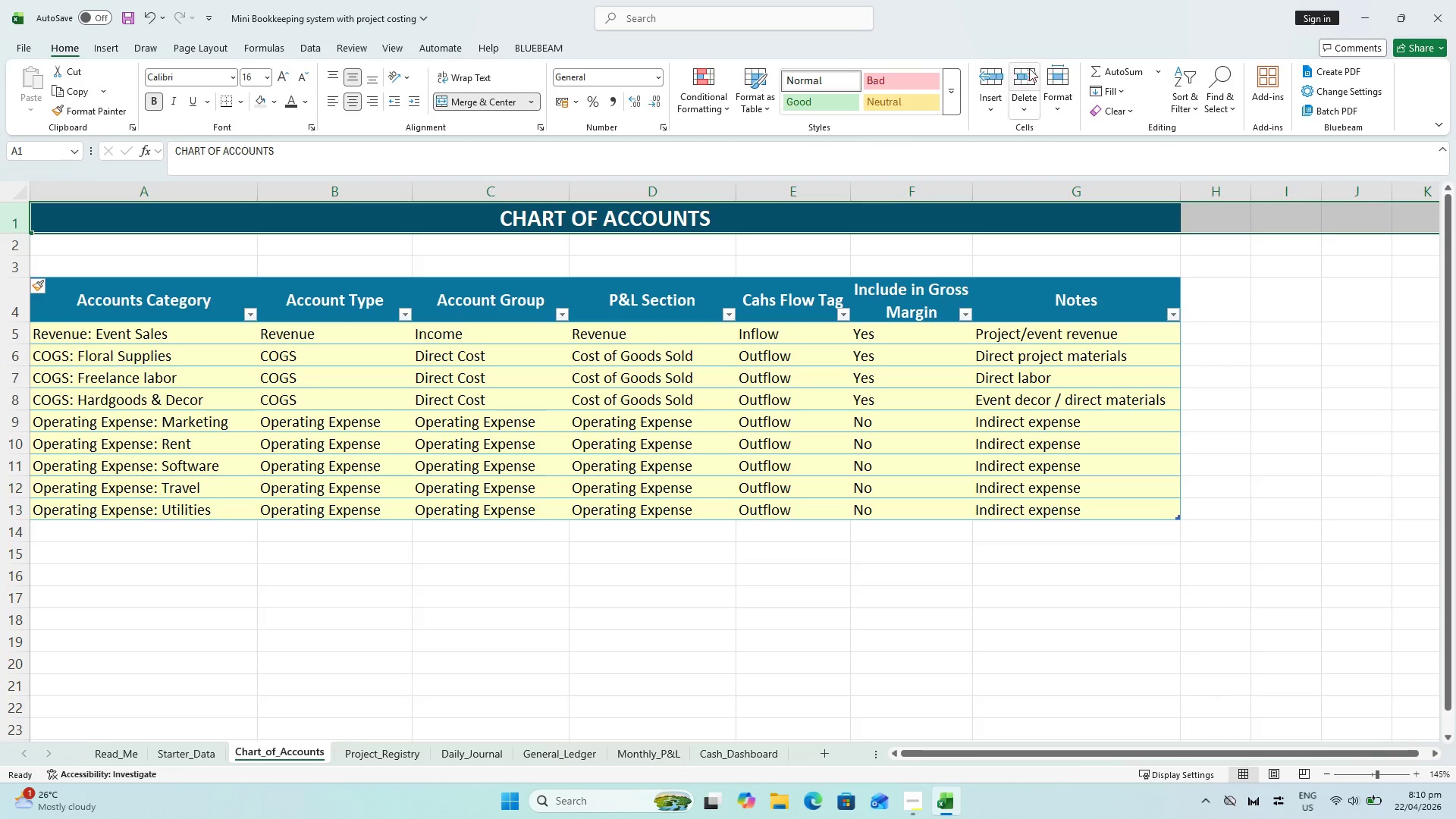 
left_click([1053, 71])
 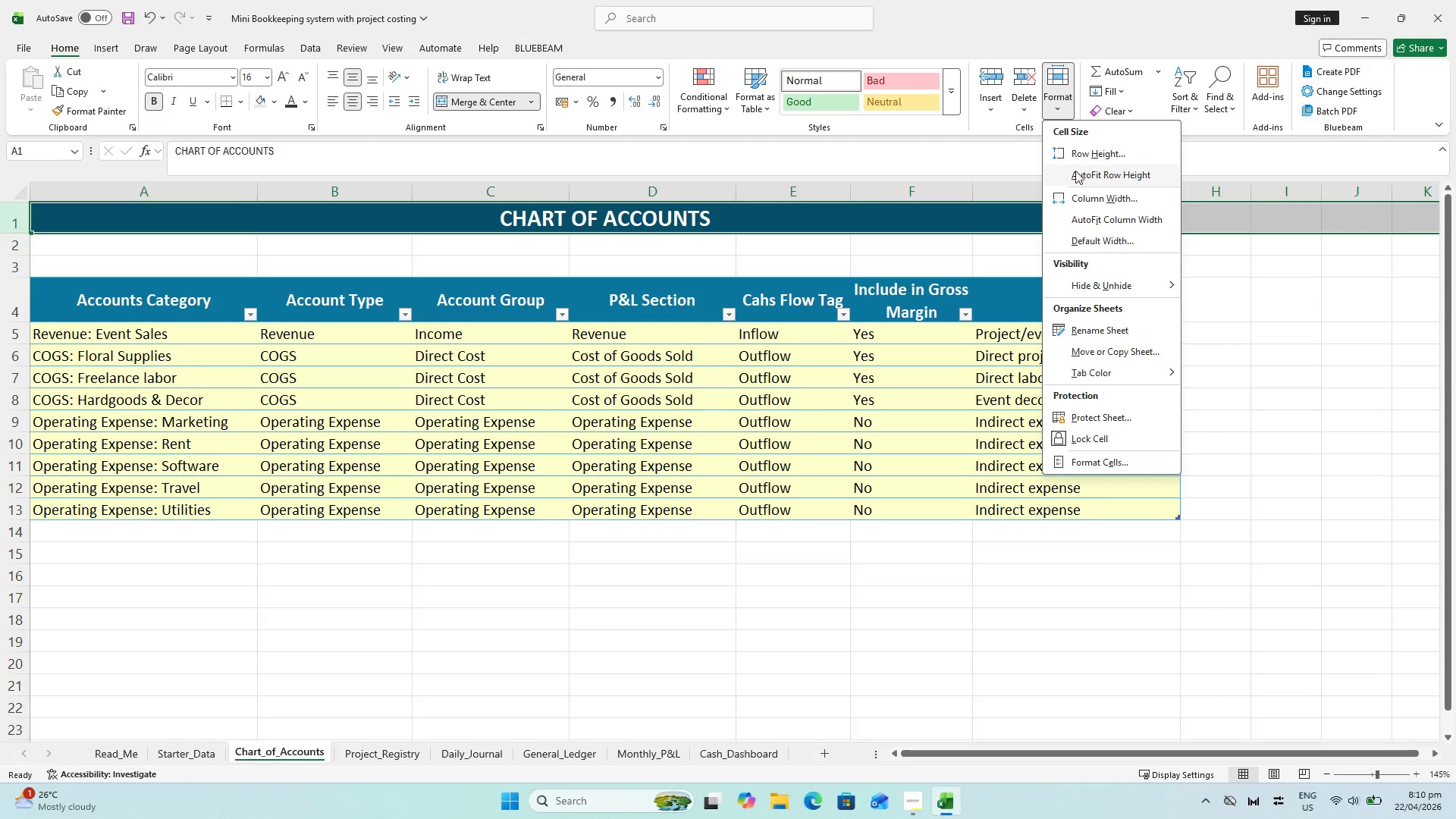 
left_click([1078, 151])
 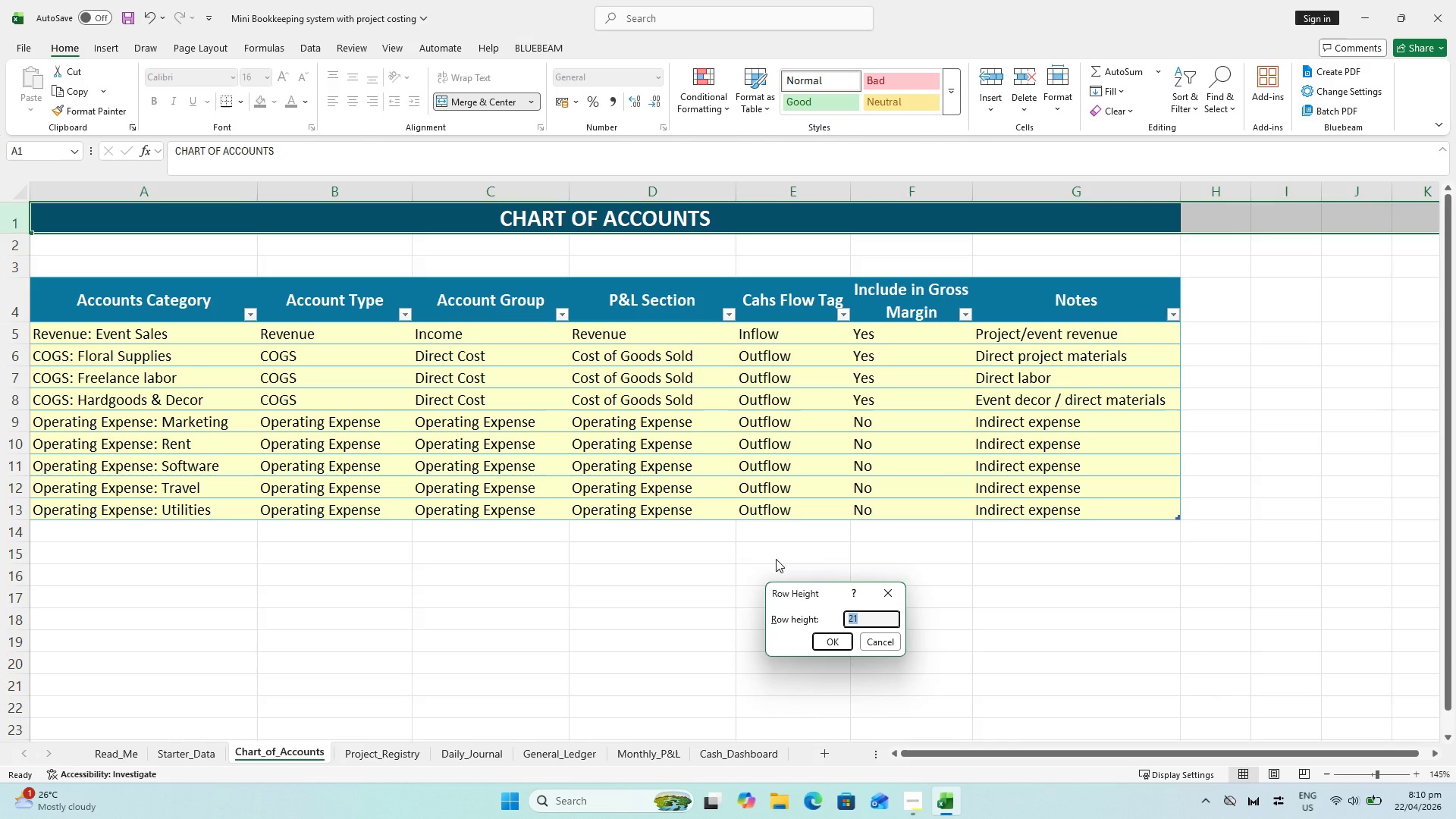 
type(30)
 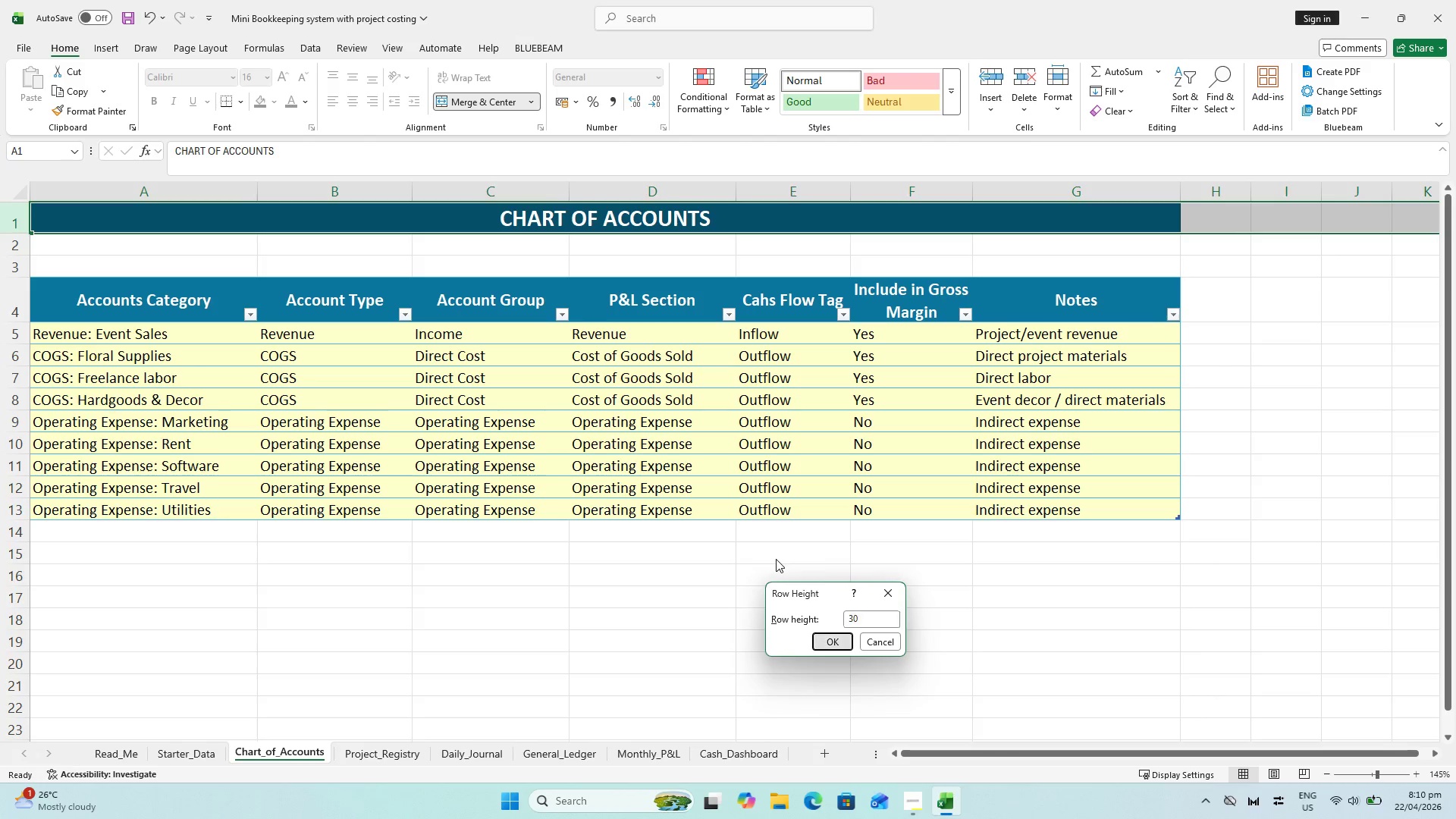 
key(Enter)
 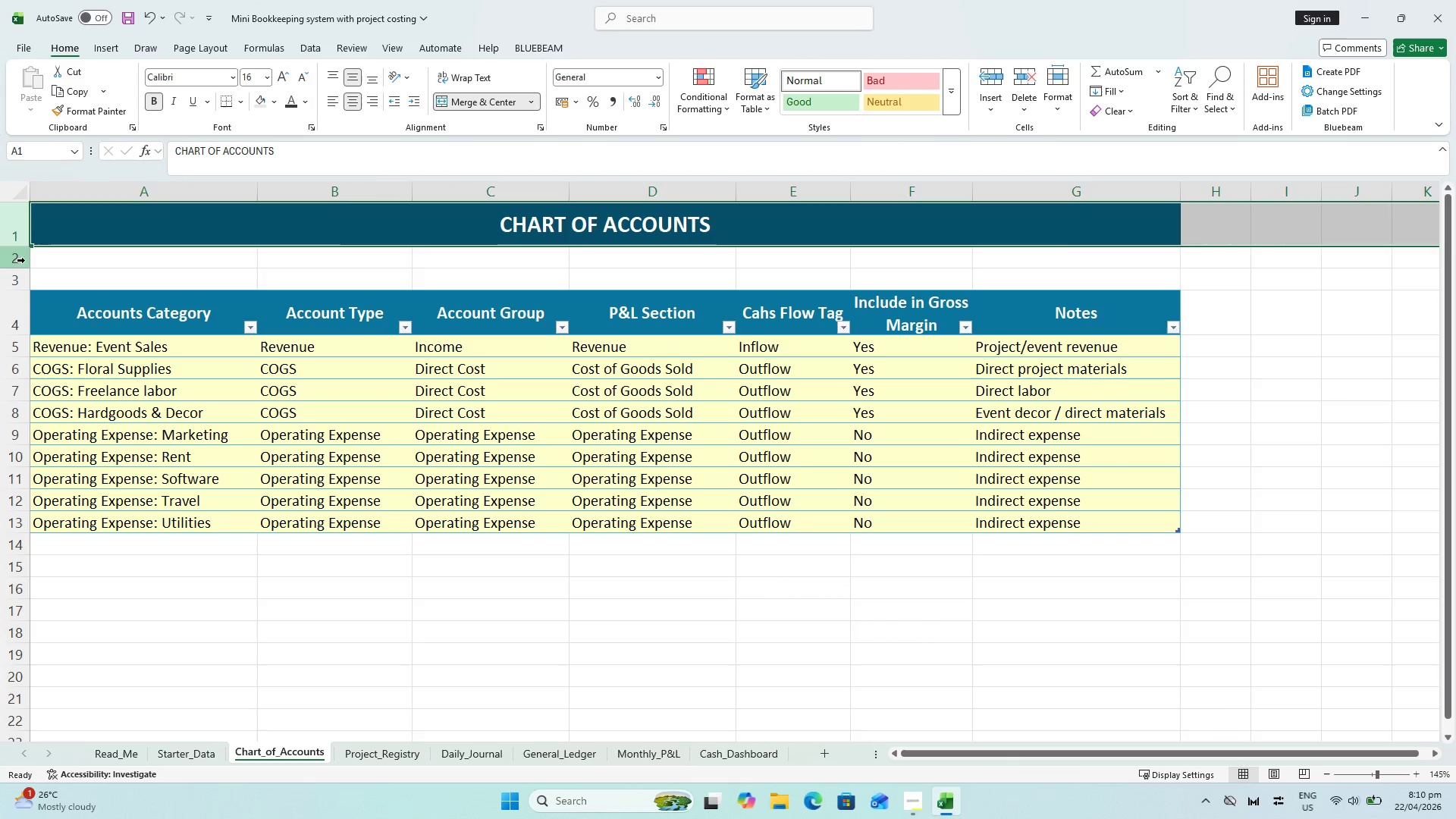 
key(Control+S)
 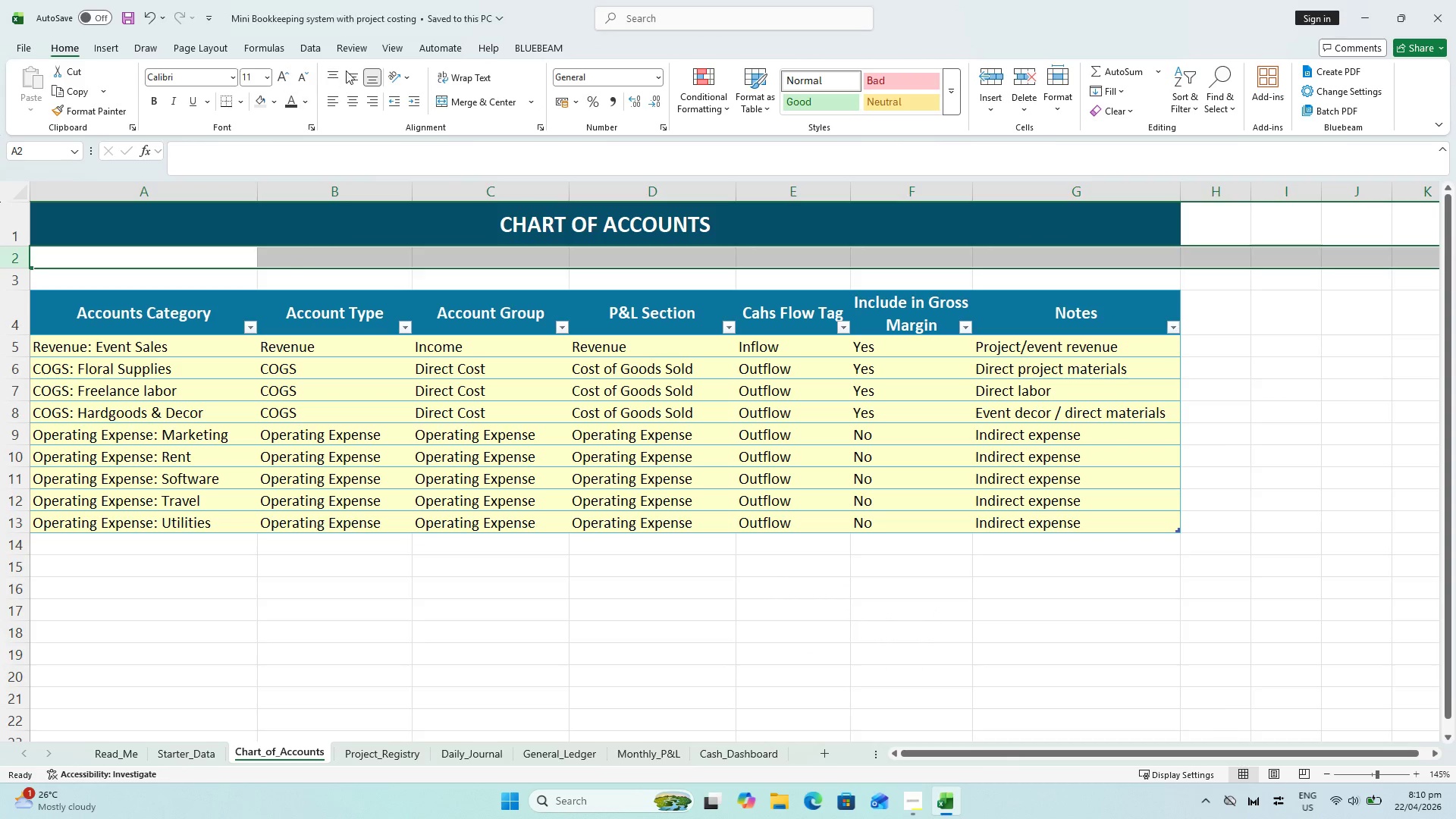 
left_click([351, 74])
 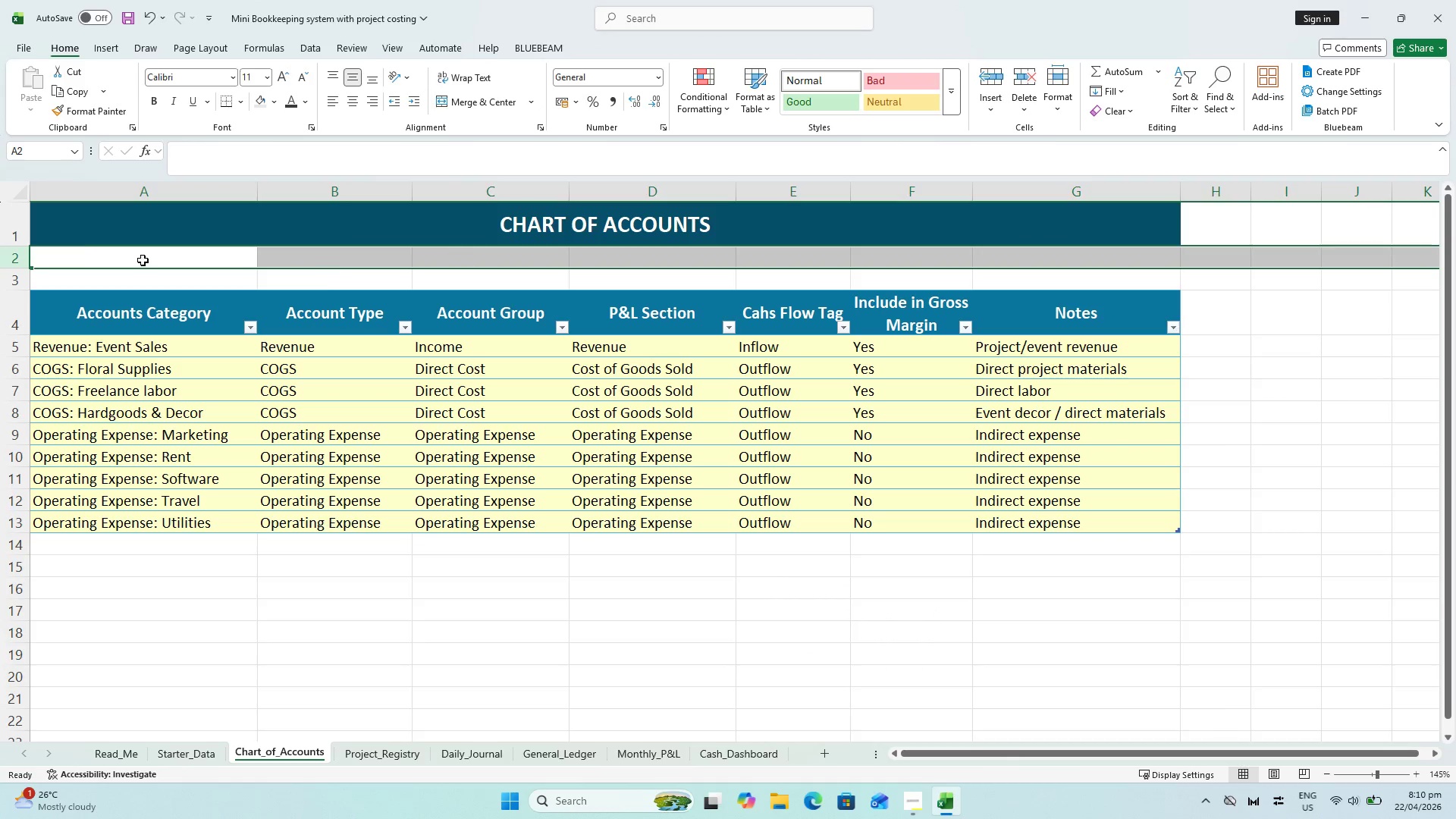 
left_click([96, 255])
 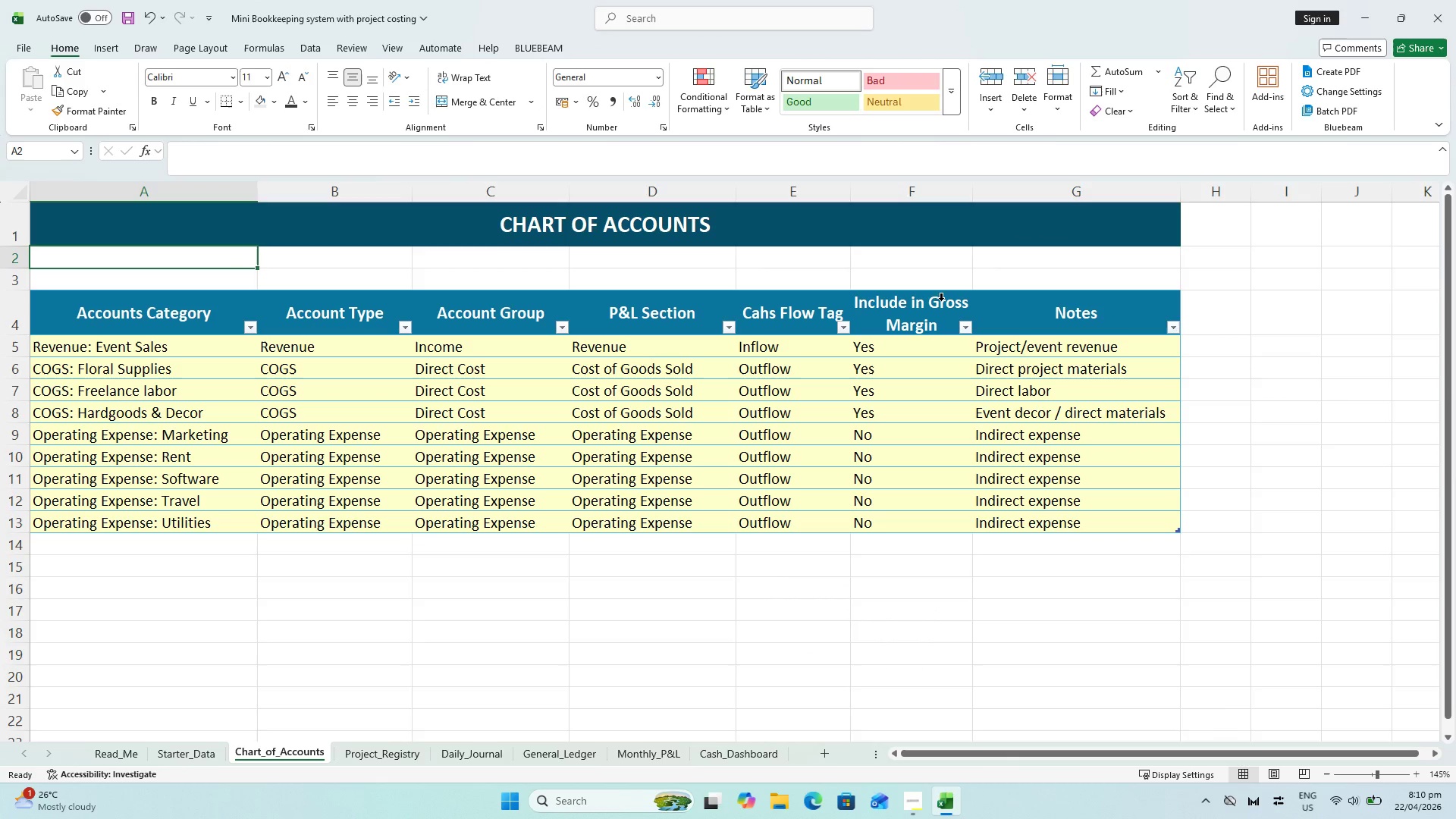 
hold_key(key=ShiftLeft, duration=0.67)
left_click([1143, 257])
 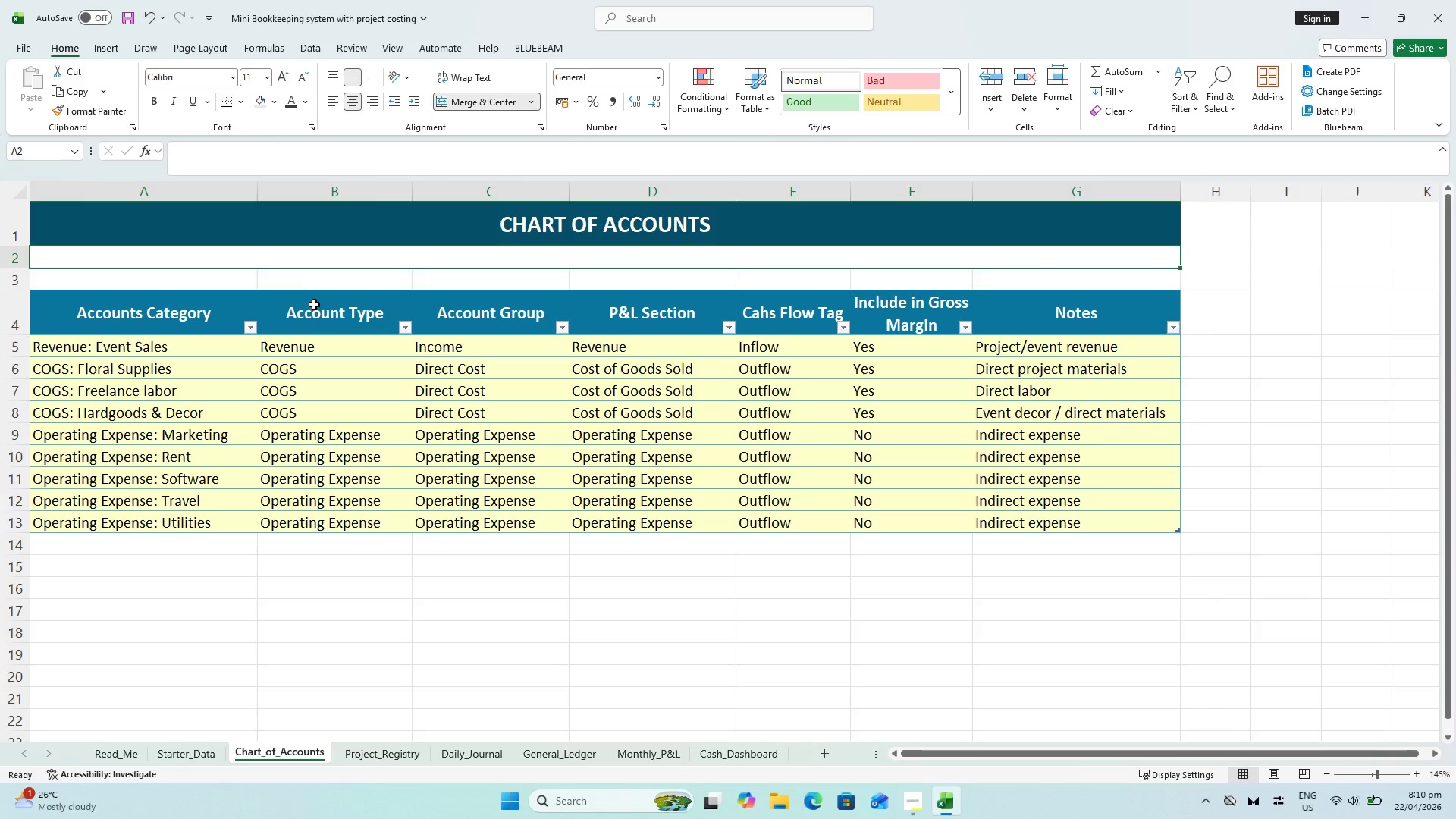 
wait(5.03)
 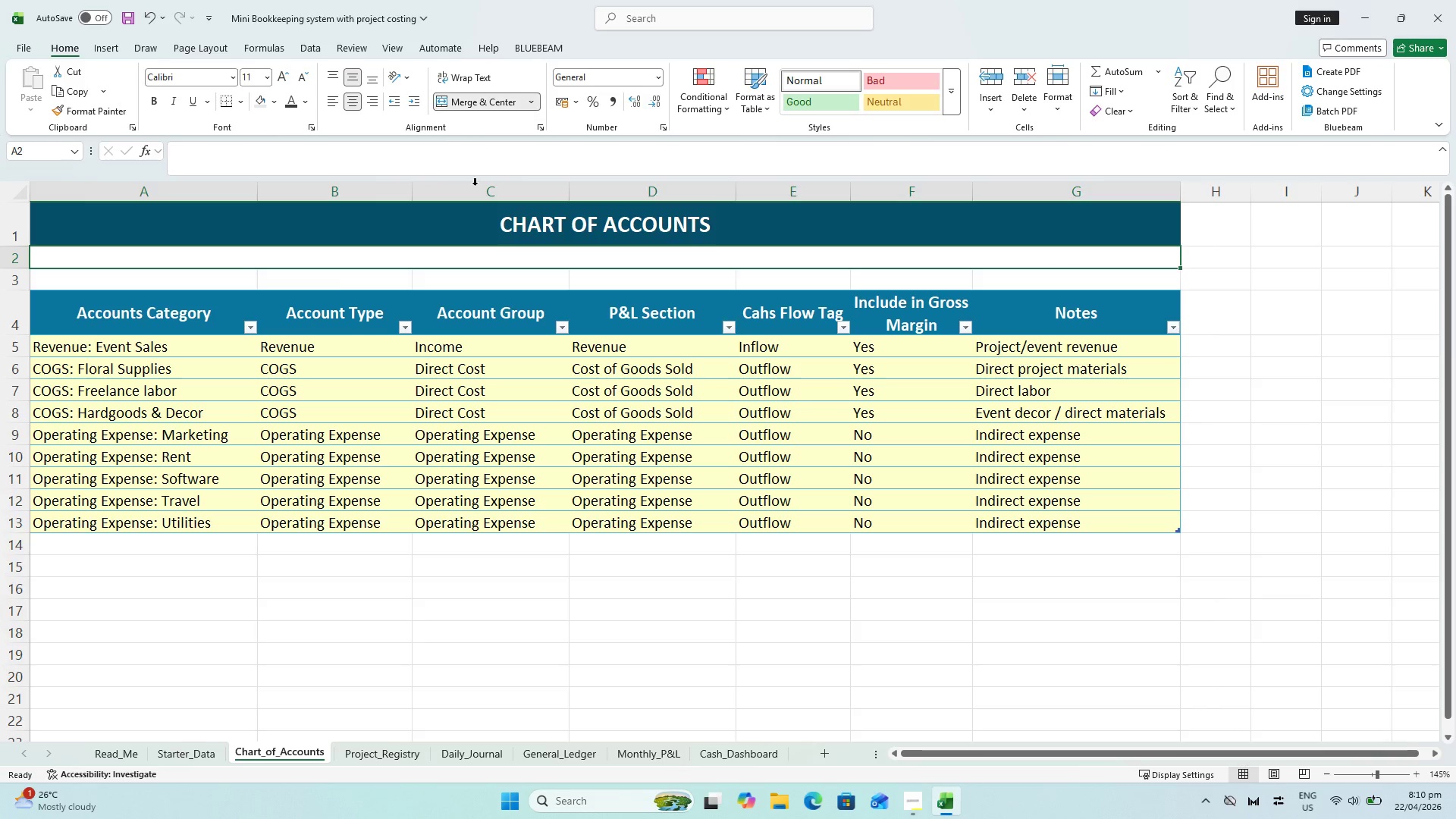 
type(This sheet defines the official transaction categories and maps them into accoun6)
key(Backspace)
type(t types, rep[)
key(Backspace)
type(orting groups, and cash flow classic)
key(Backspace)
type(fications used)
 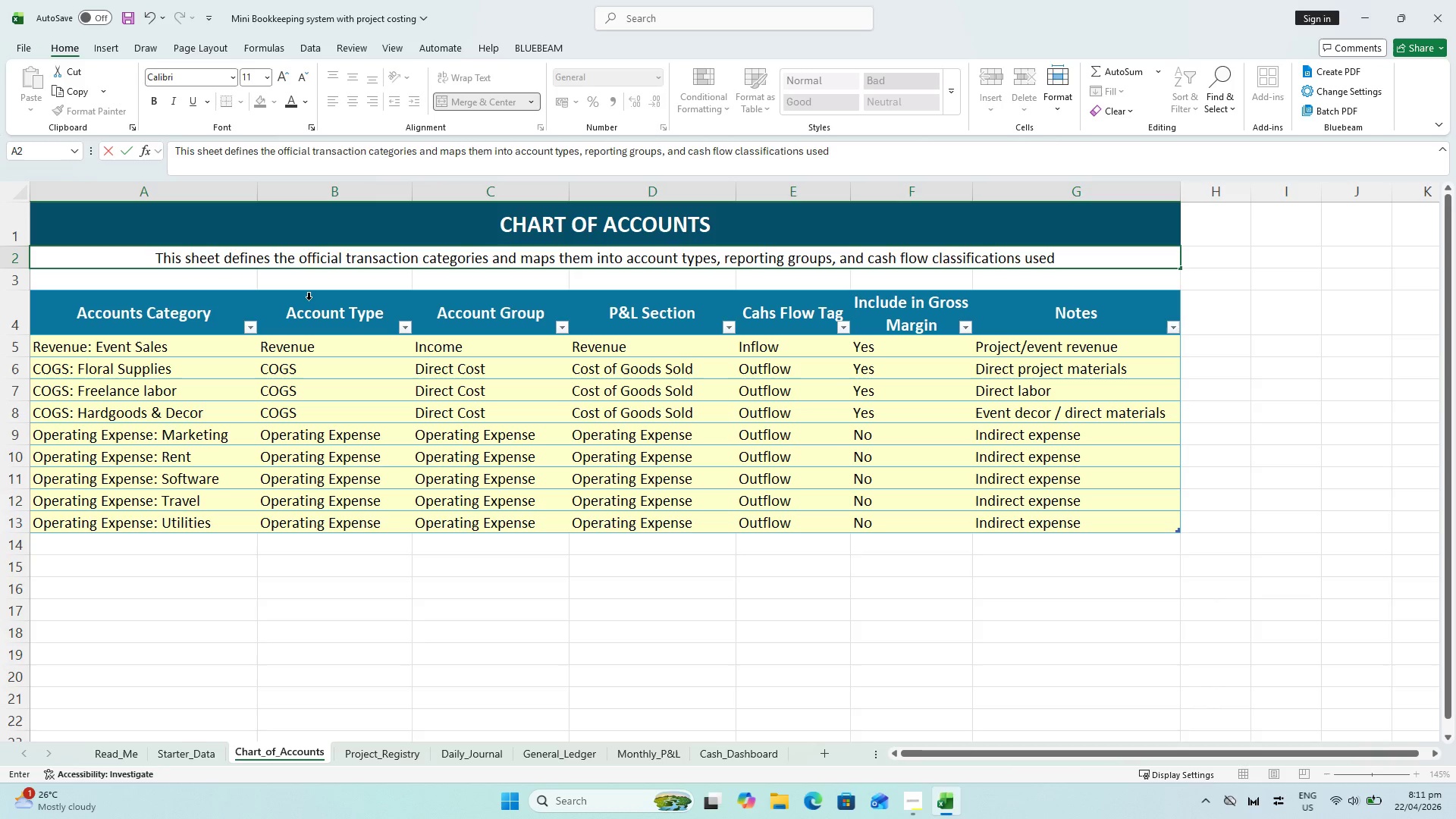 
type( throughout the workbook.)
 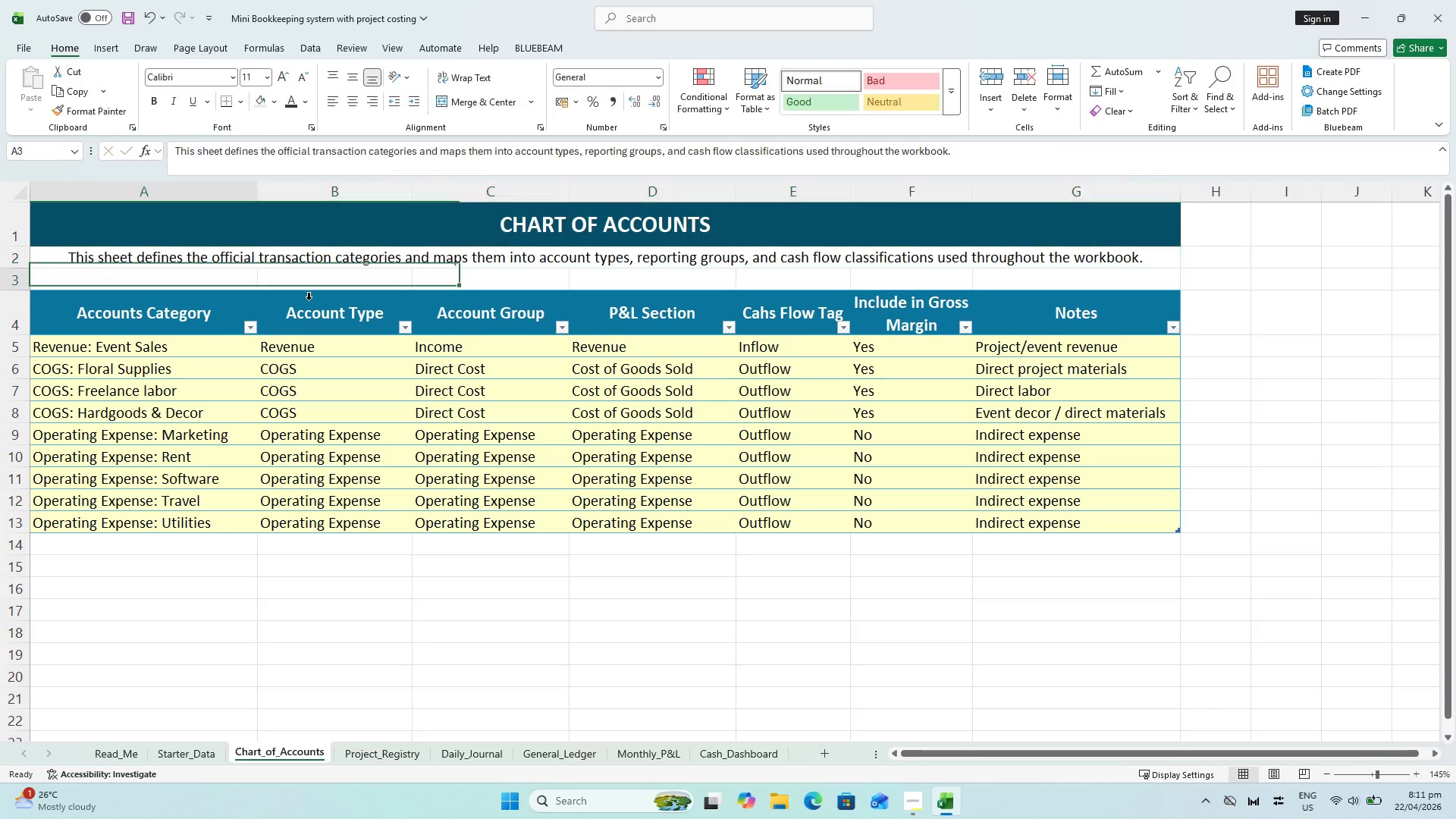 
key(Enter)
 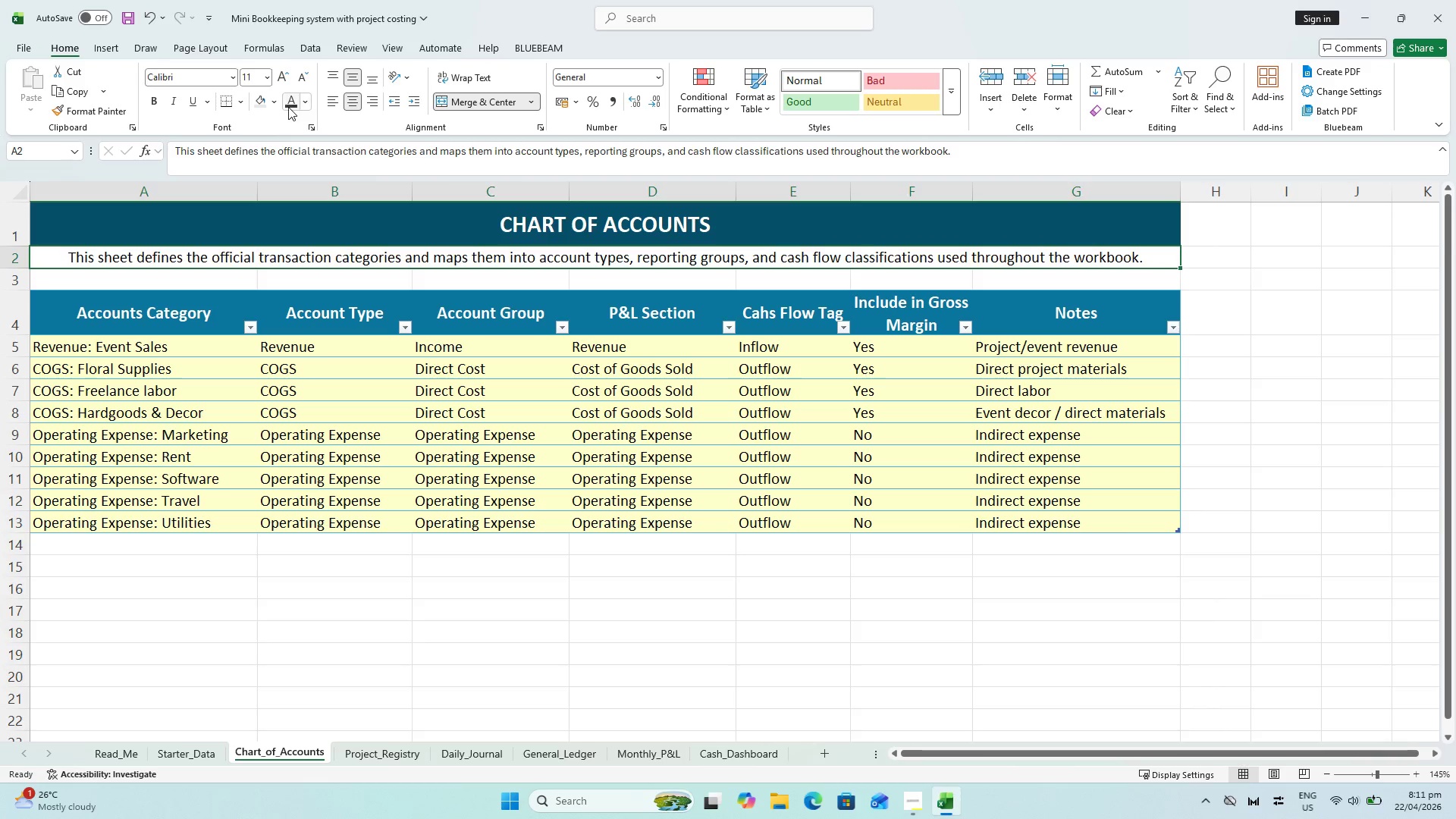 
left_click([309, 71])
 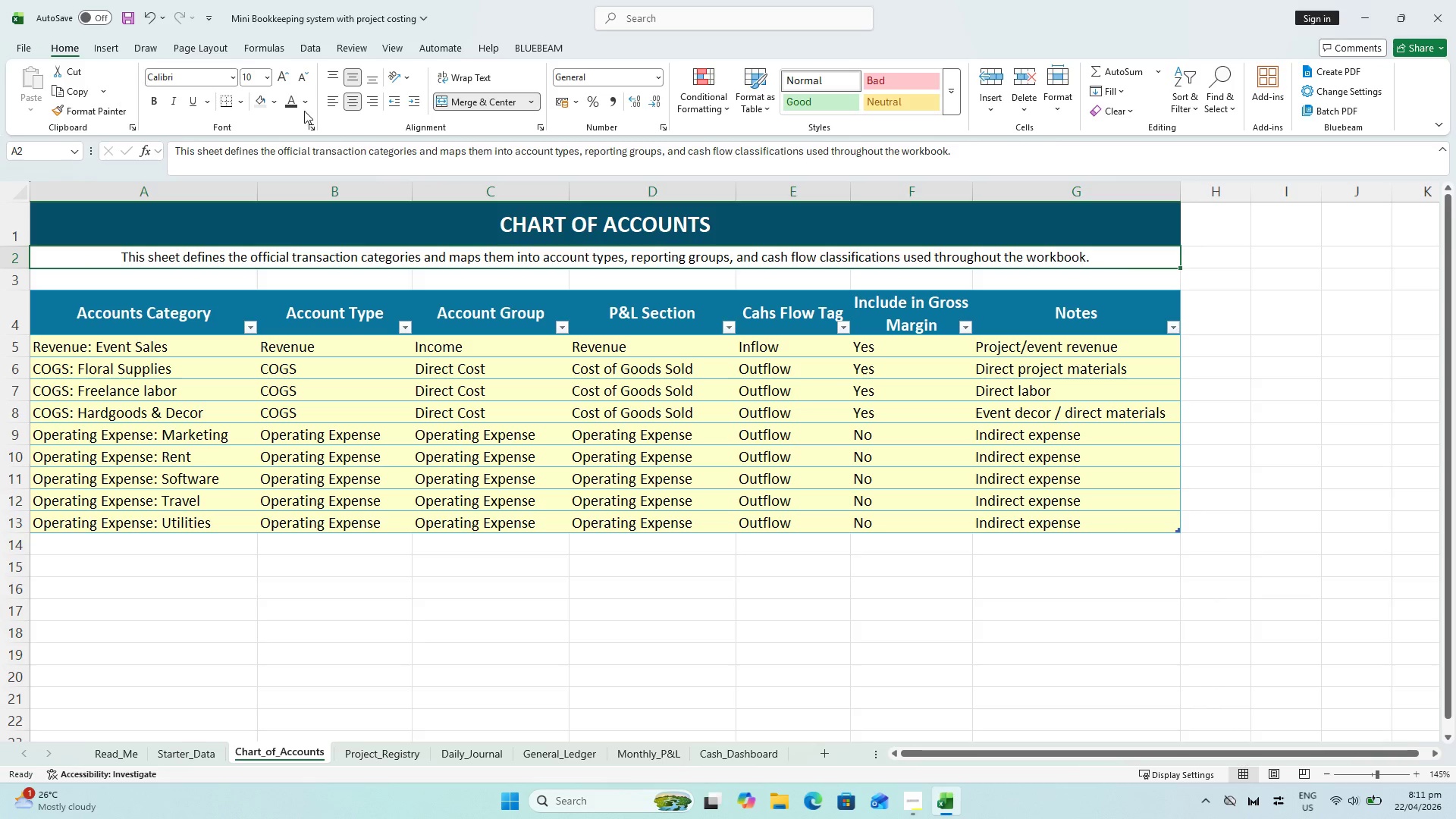 
left_click([296, 106])
 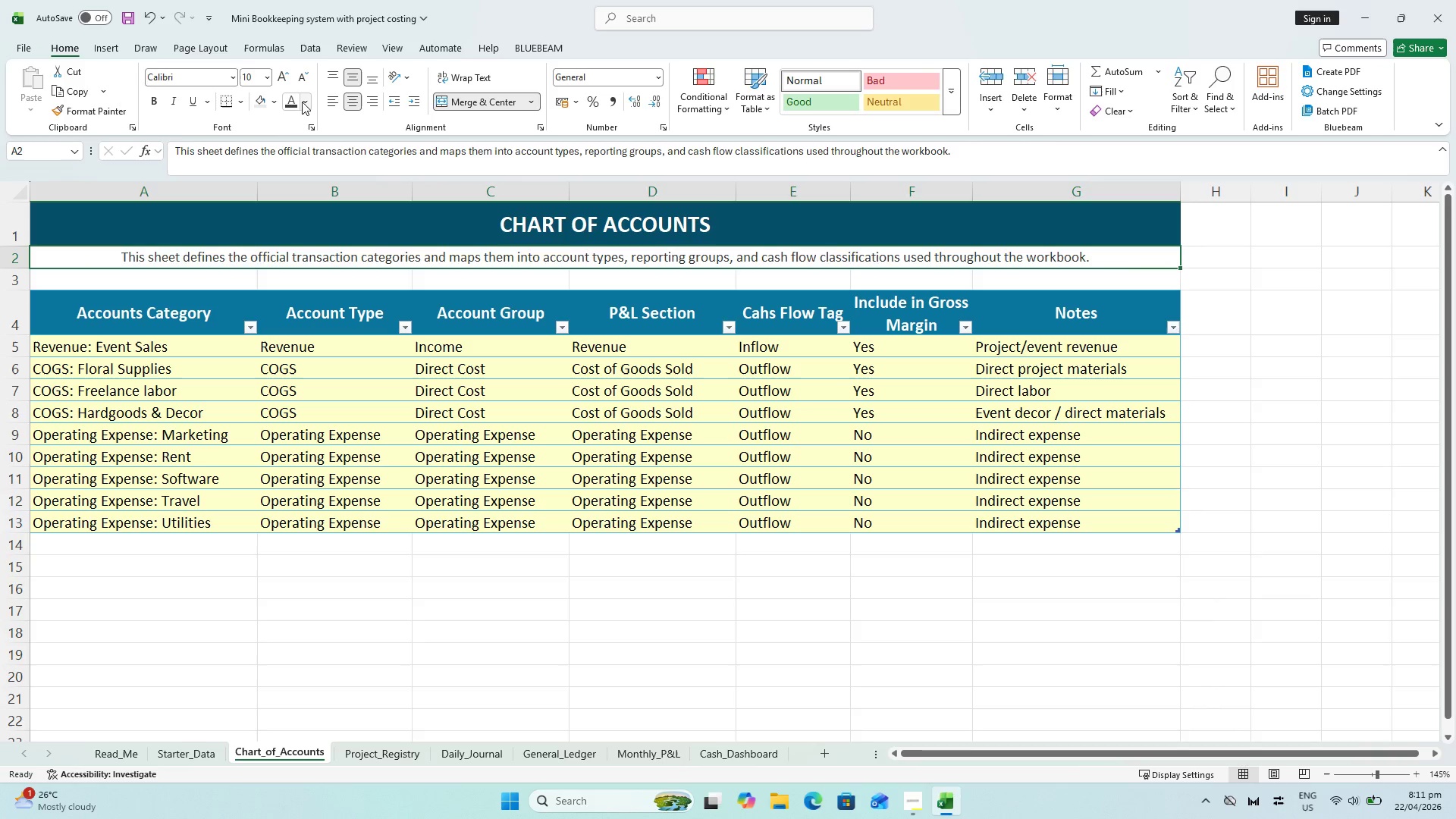 
left_click([302, 102])
 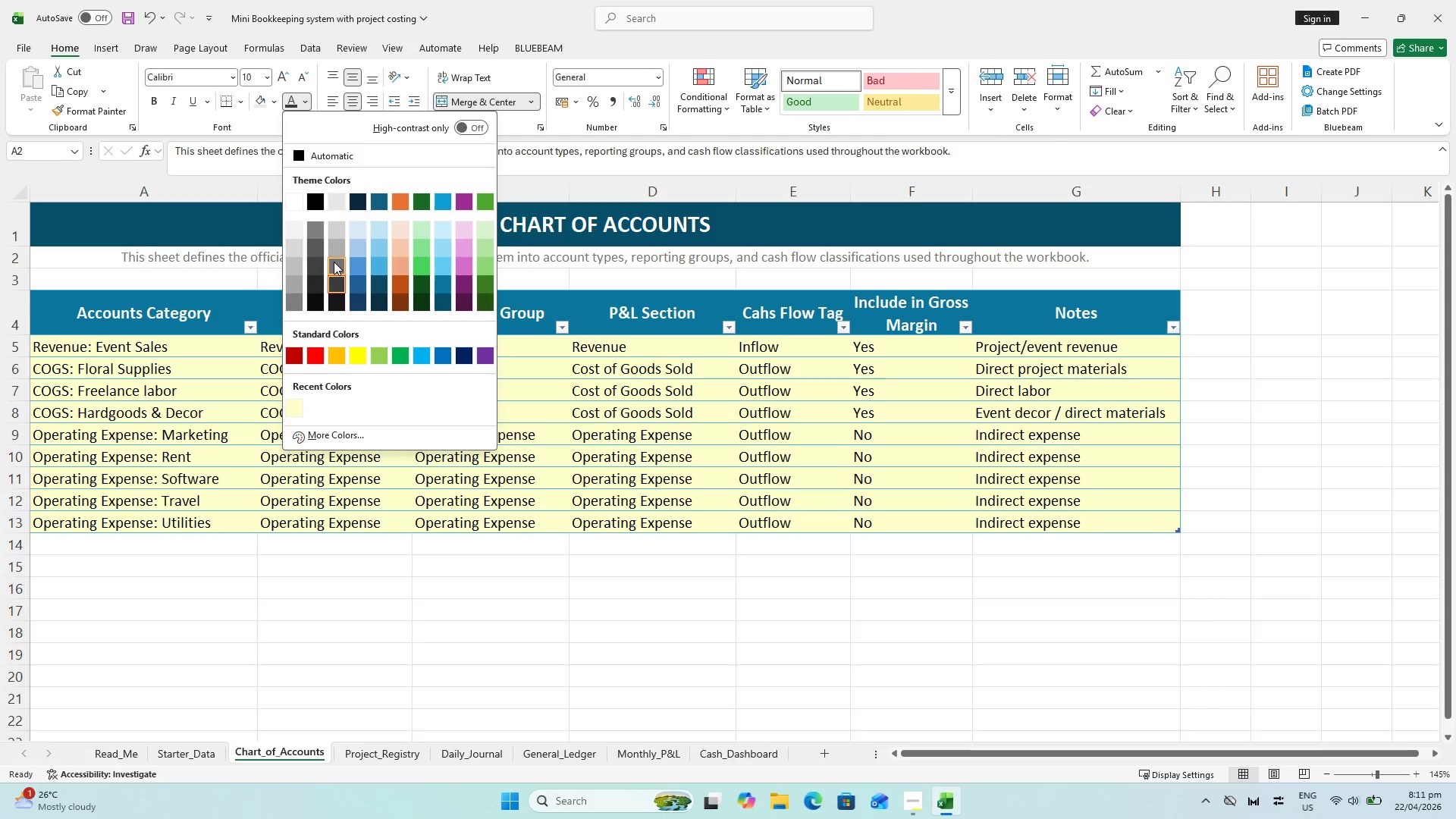 
left_click([333, 283])
 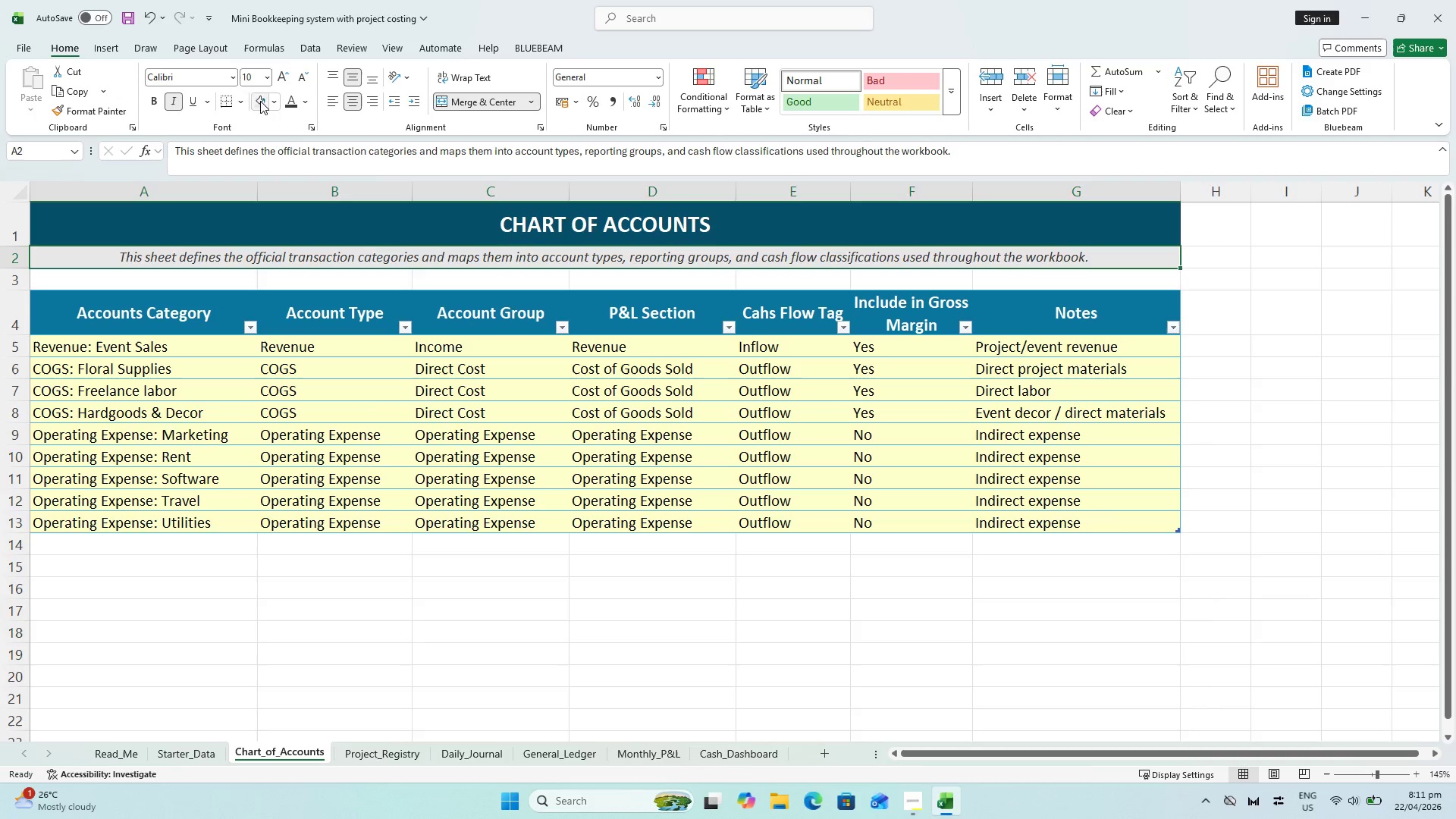 
key(Control+S)
 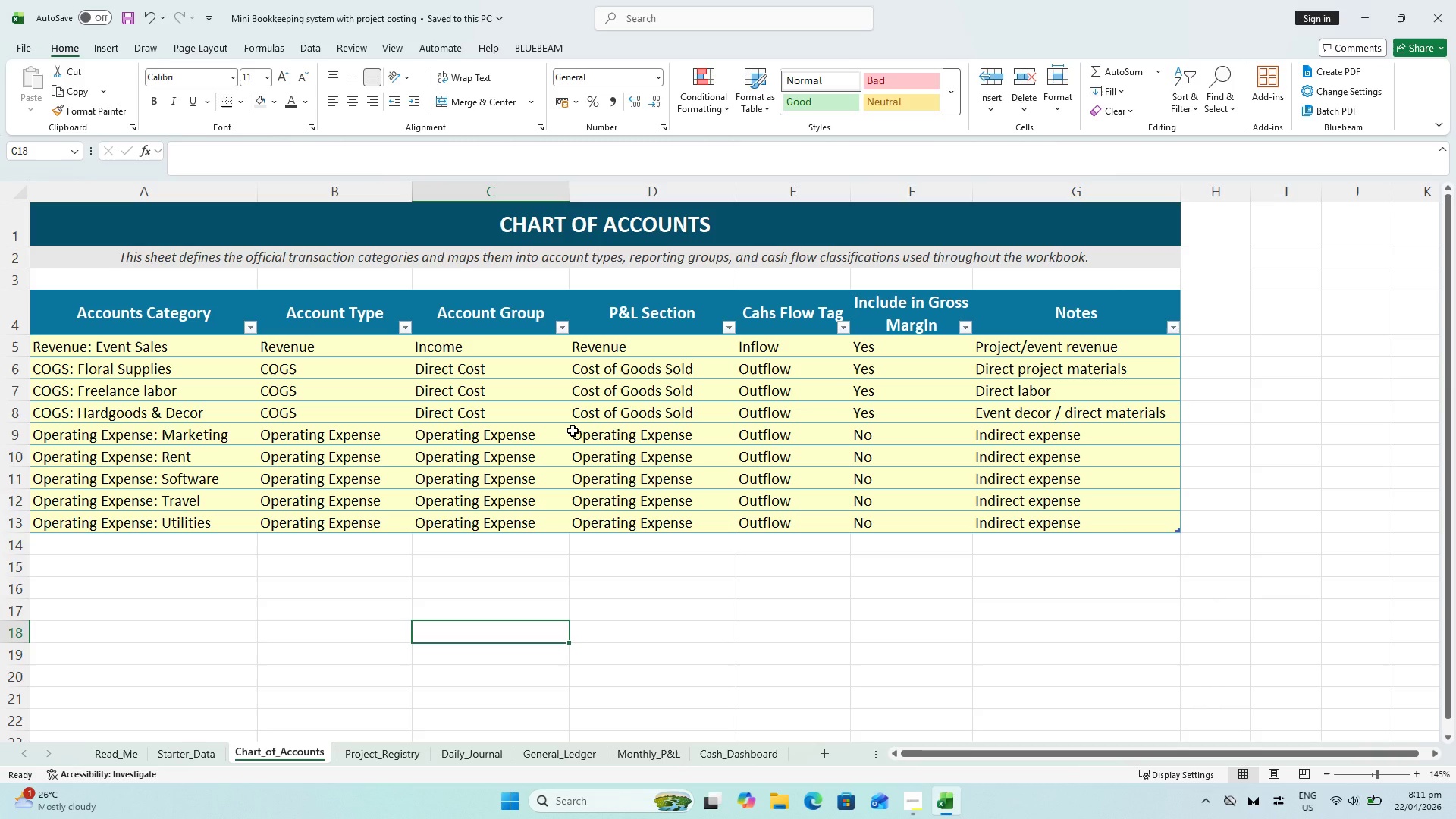 
wait(6.34)
 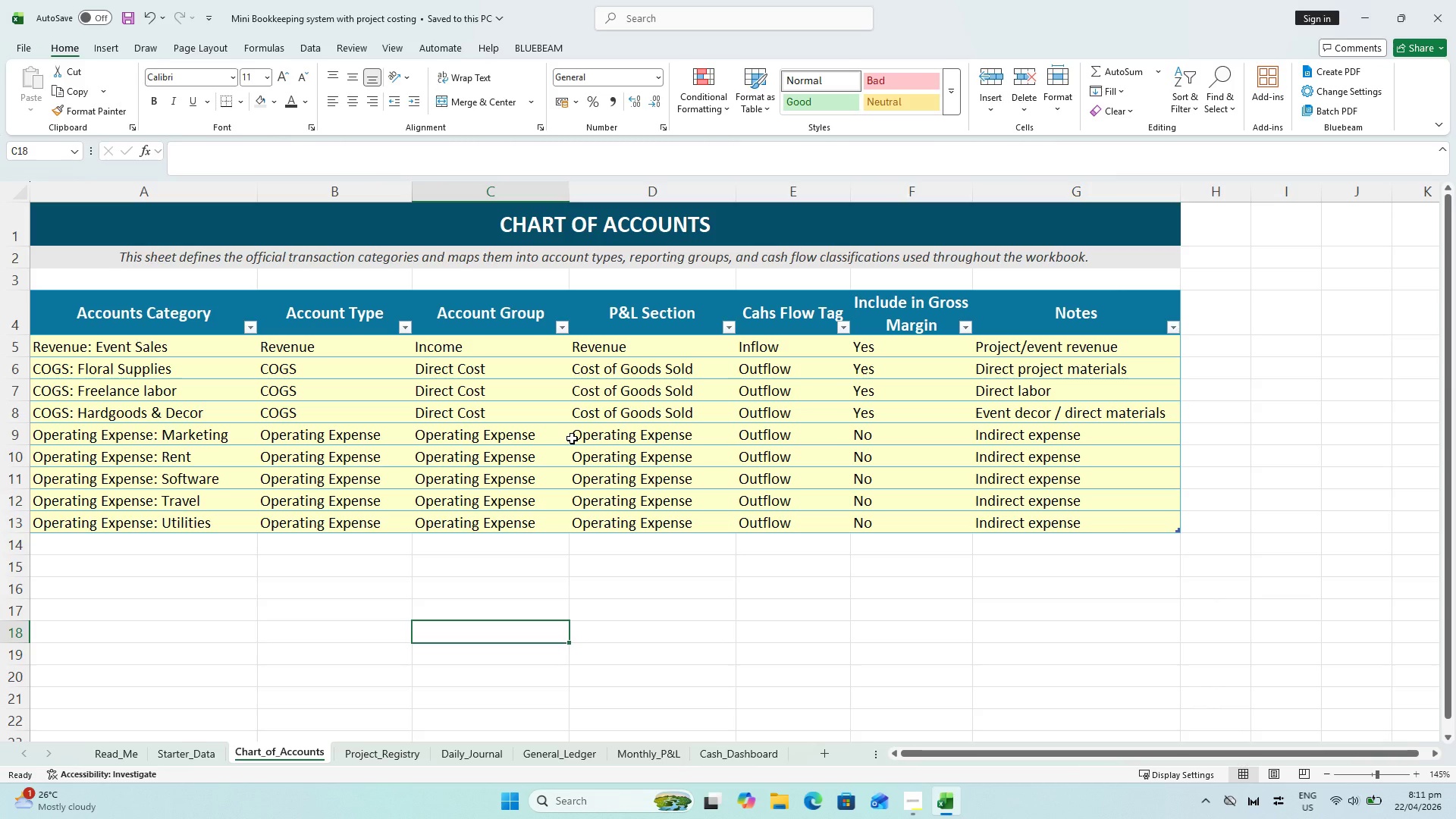 
key(Control+ControlLeft)
 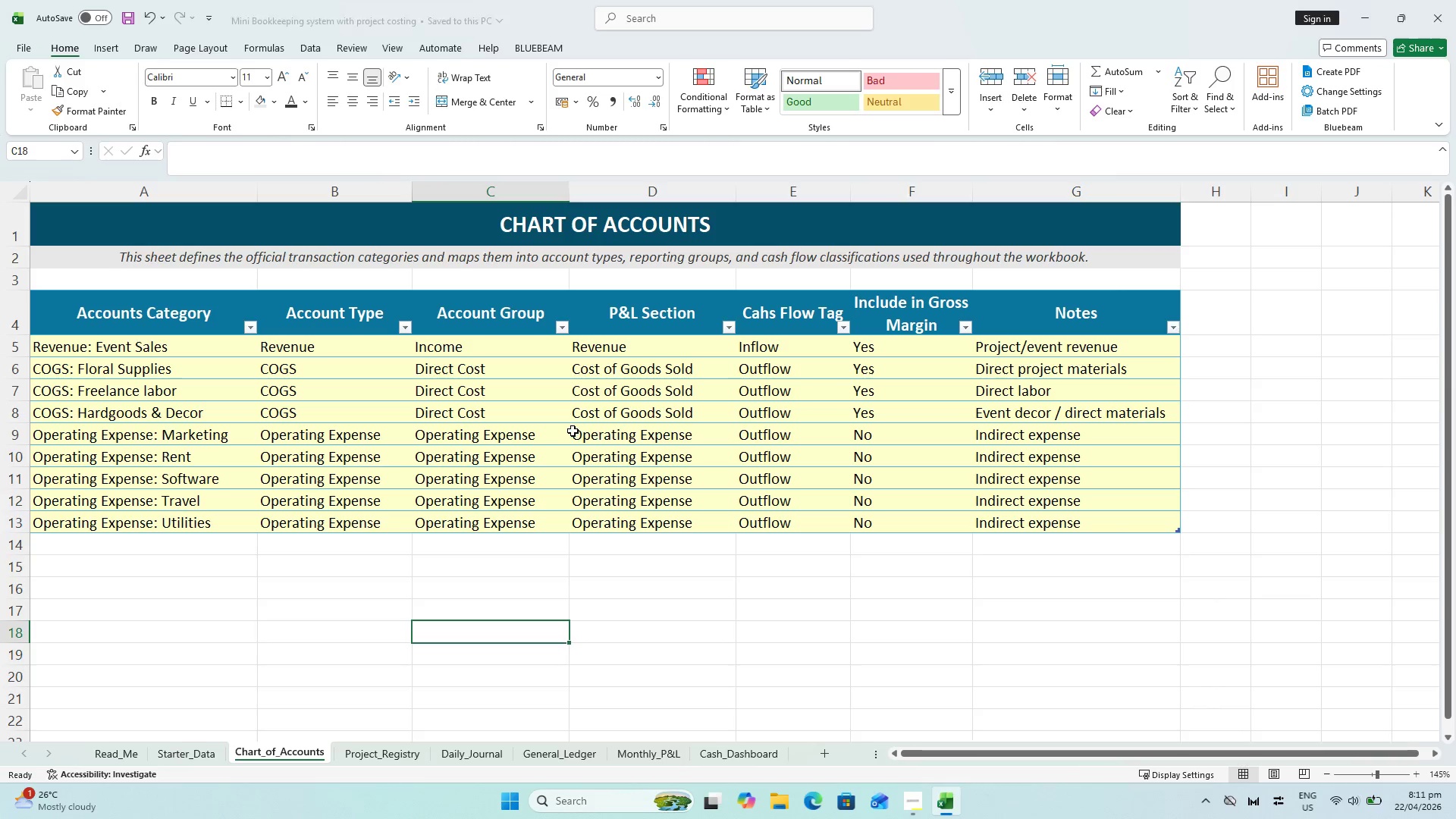 
key(Control+S)
 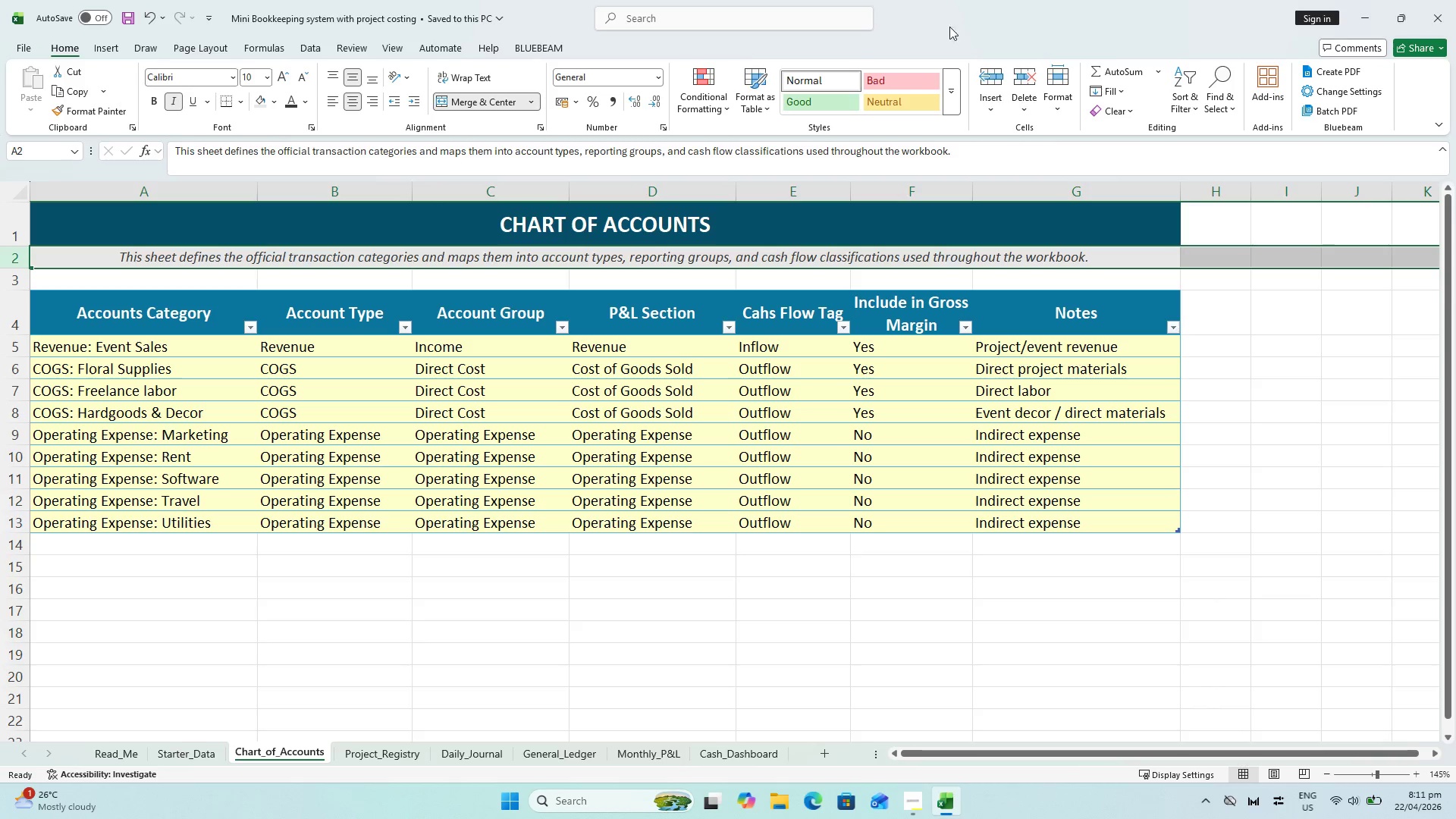 
left_click([1068, 87])
 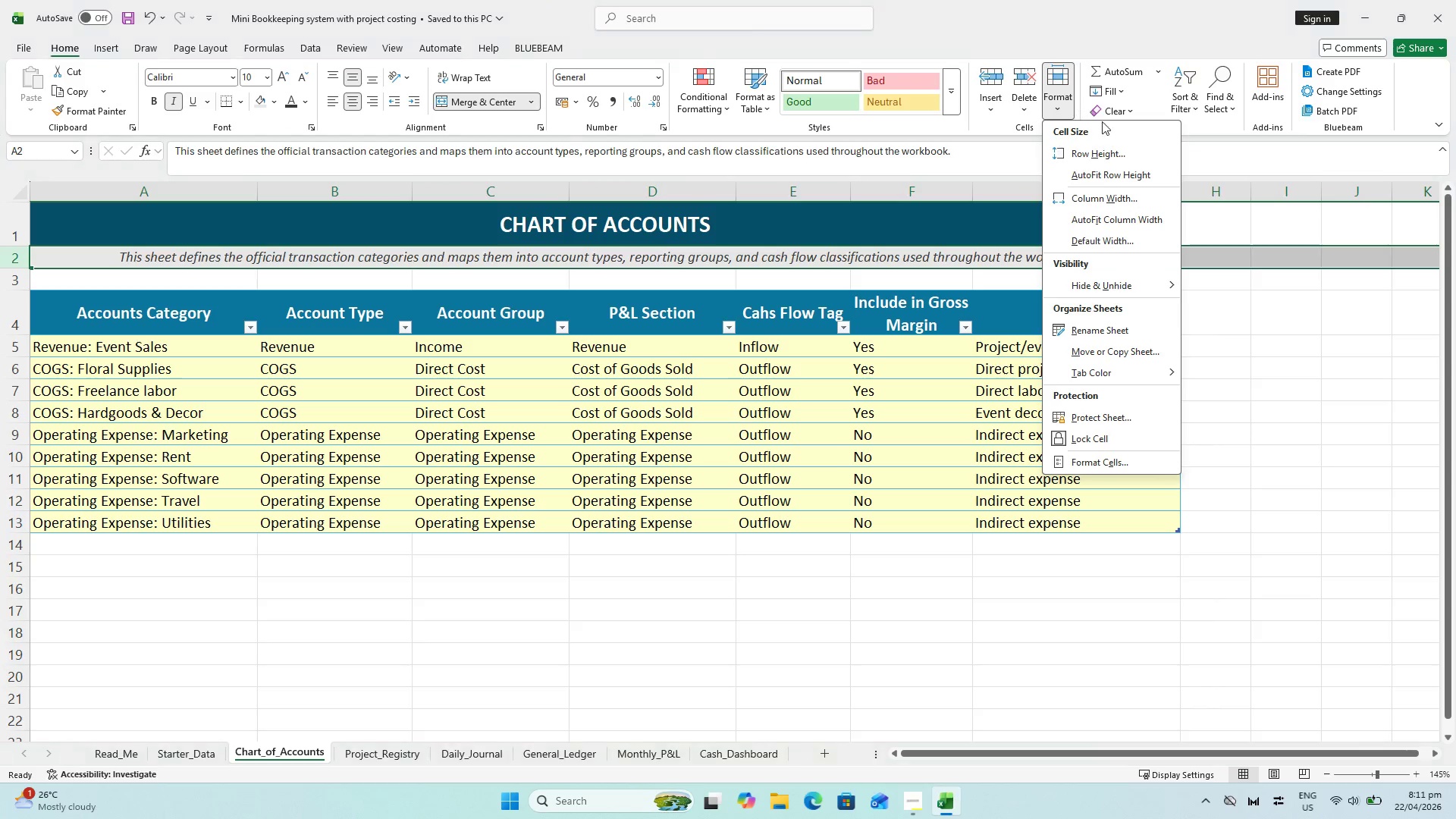 
left_click([1109, 150])
 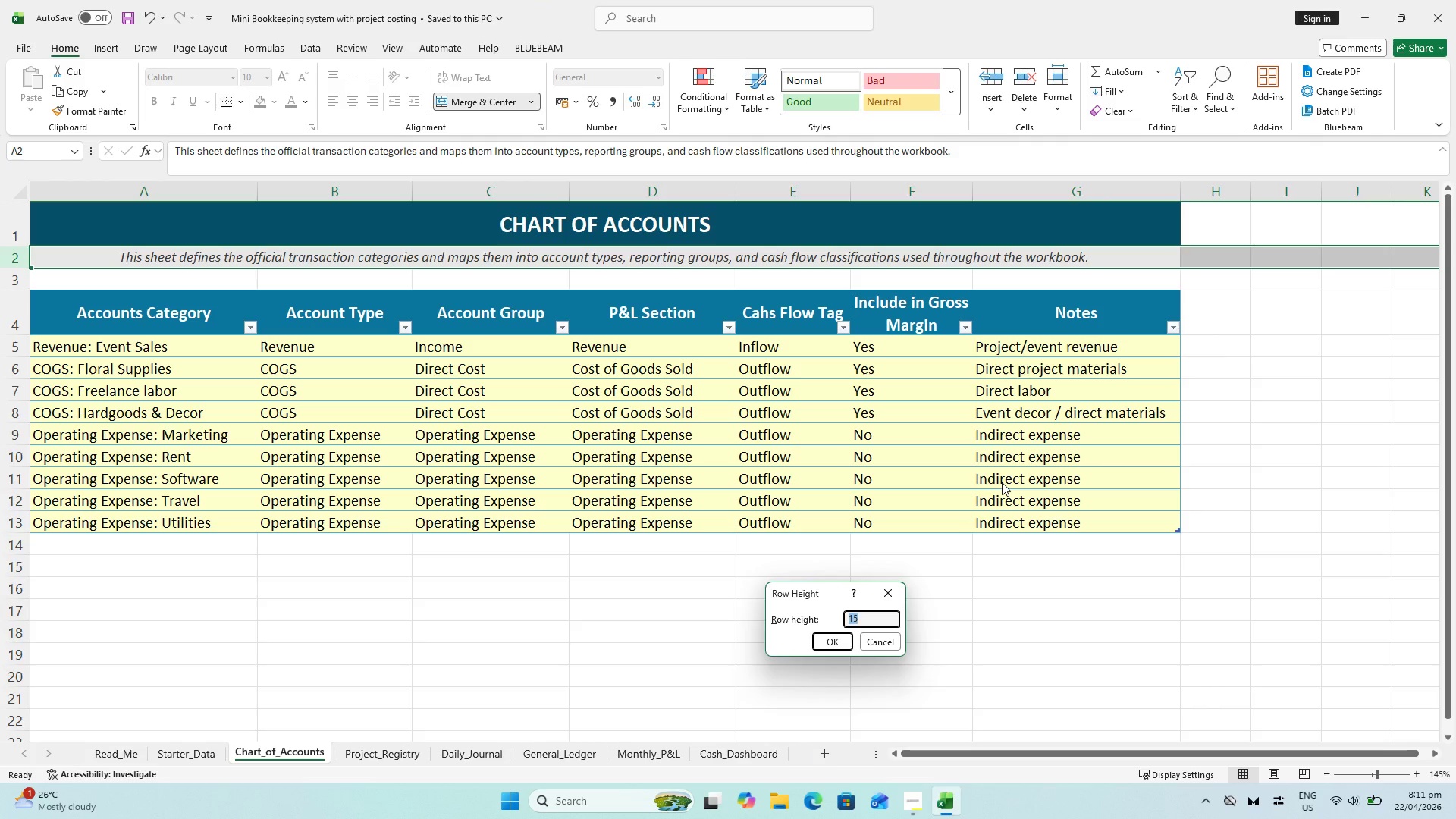 
type(20)
 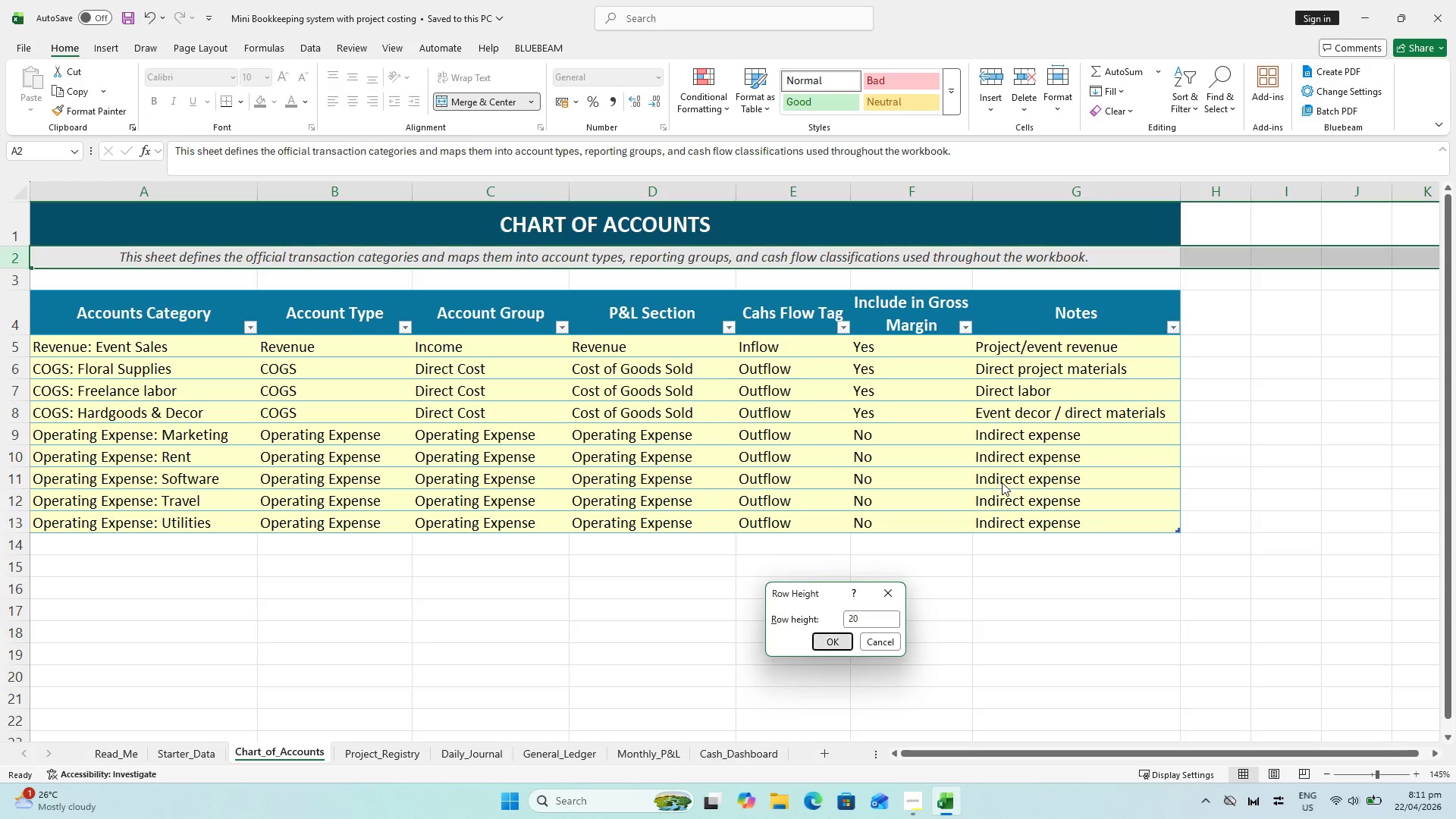 
key(Enter)
 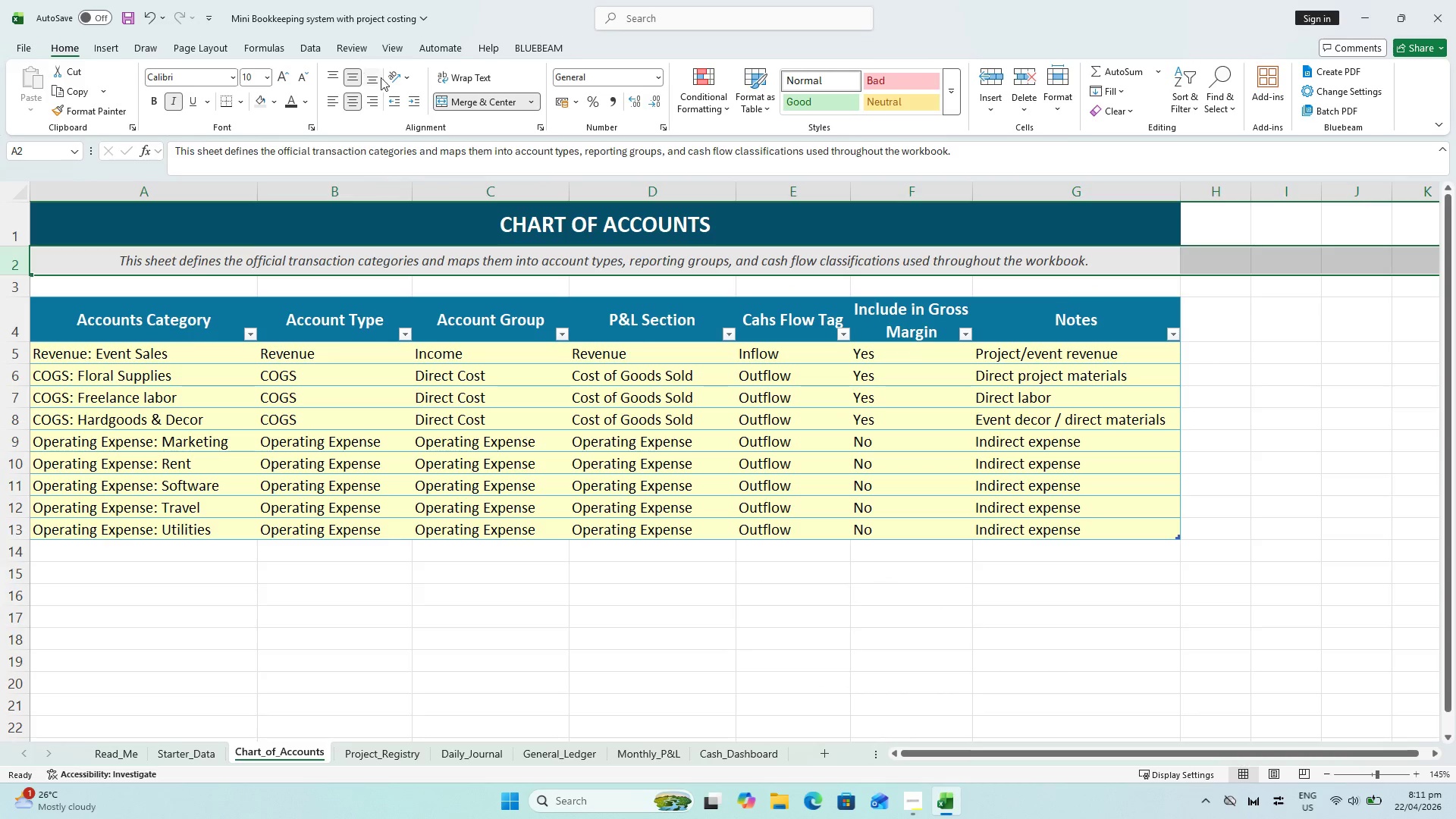 
left_click([331, 78])
 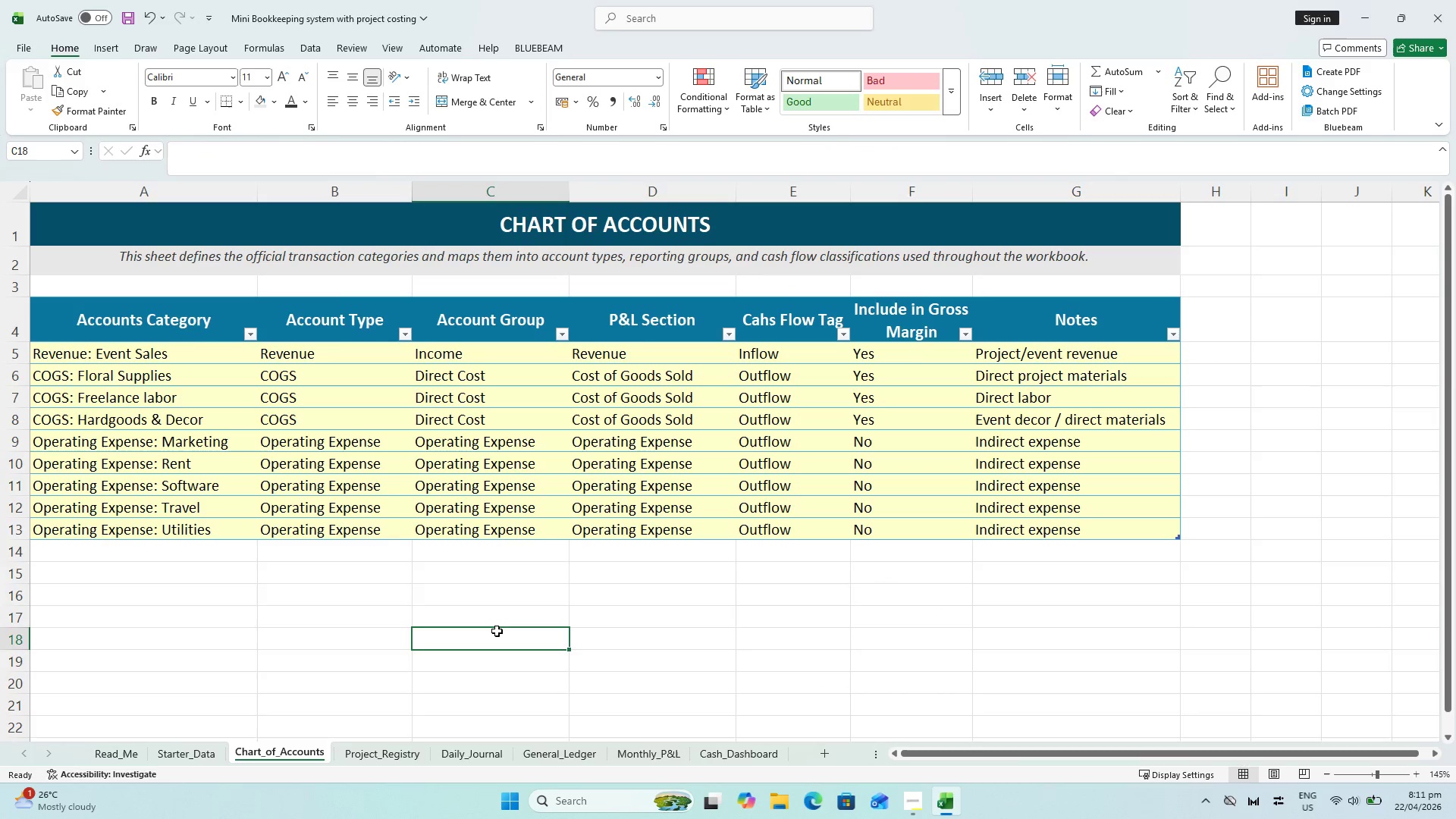 
key(Control+ControlLeft)
 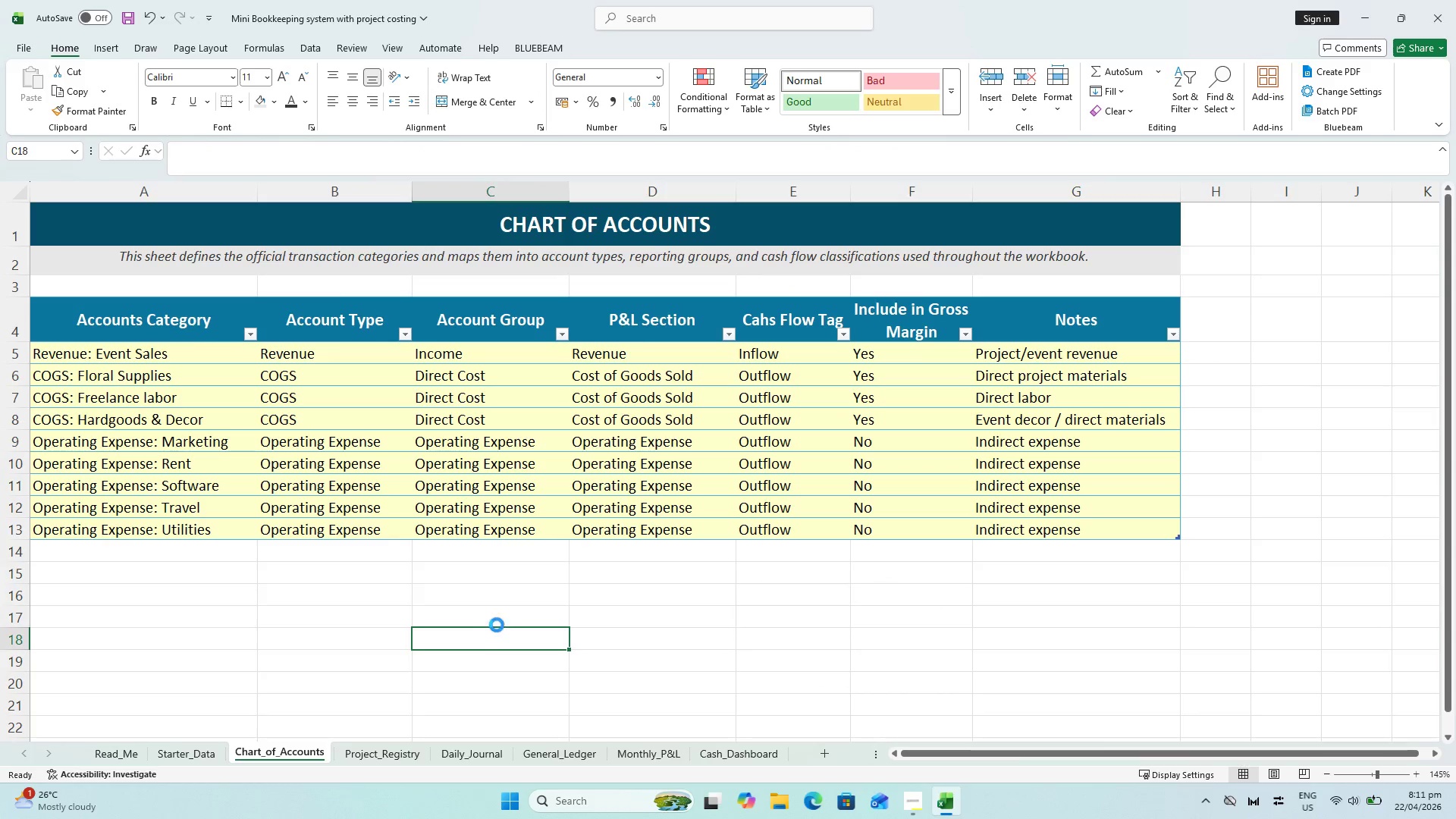 
key(Control+S)
 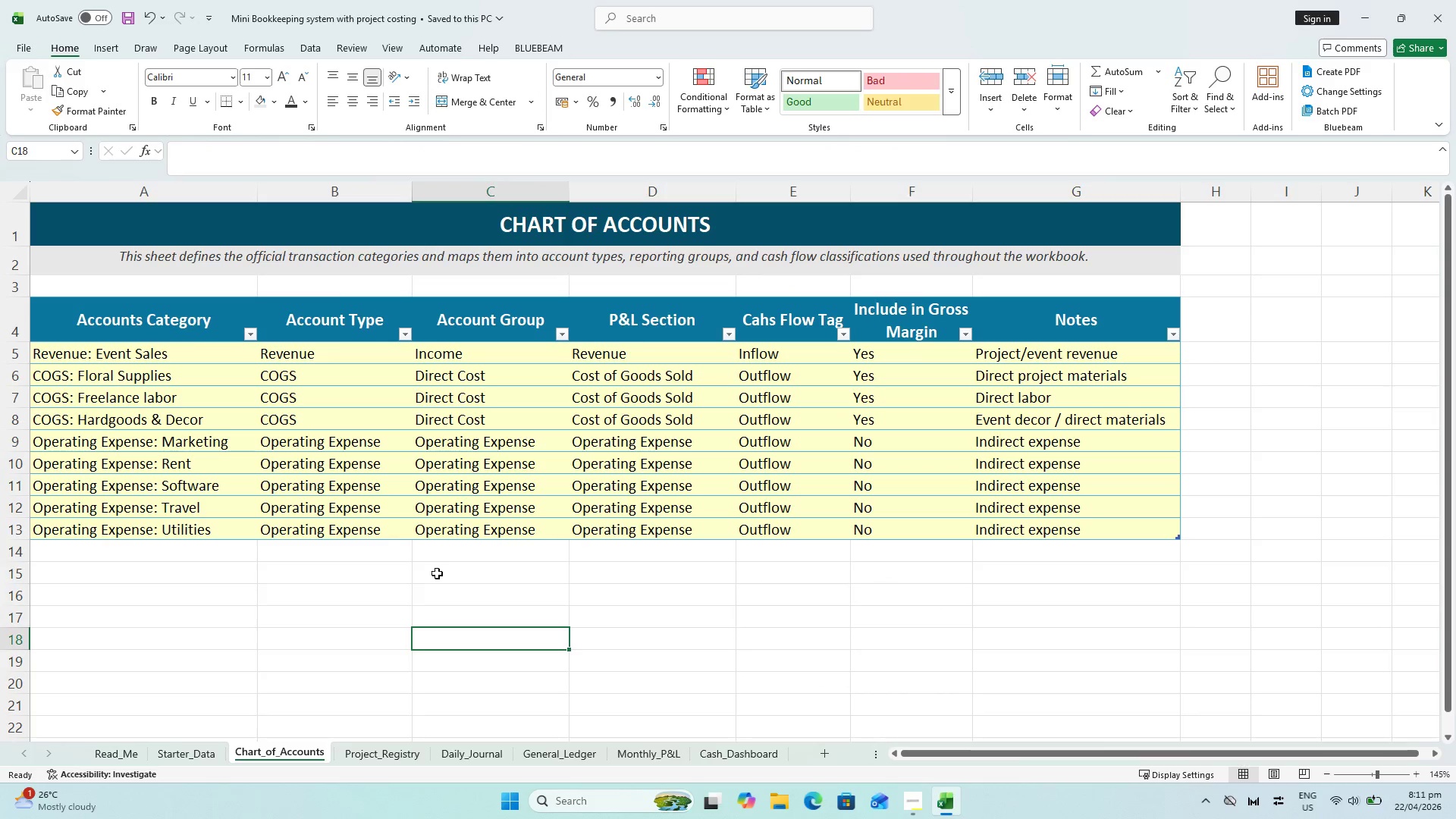 
left_click([217, 419])
 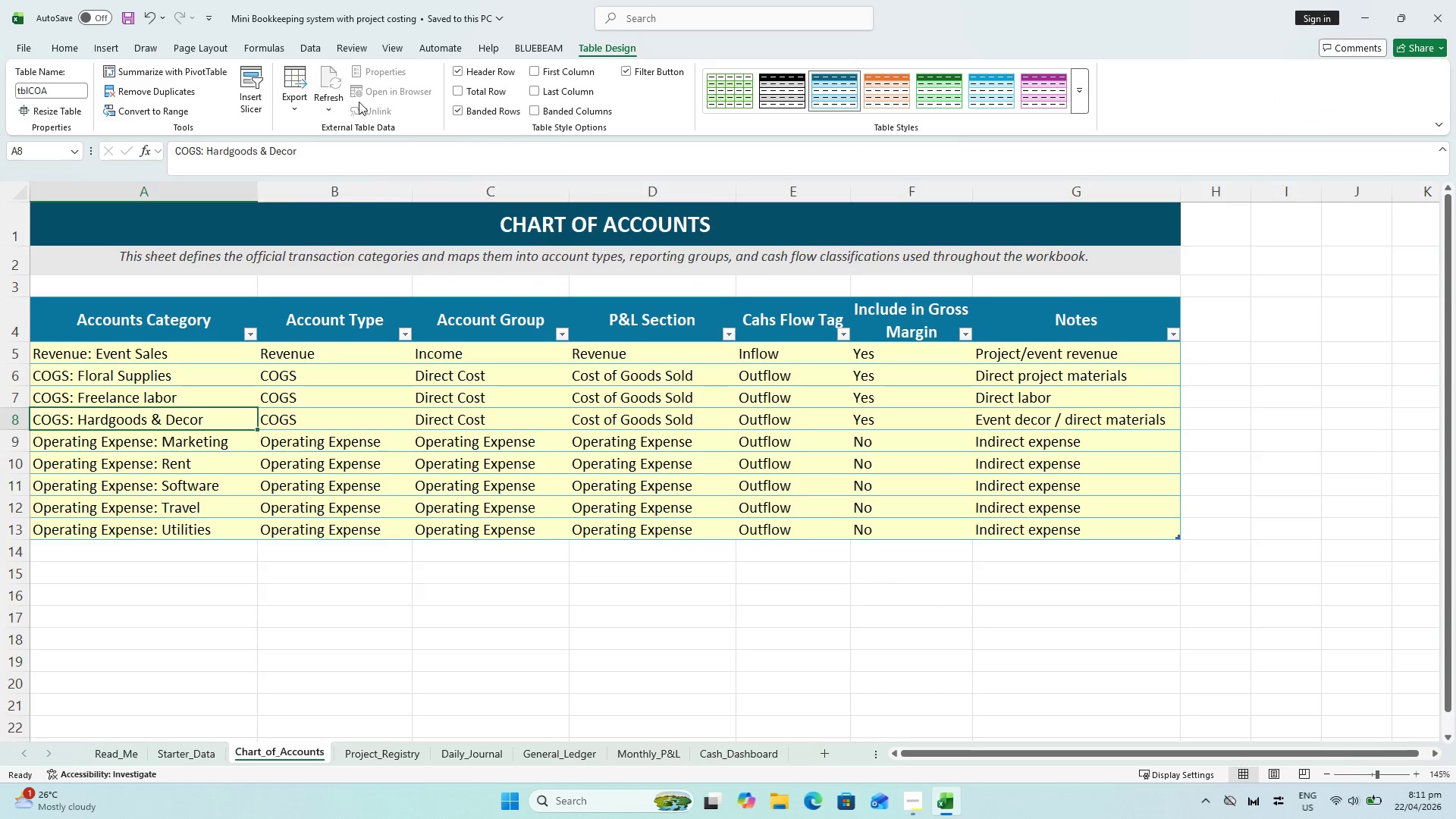 
key(Control+ControlLeft)
 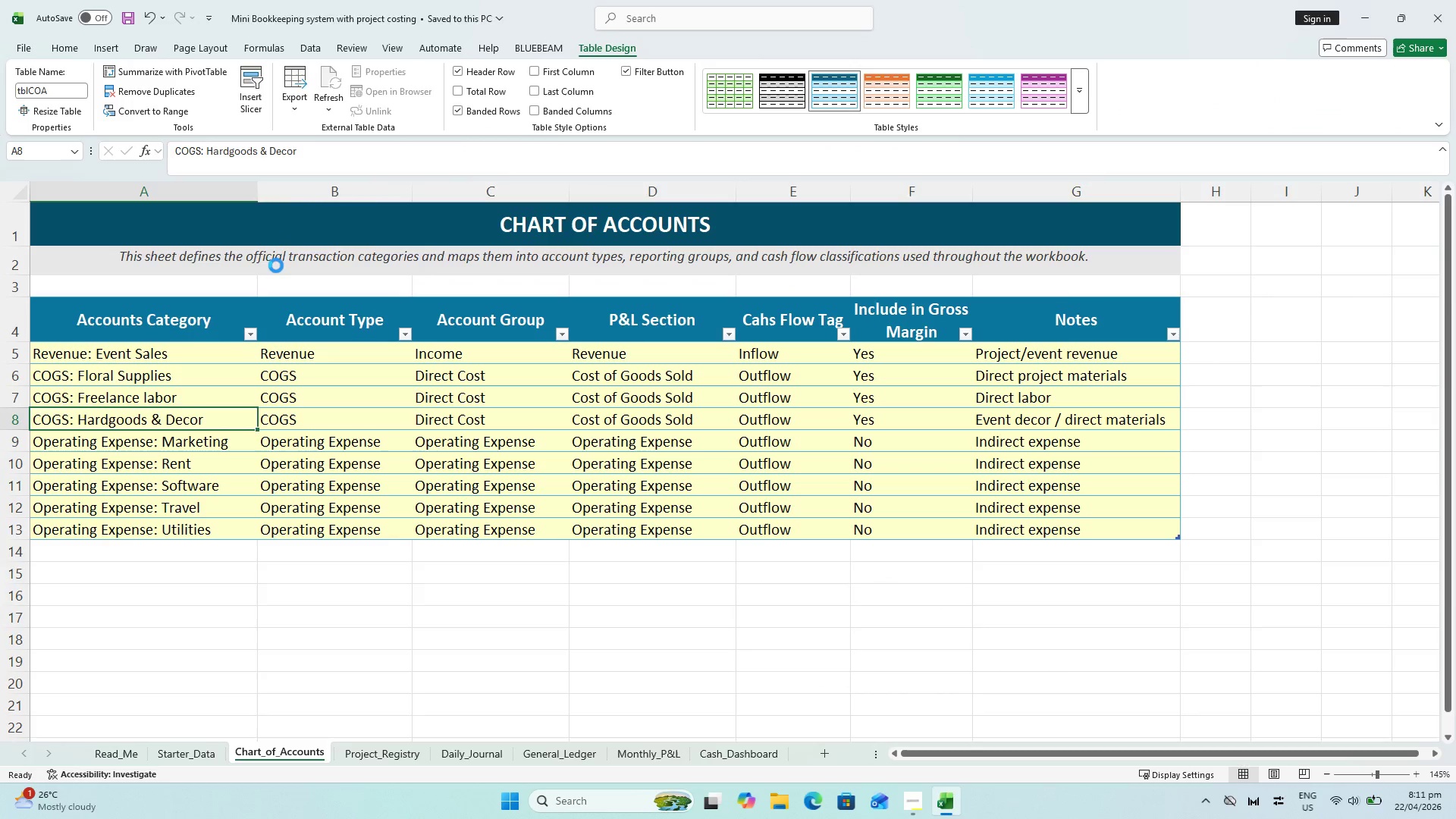 
key(Control+S)
 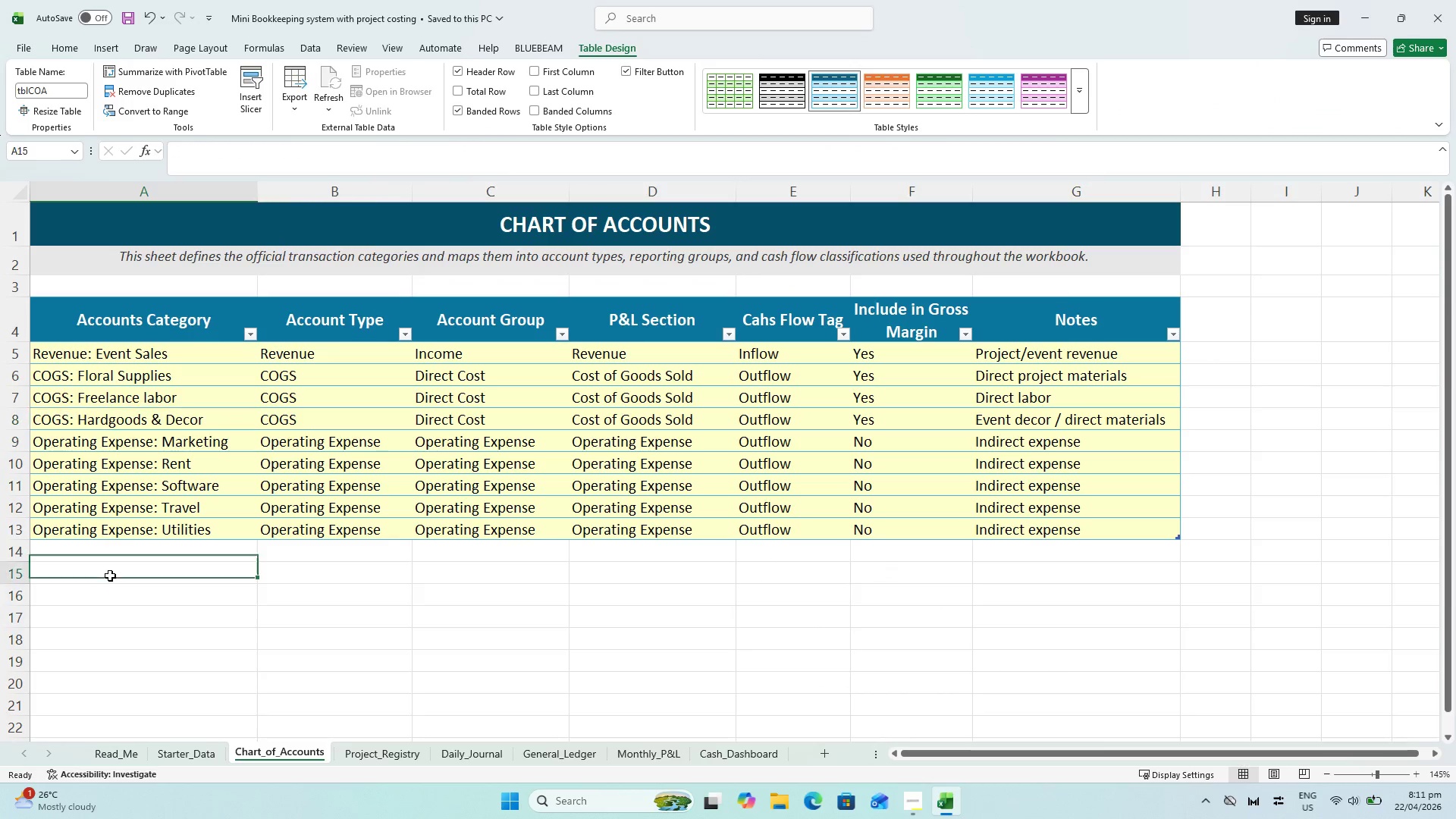 
type(Note)
 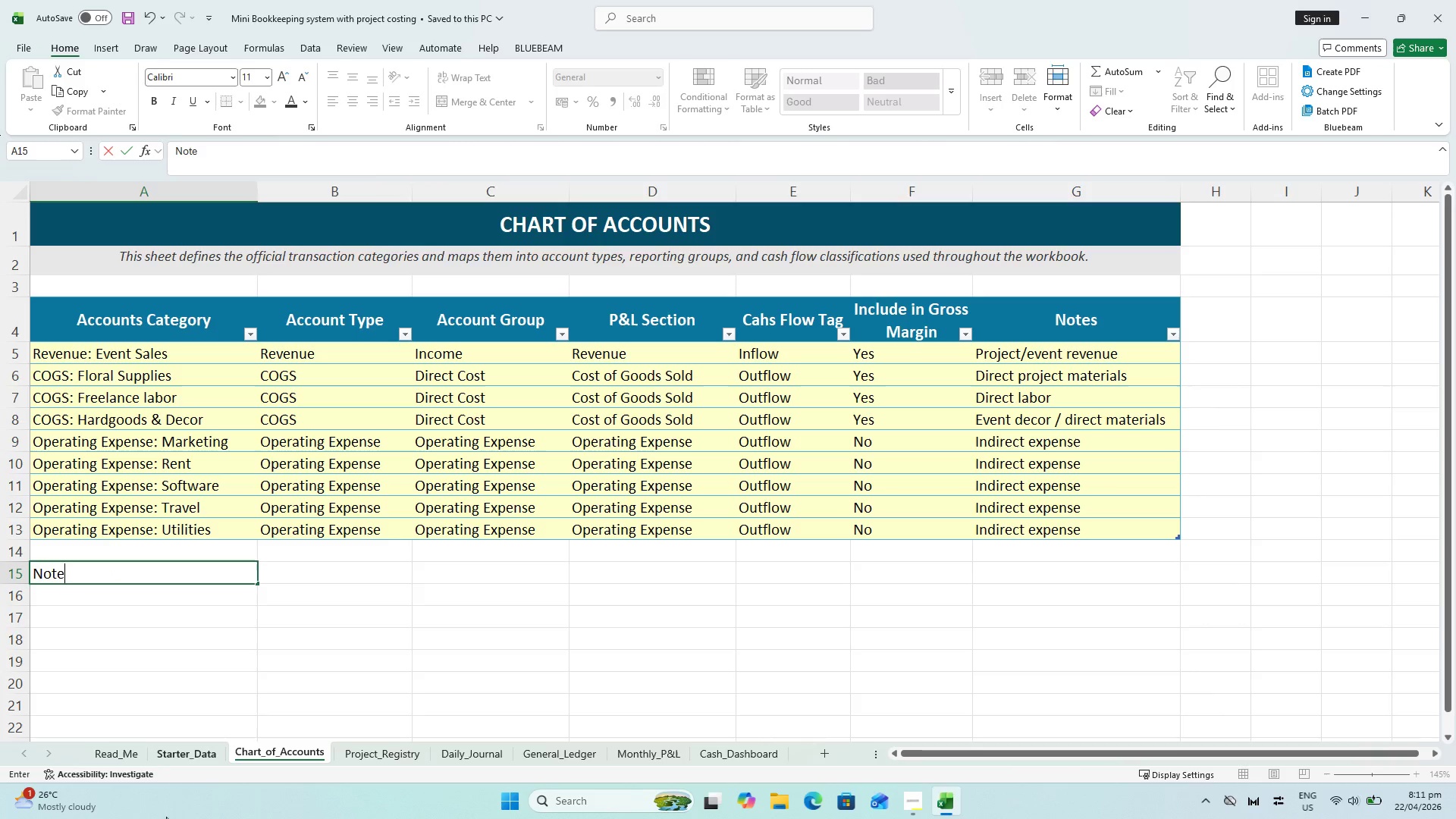 
left_click([200, 745])
 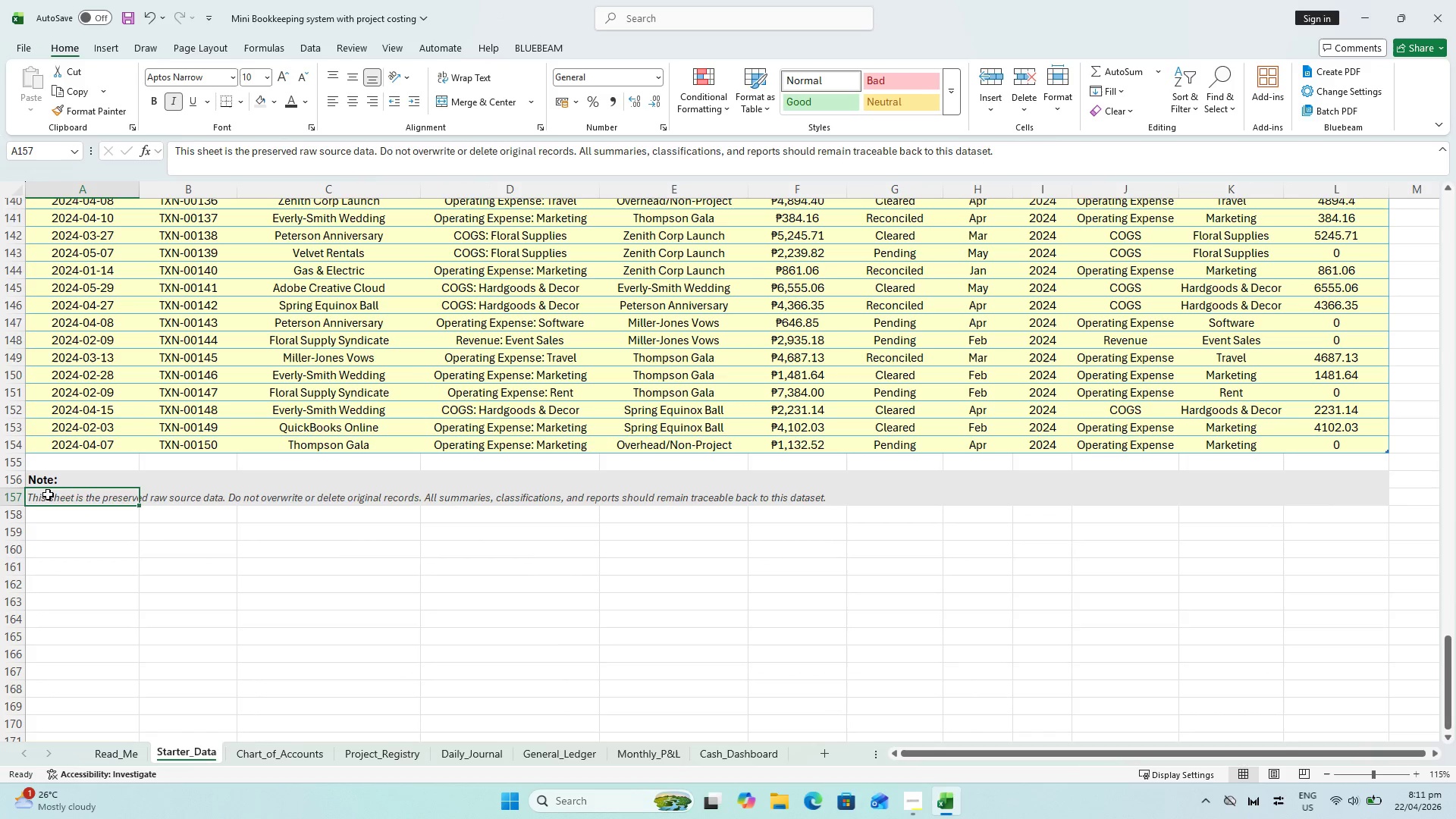 
left_click_drag(start_coordinate=[50, 485], to_coordinate=[57, 494])
 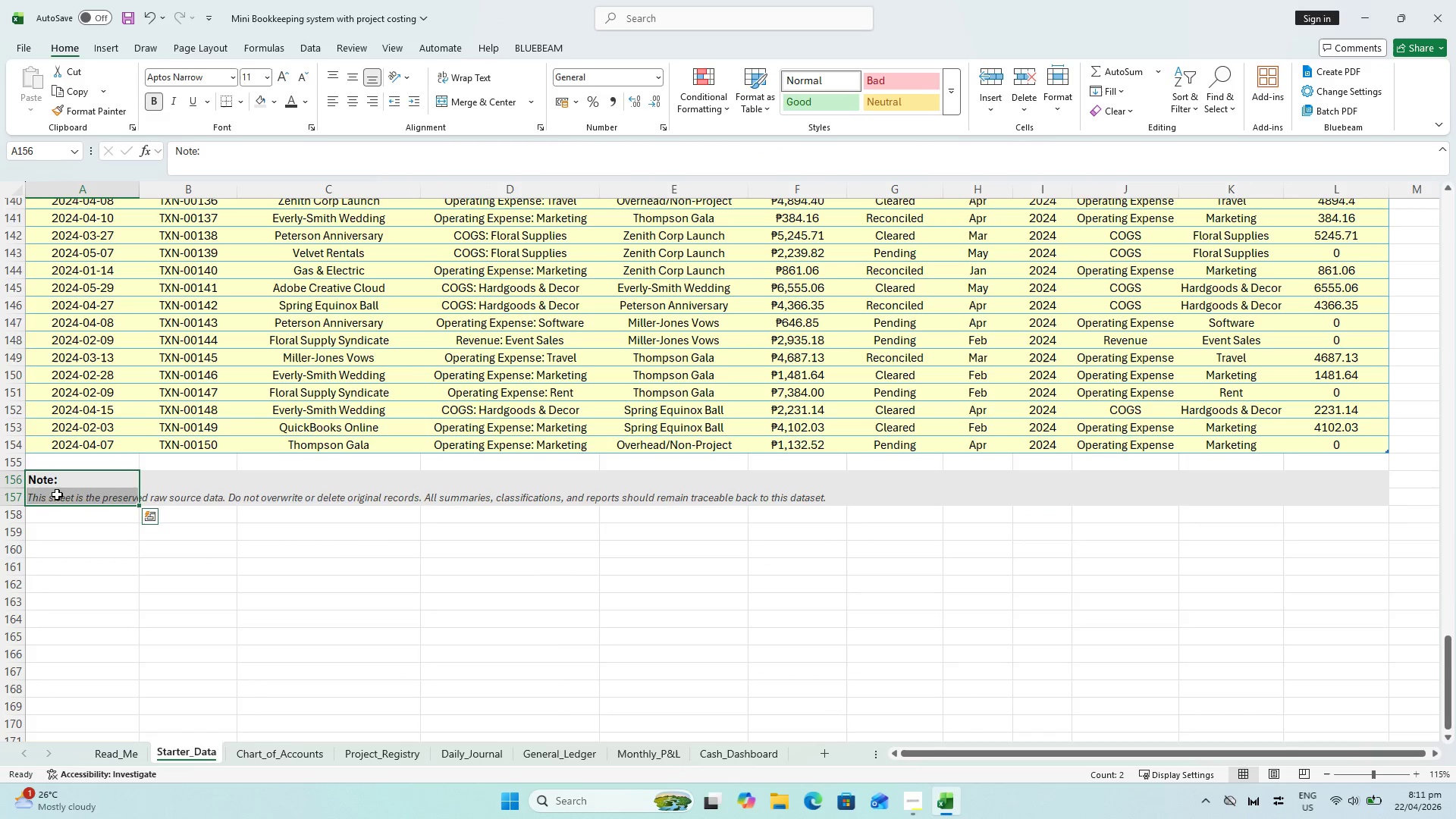 
key(Control+C)
 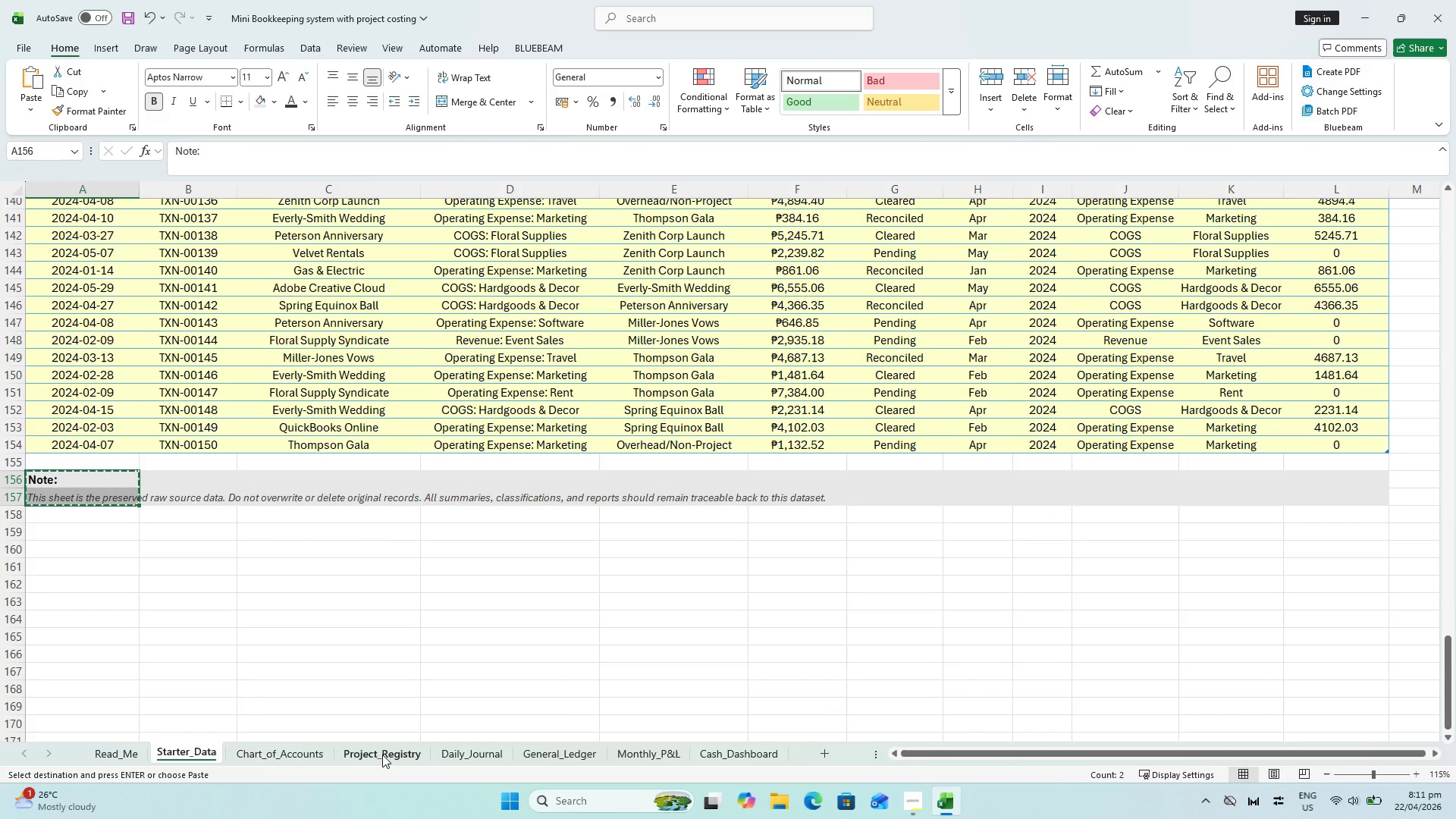 
left_click([321, 753])
 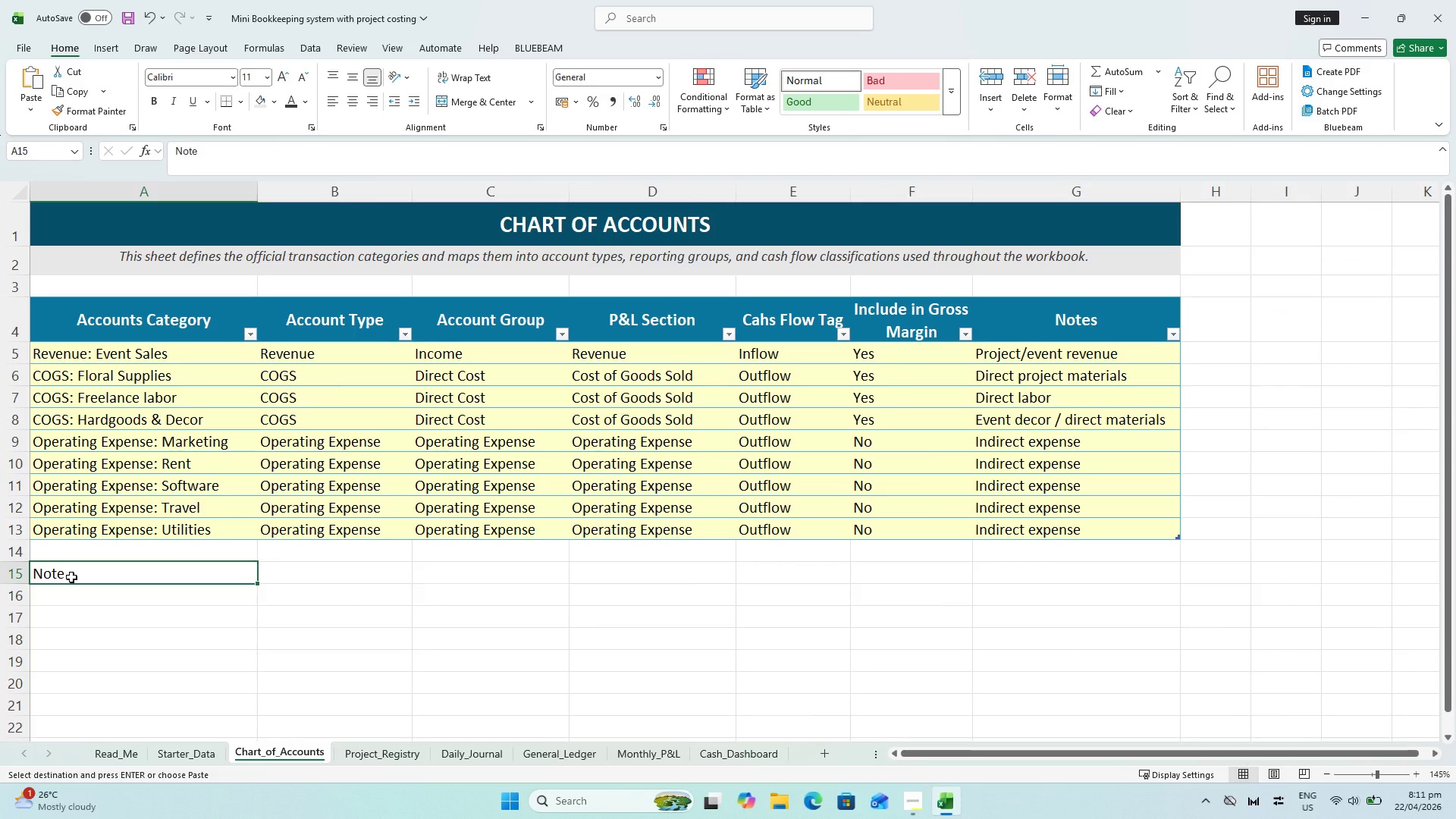 
key(Alt+Control+V)
 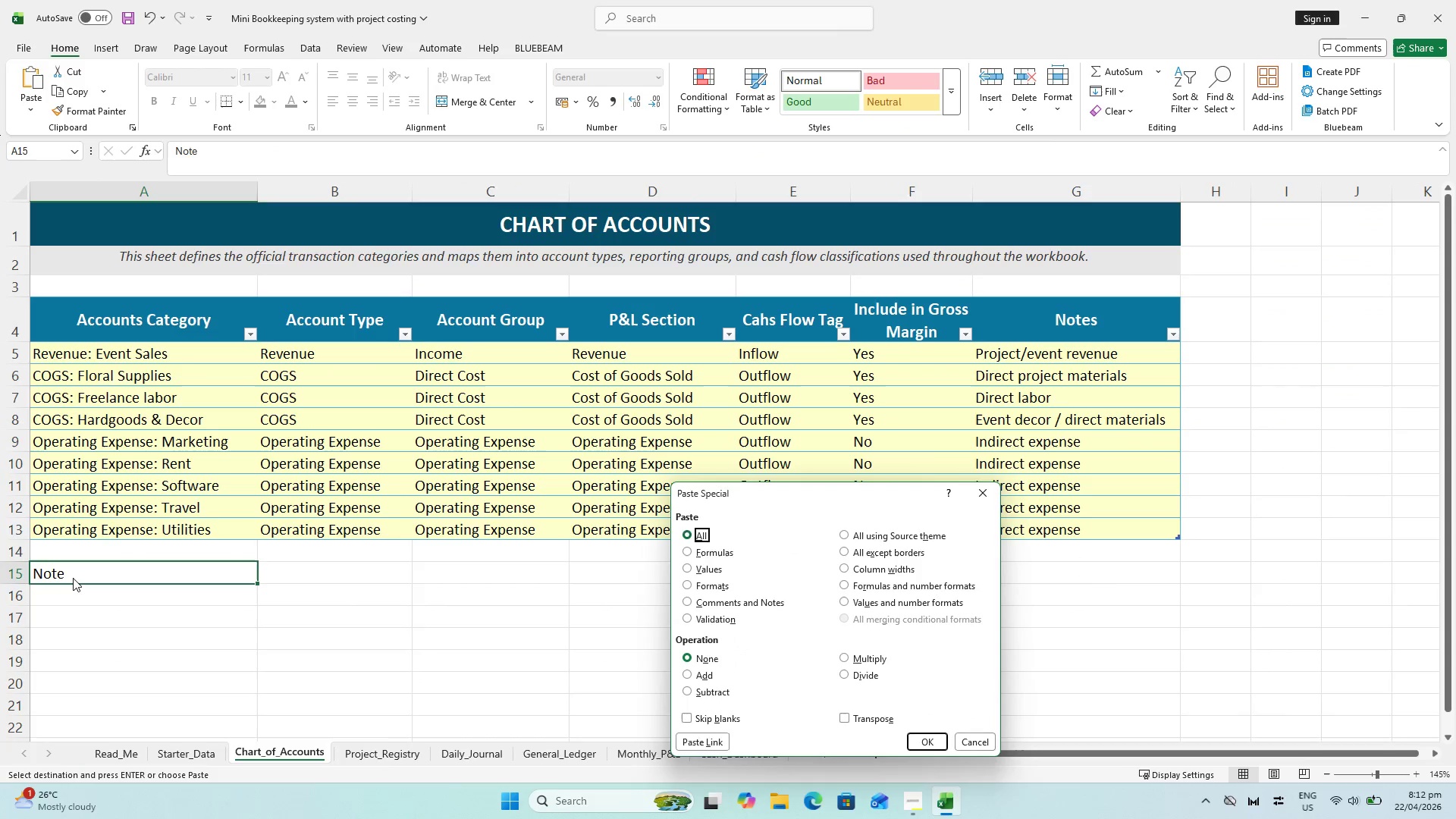 
key(ArrowDown)
 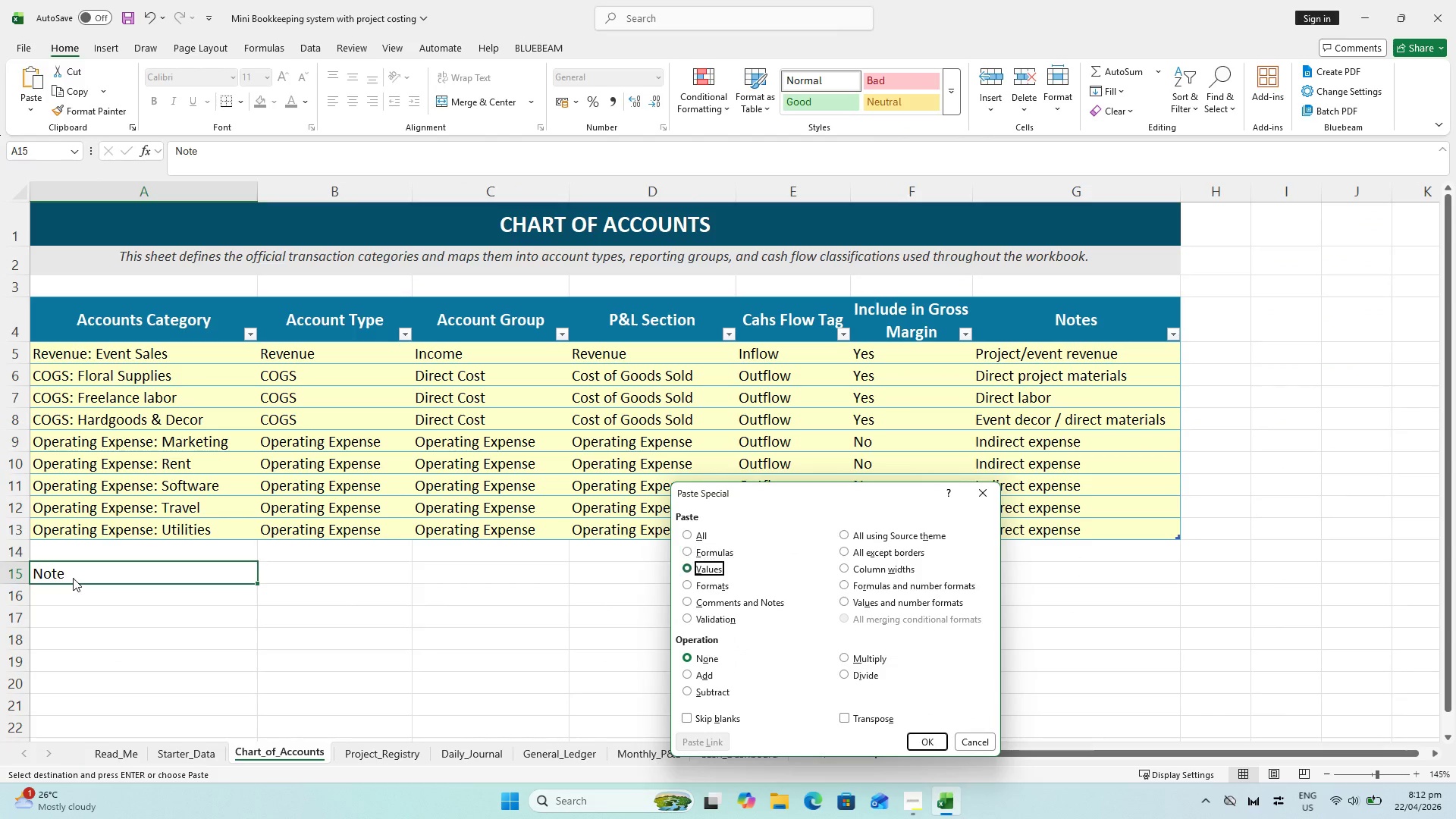 
key(ArrowDown)
 